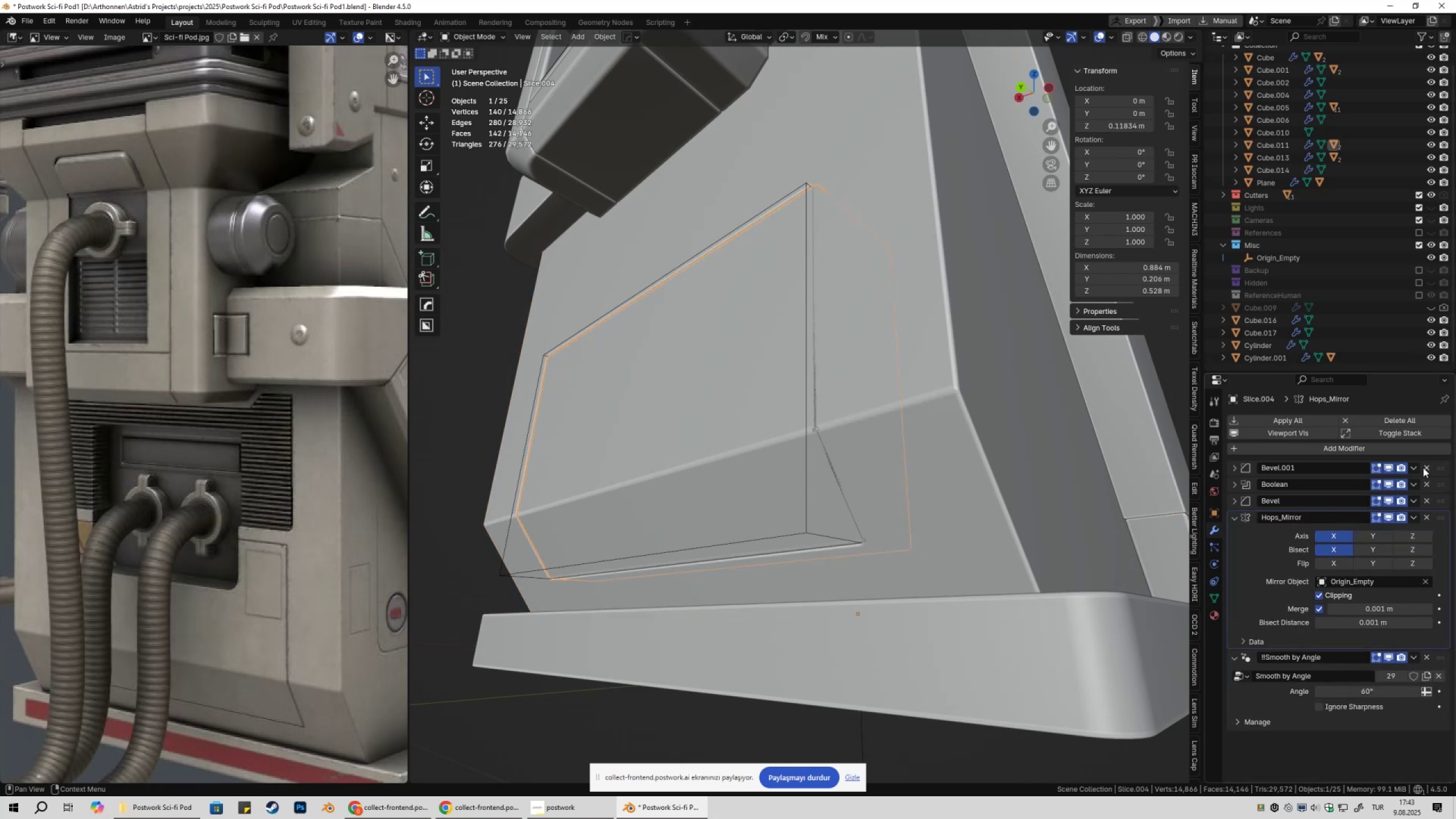 
left_click([1428, 468])
 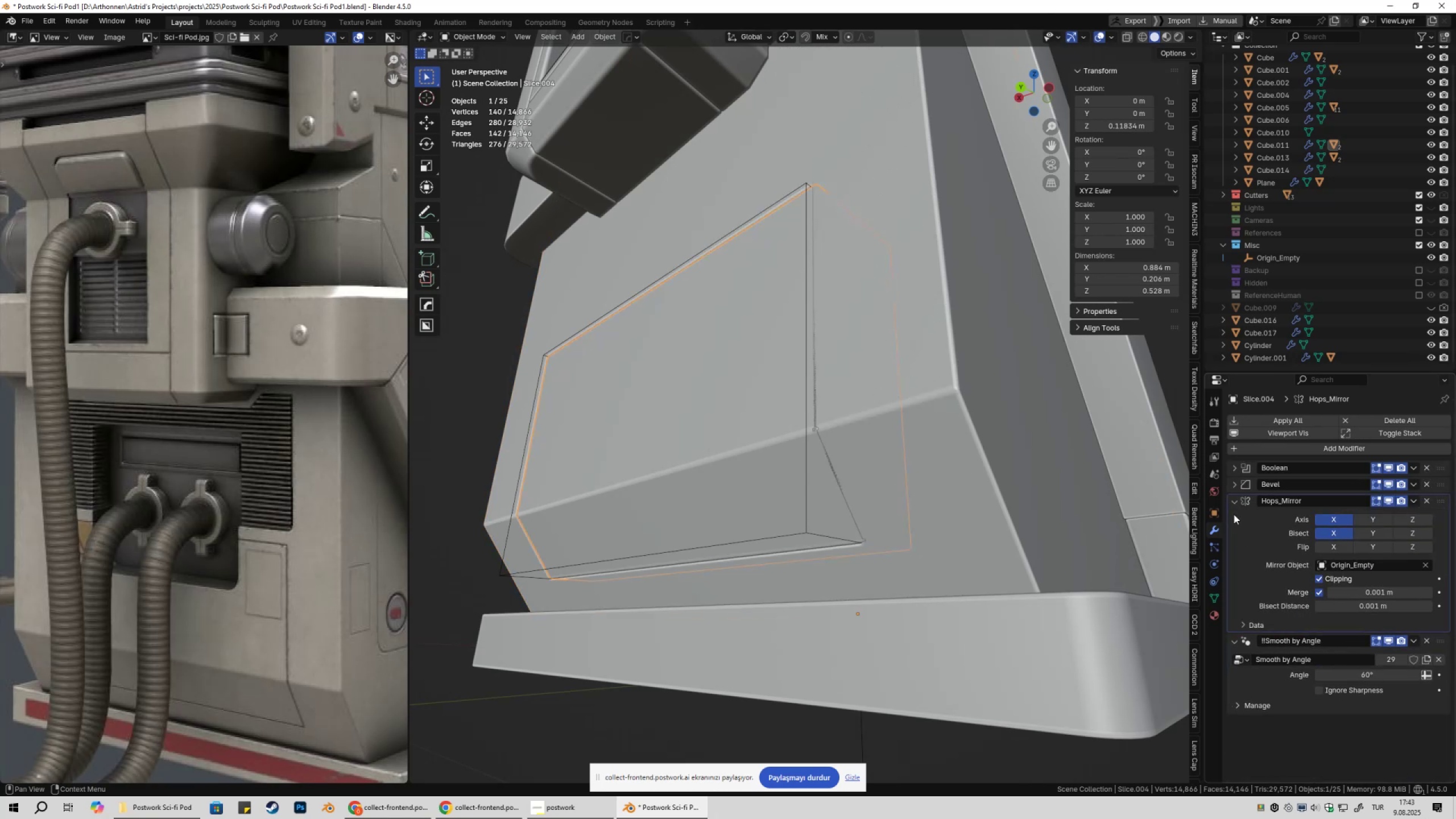 
left_click([1232, 503])
 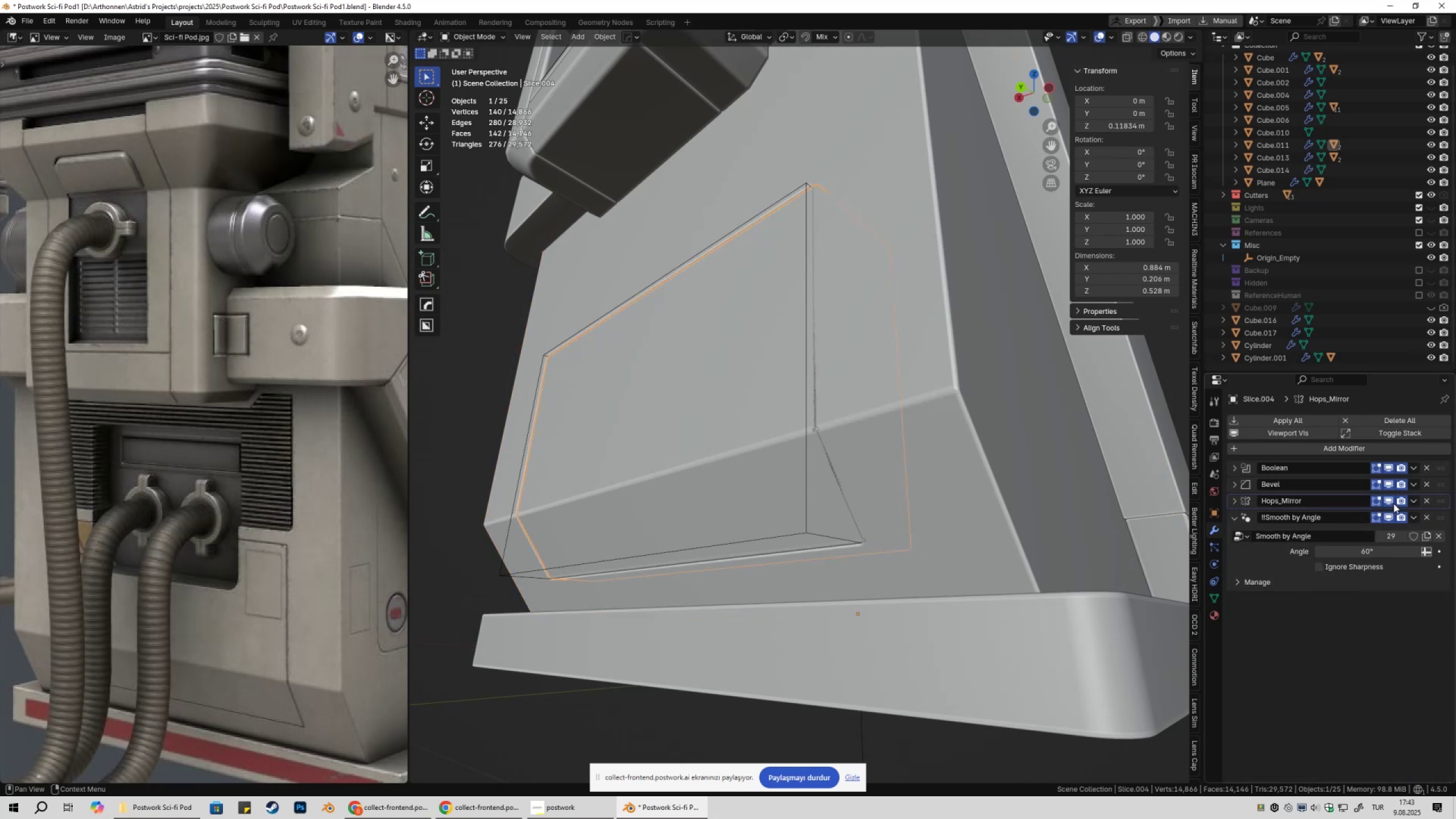 
left_click([1391, 502])
 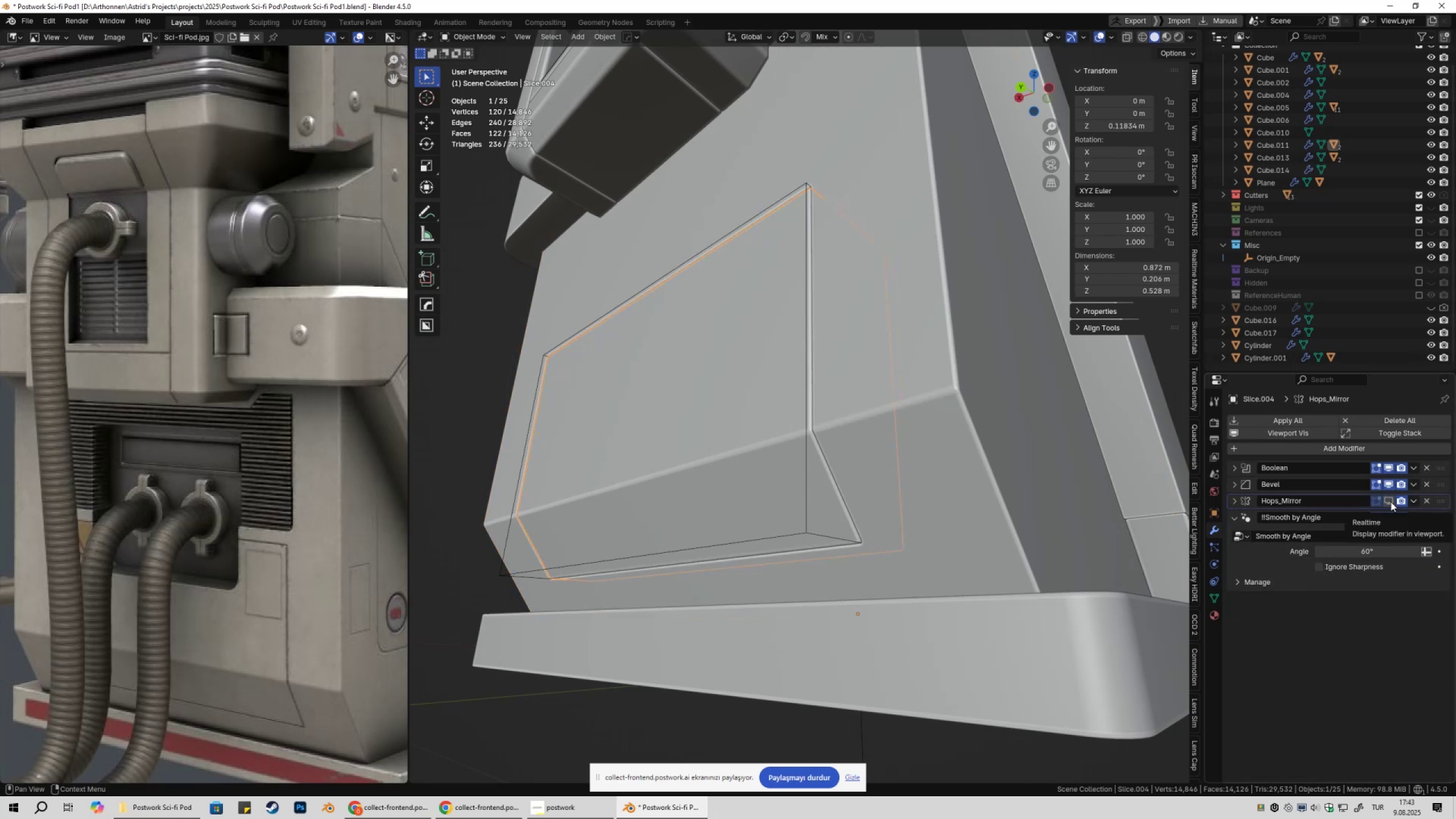 
left_click([1391, 502])
 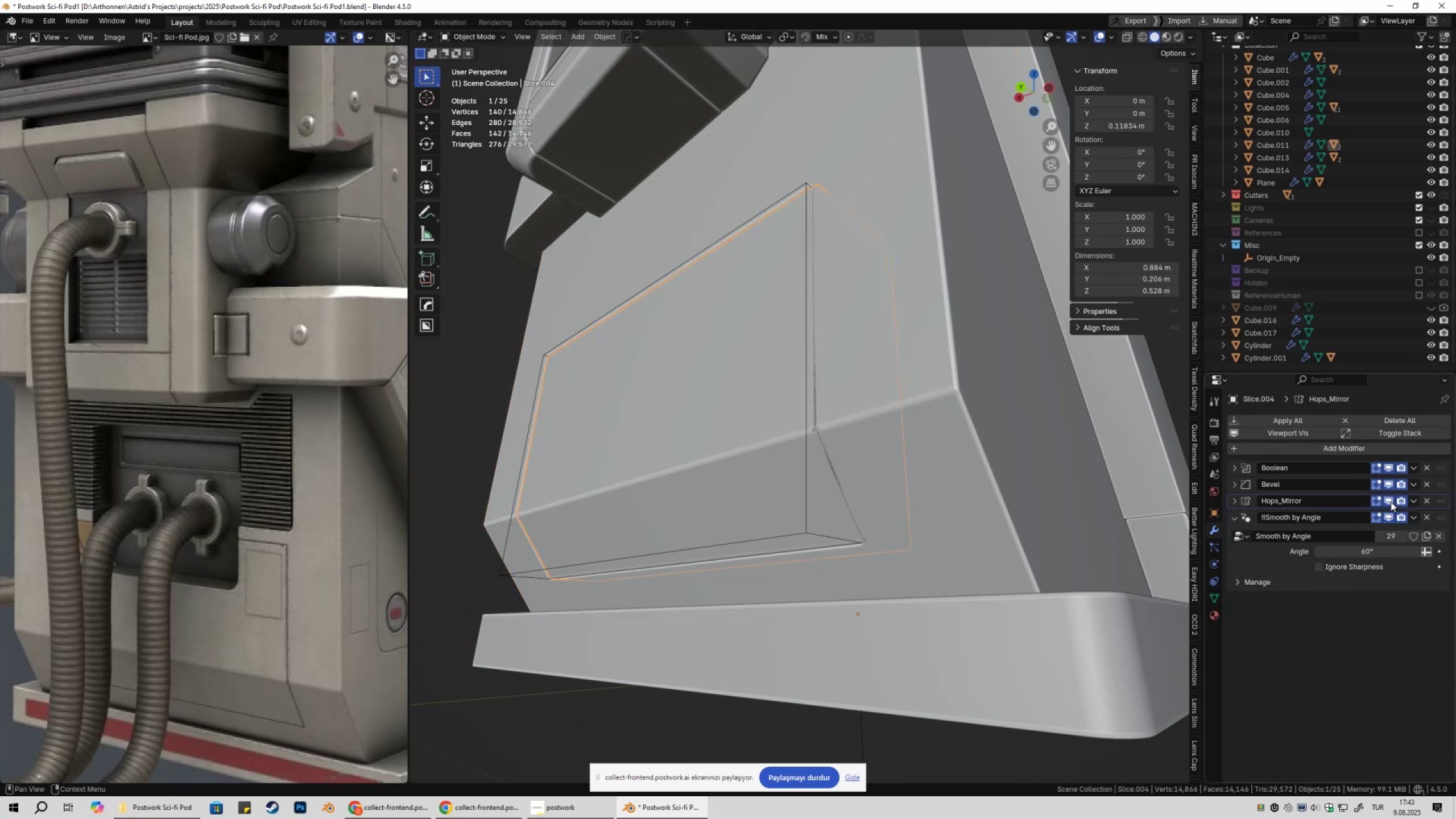 
left_click([1391, 502])
 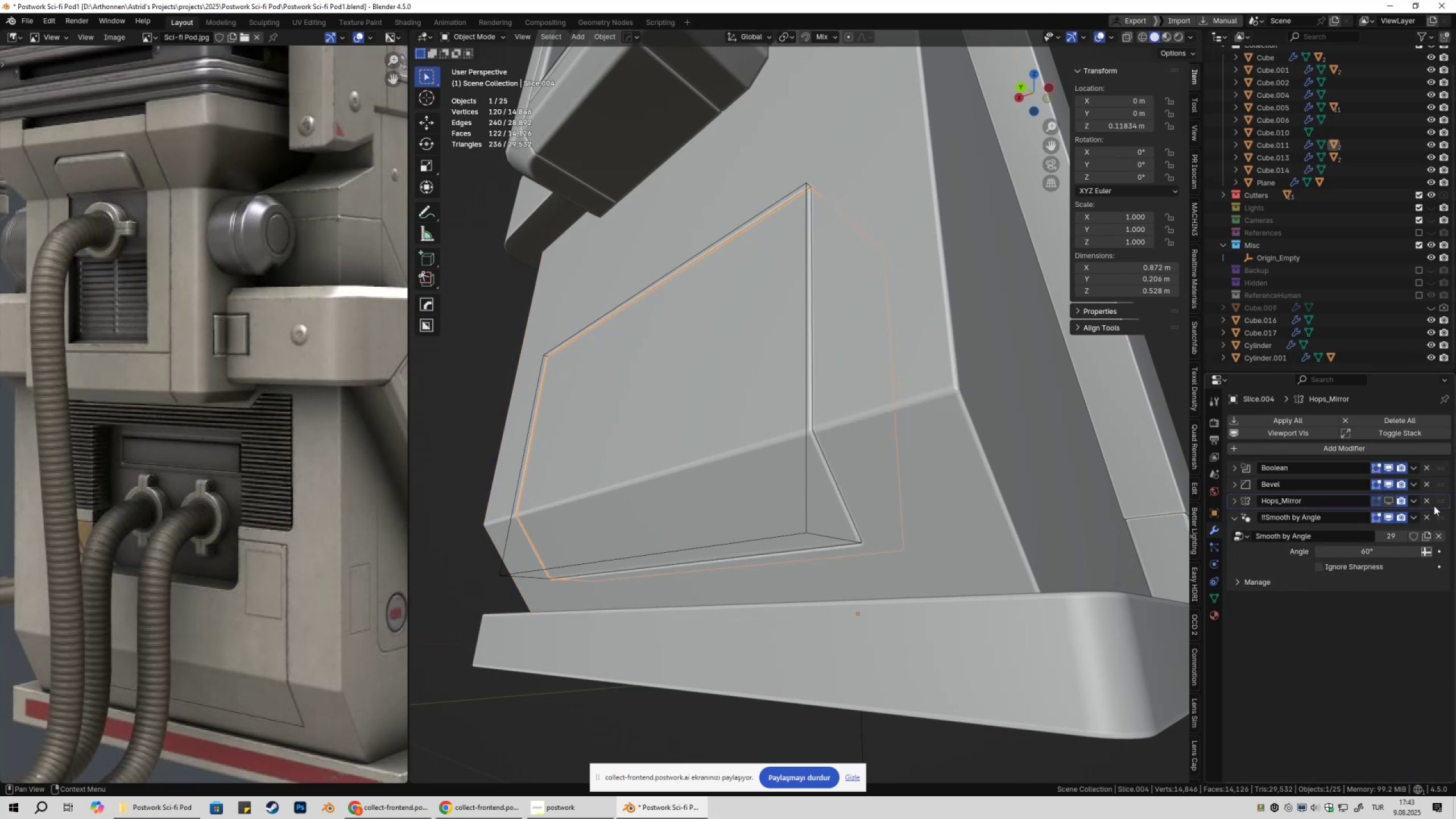 
left_click_drag(start_coordinate=[1434, 504], to_coordinate=[1441, 479])
 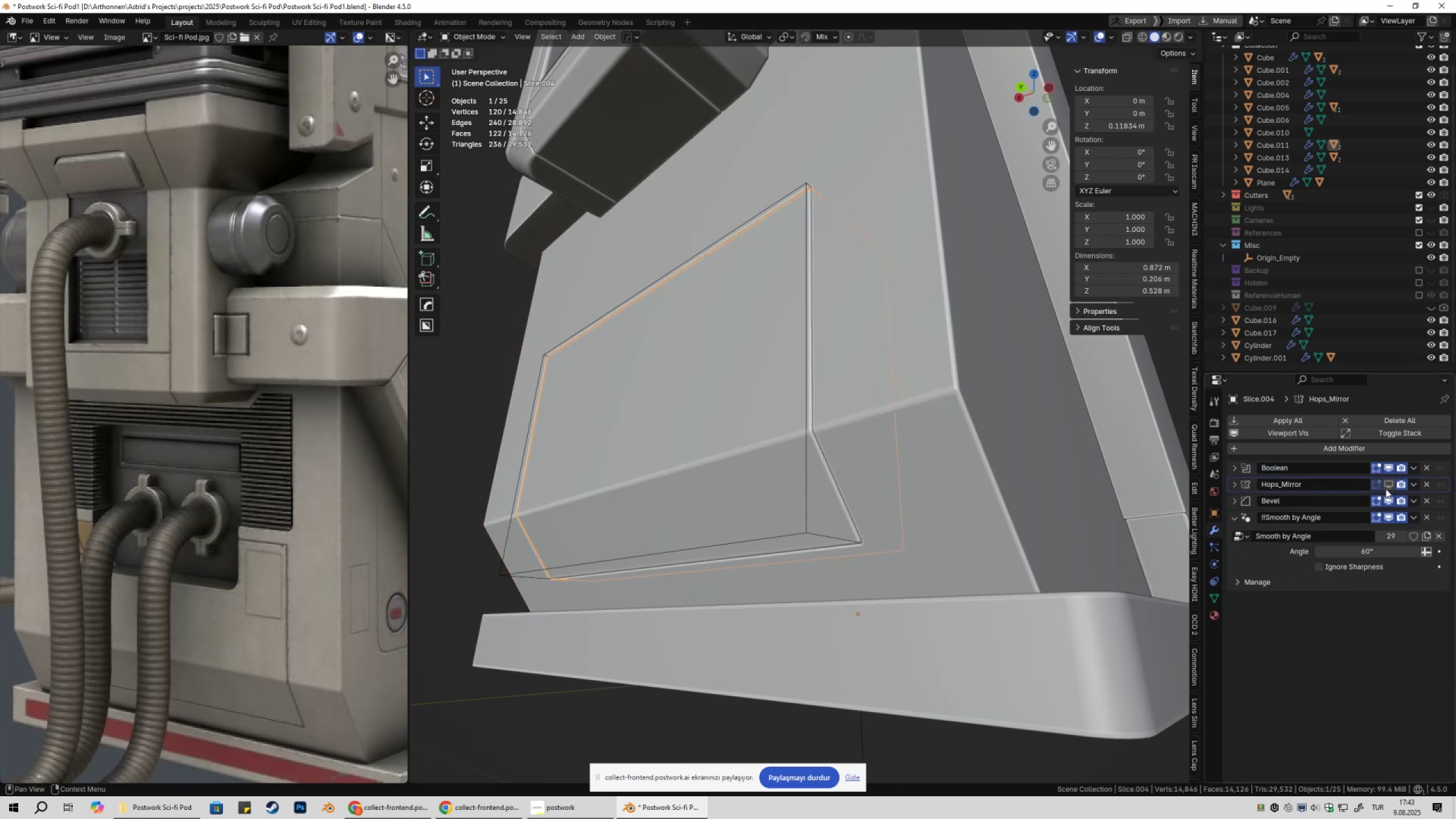 
left_click([1385, 489])
 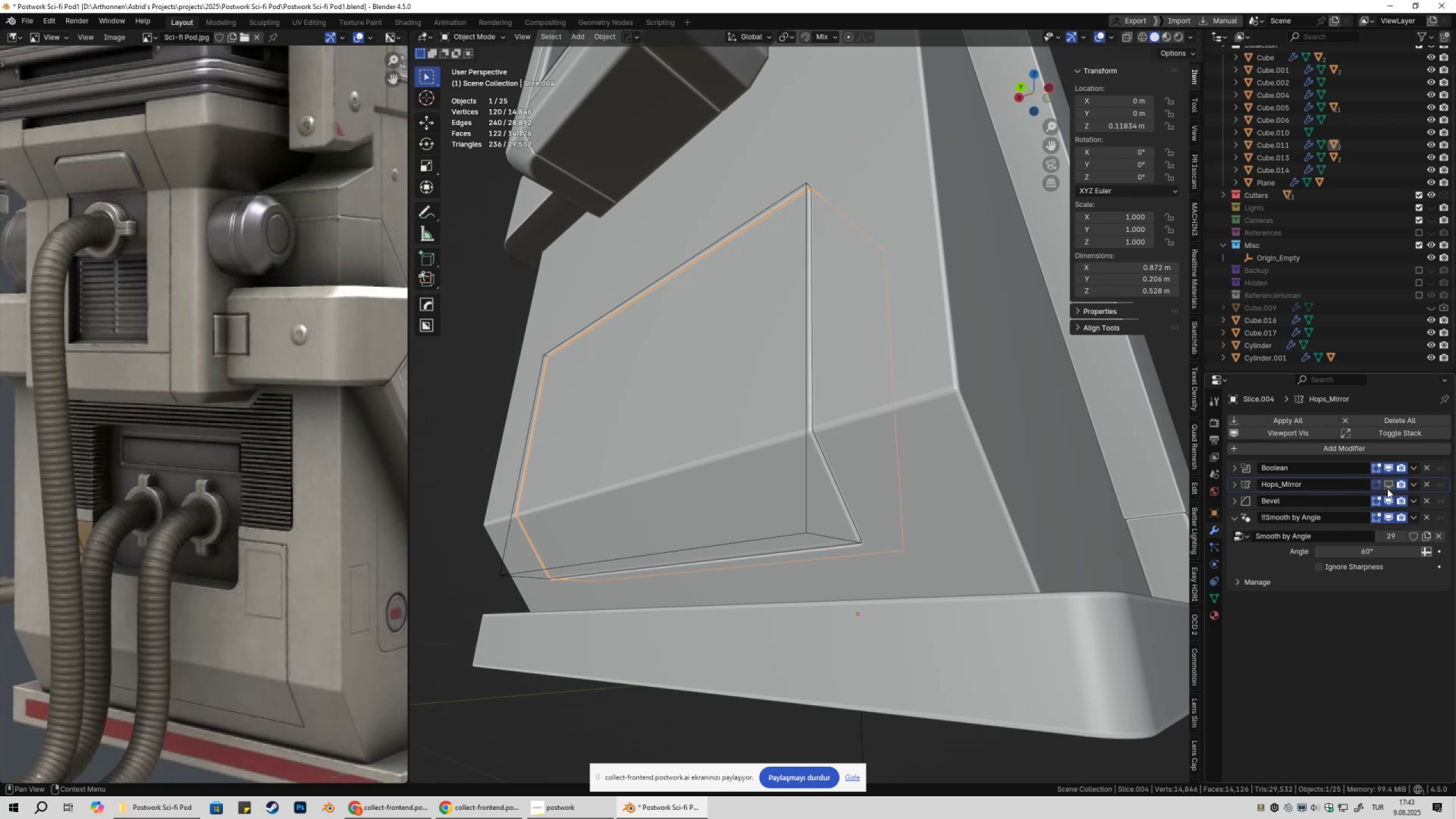 
double_click([1387, 489])
 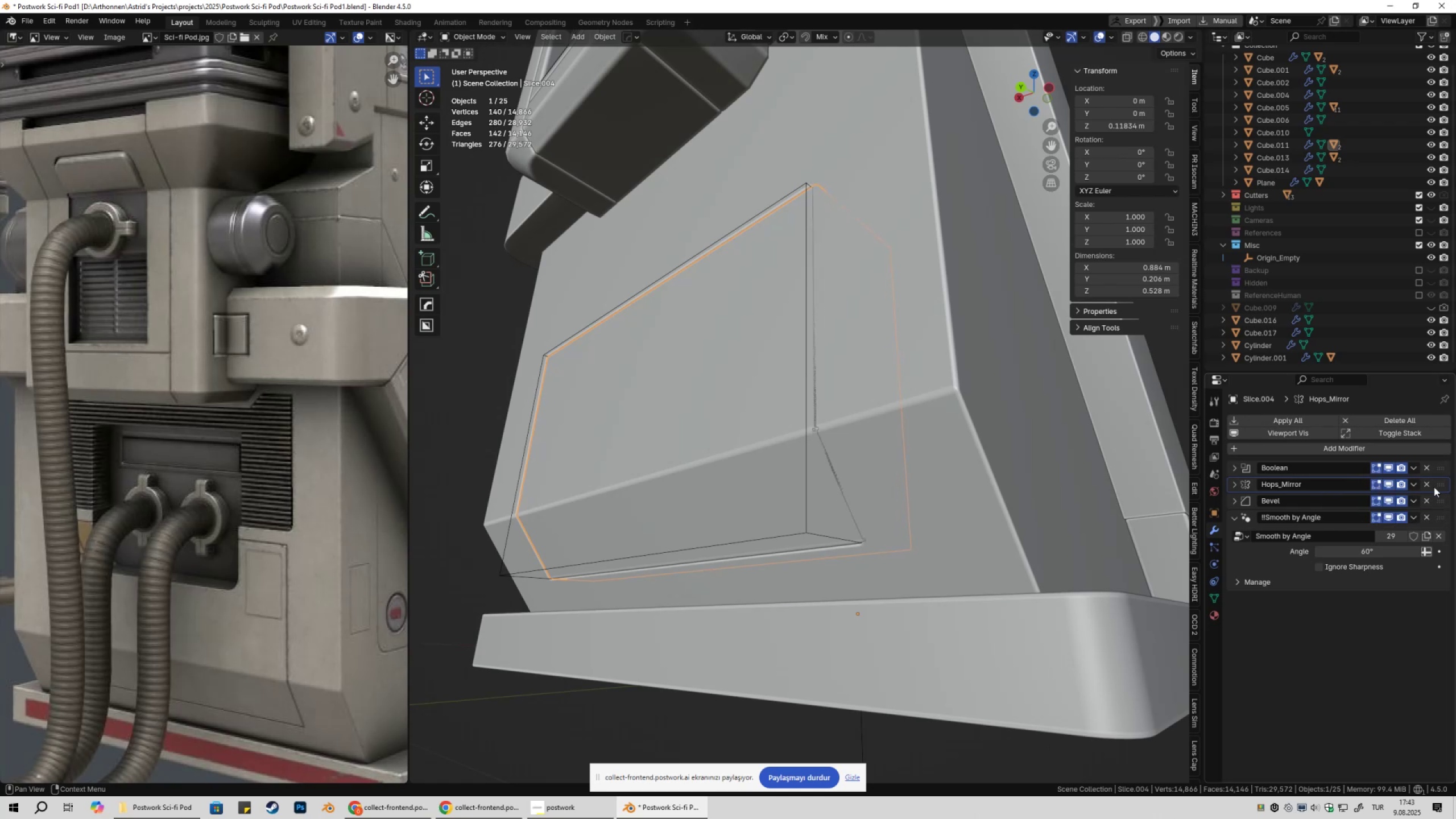 
left_click_drag(start_coordinate=[1436, 486], to_coordinate=[1442, 450])
 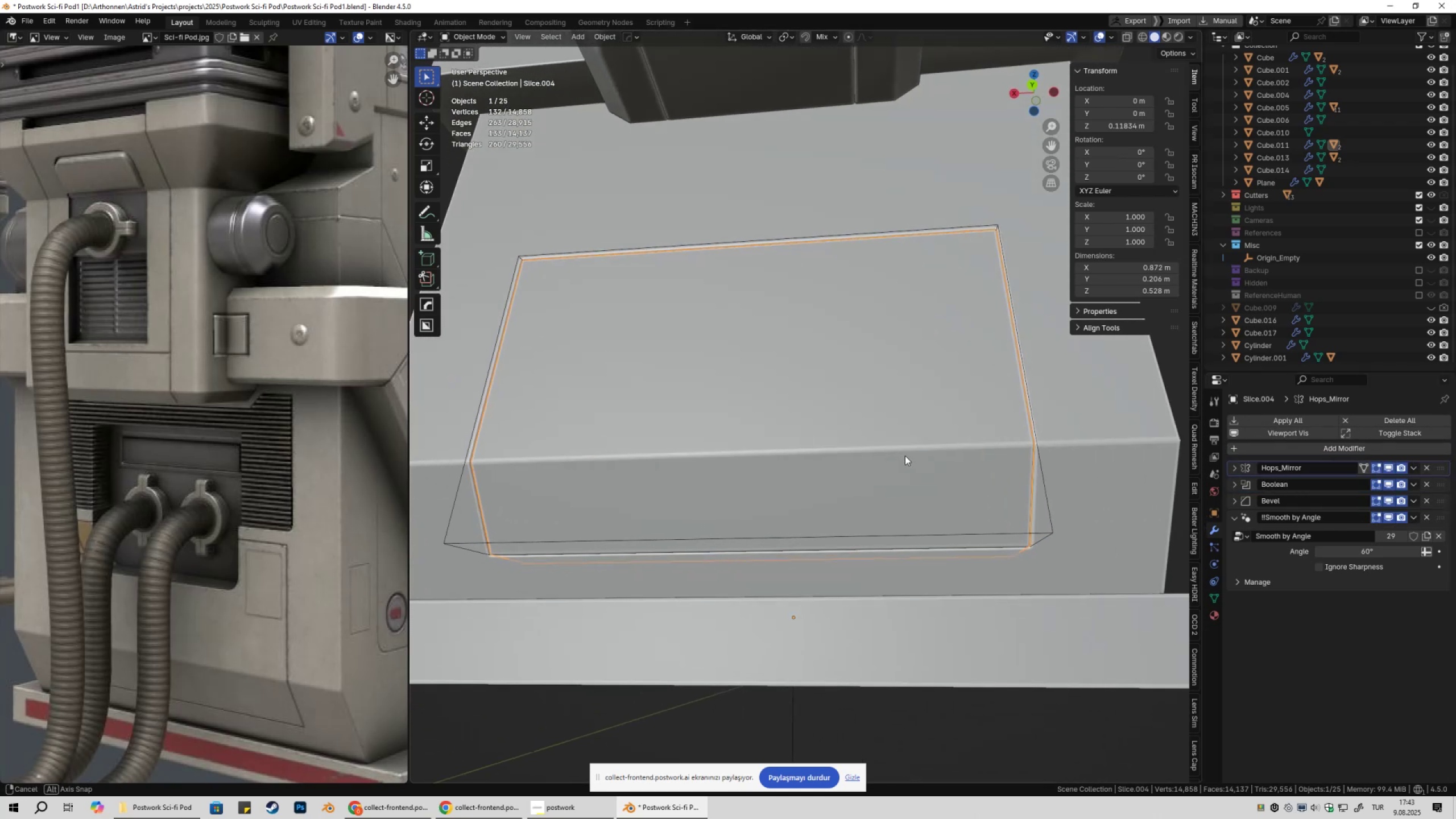 
scroll: coordinate [949, 492], scroll_direction: down, amount: 3.0
 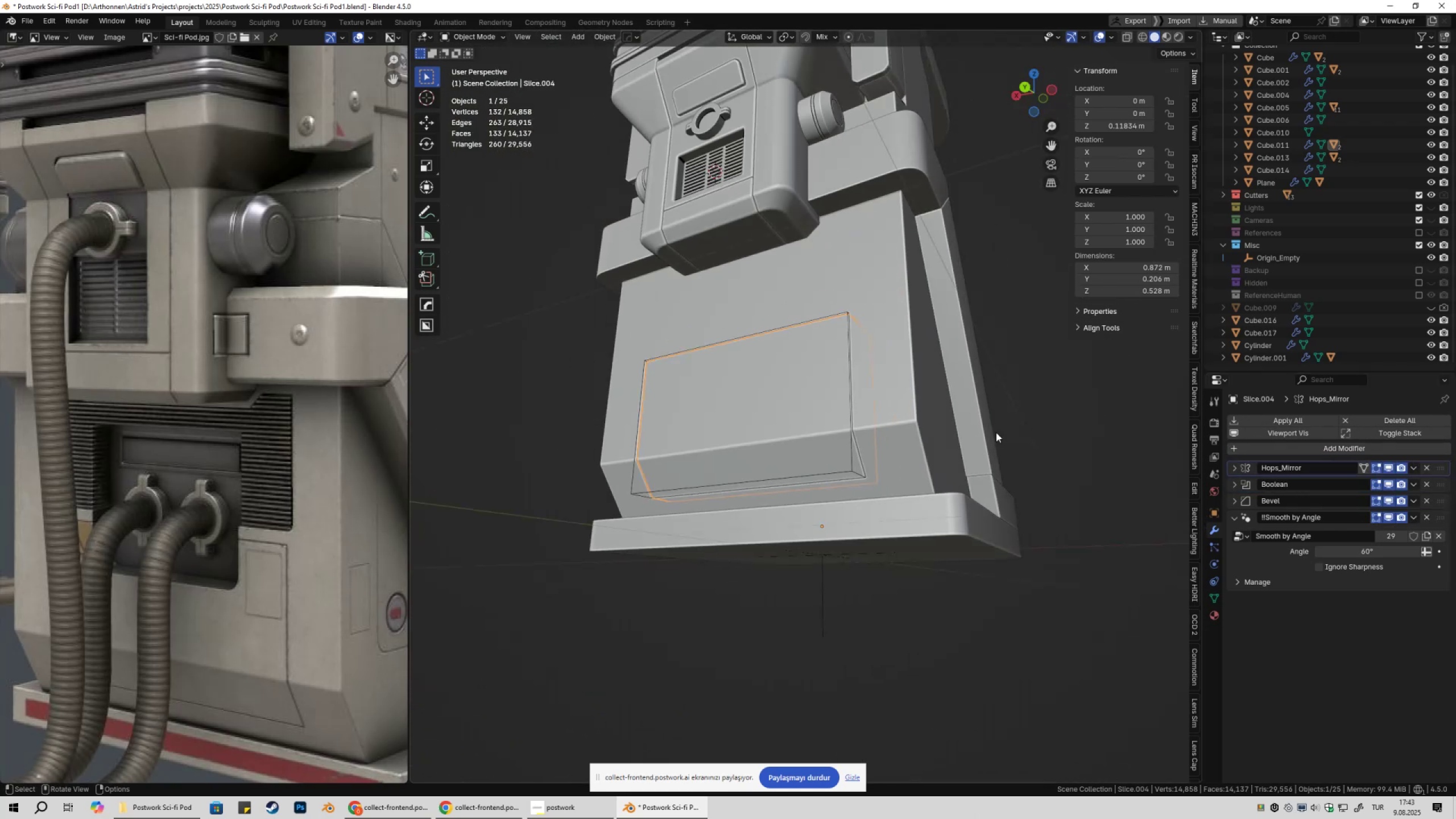 
key(Control+ControlLeft)
 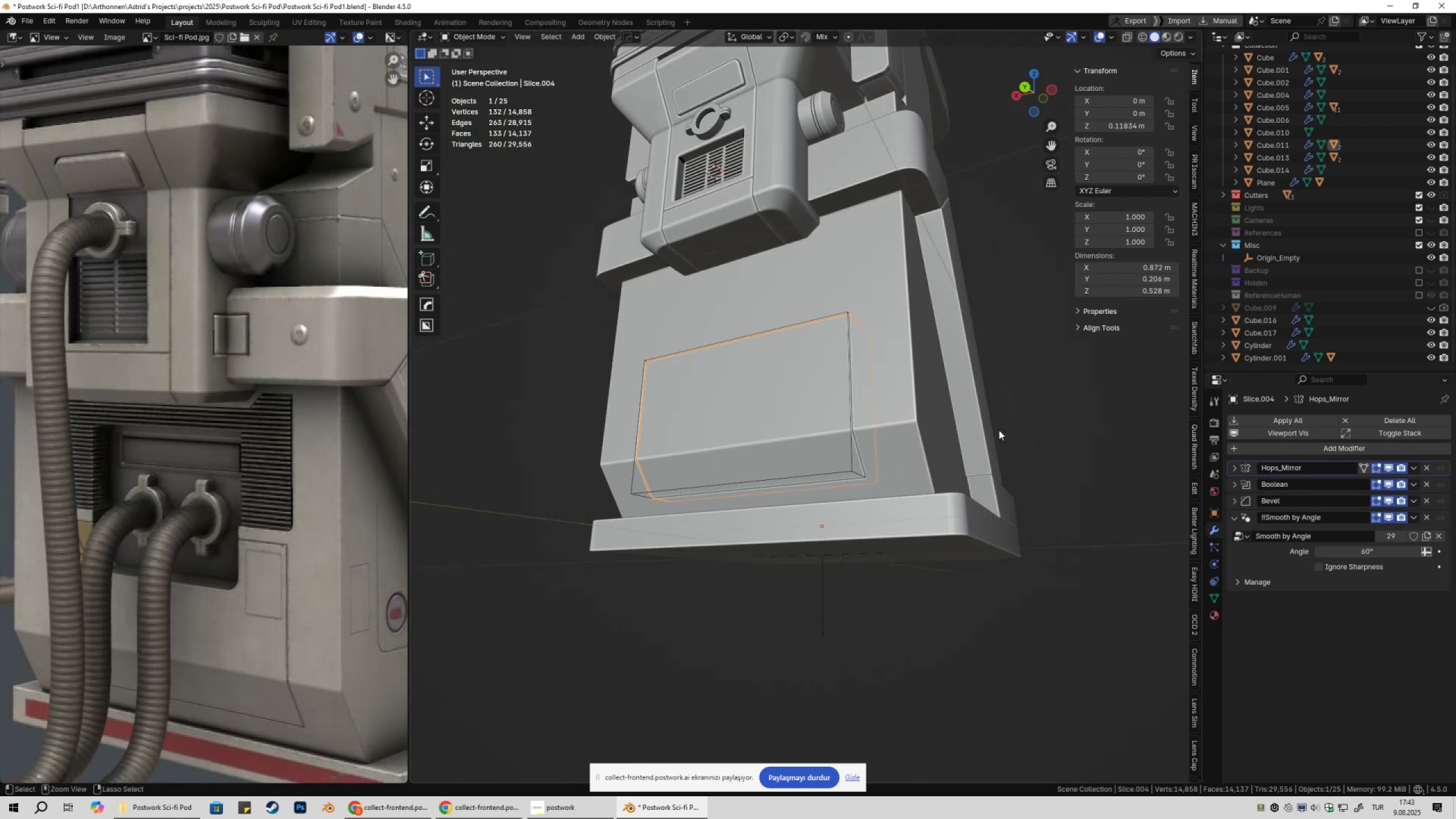 
key(Control+S)
 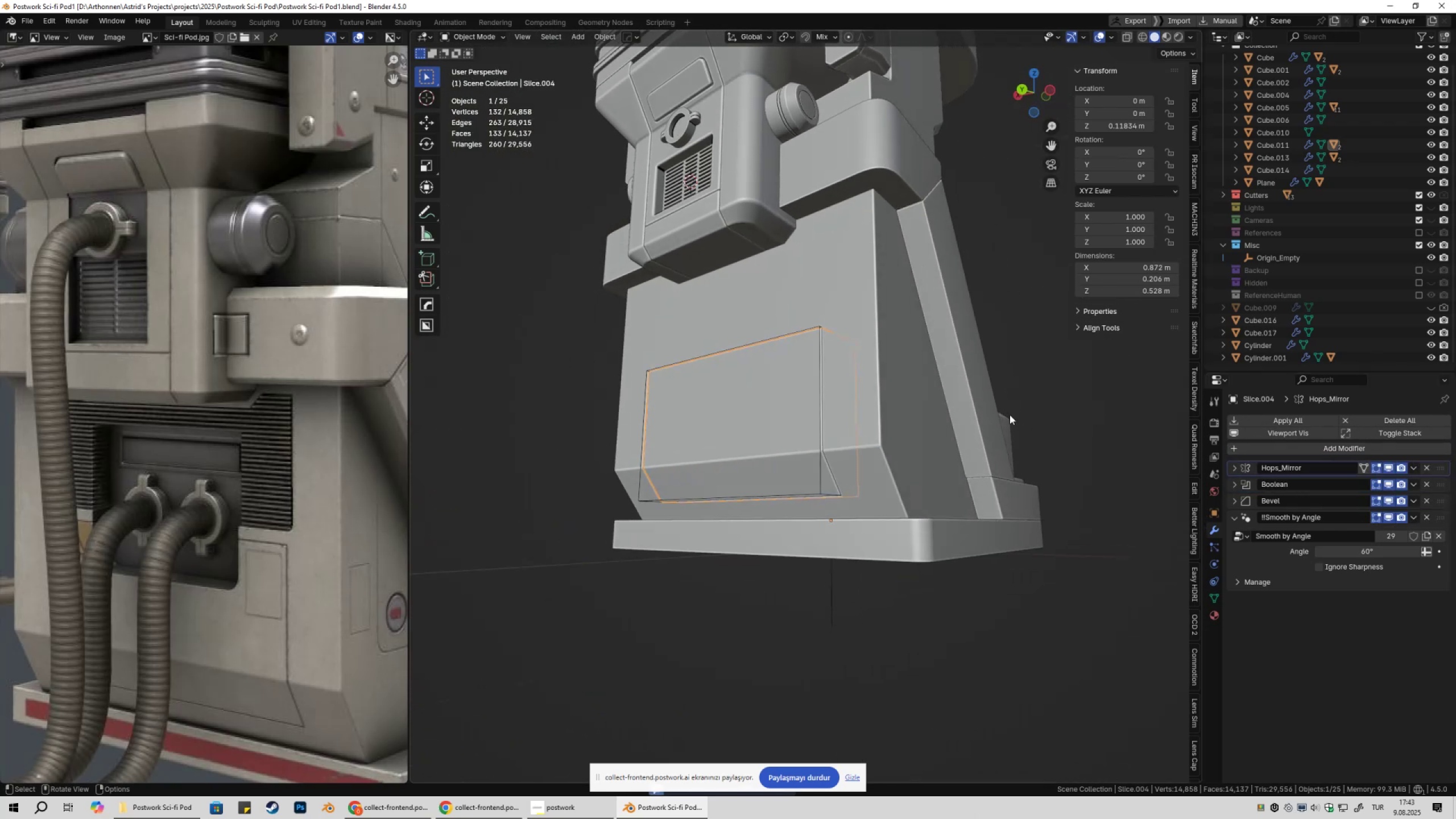 
left_click([1039, 388])
 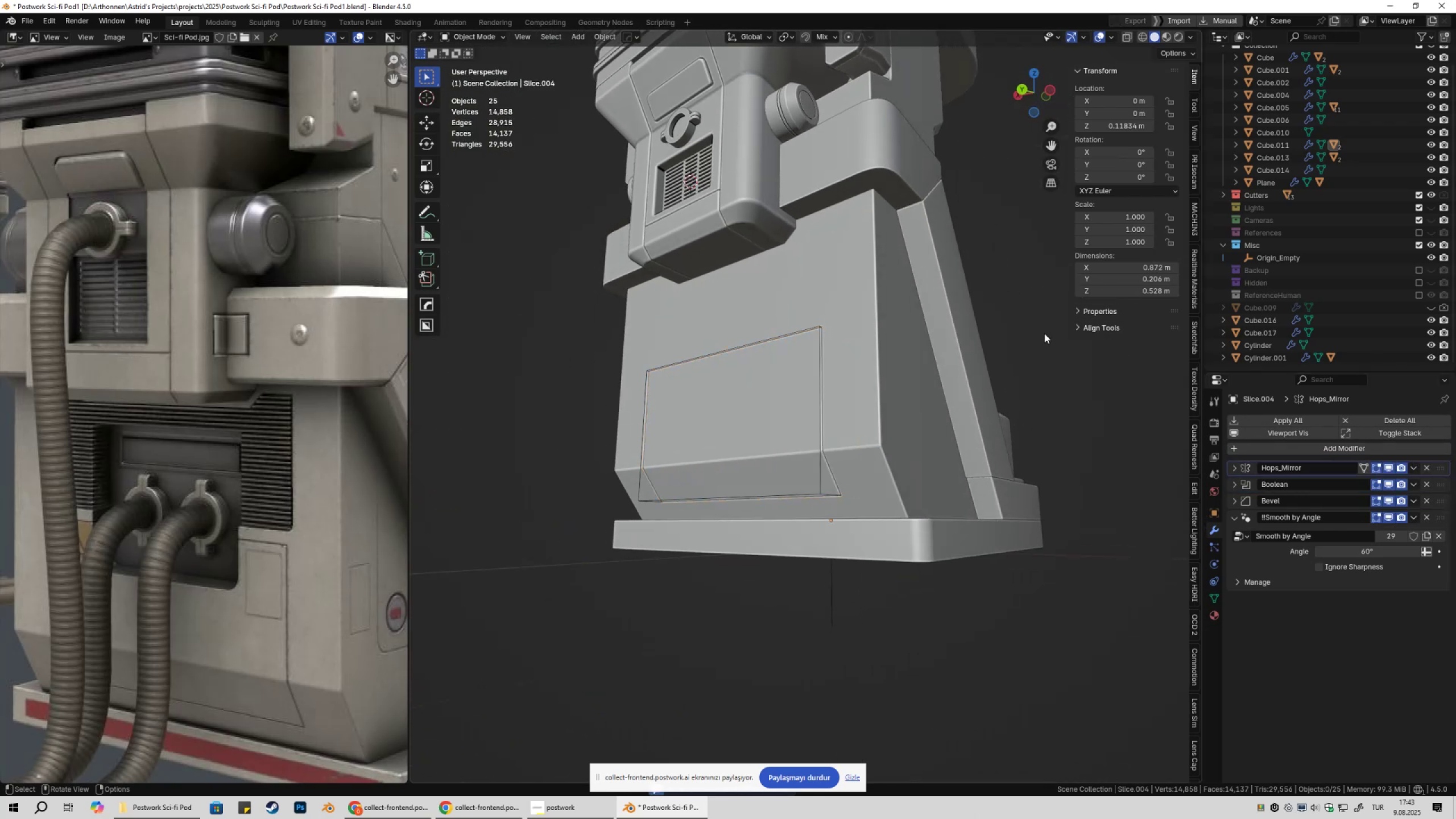 
left_click([1044, 333])
 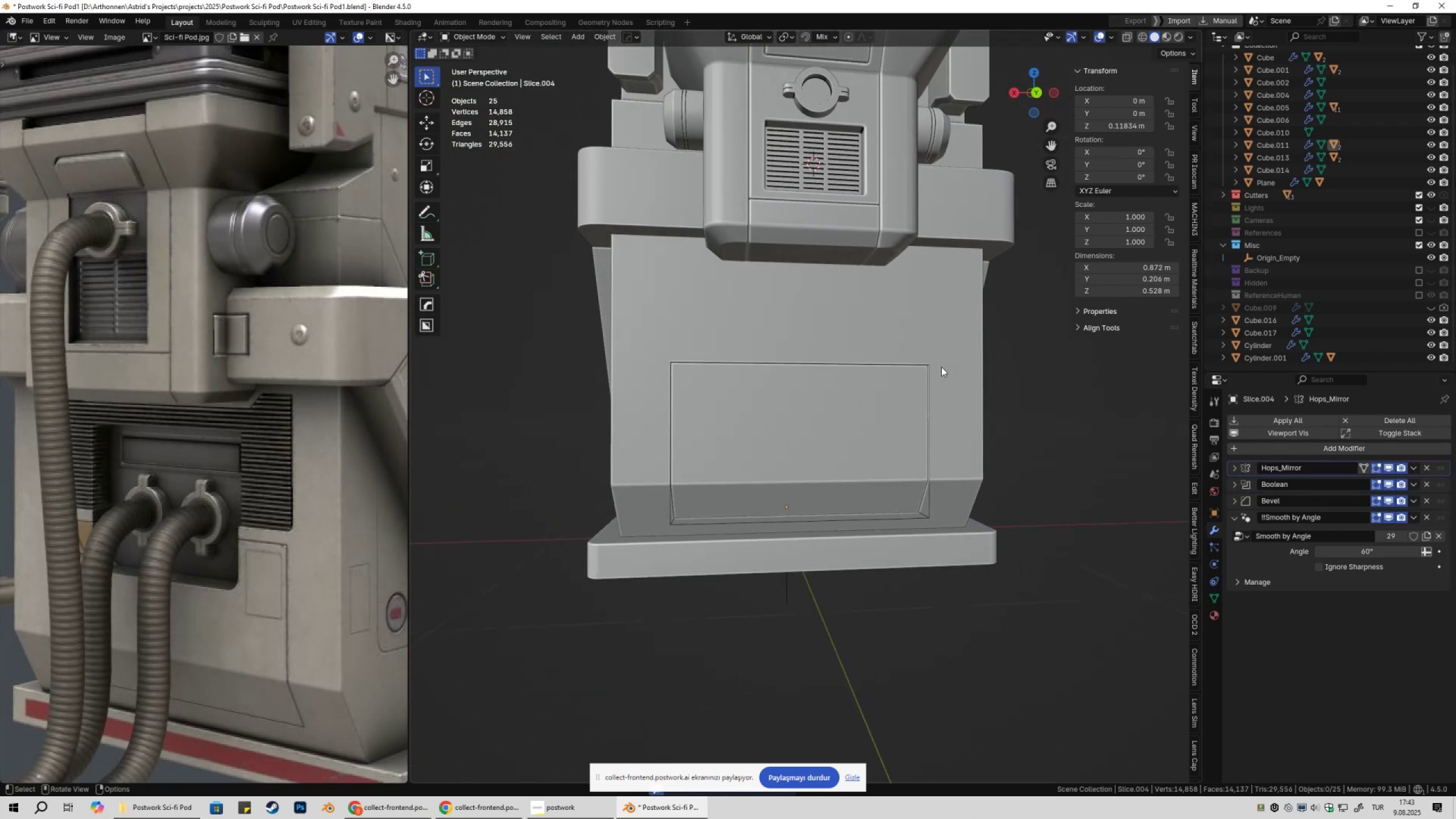 
hold_key(key=ShiftLeft, duration=0.39)
 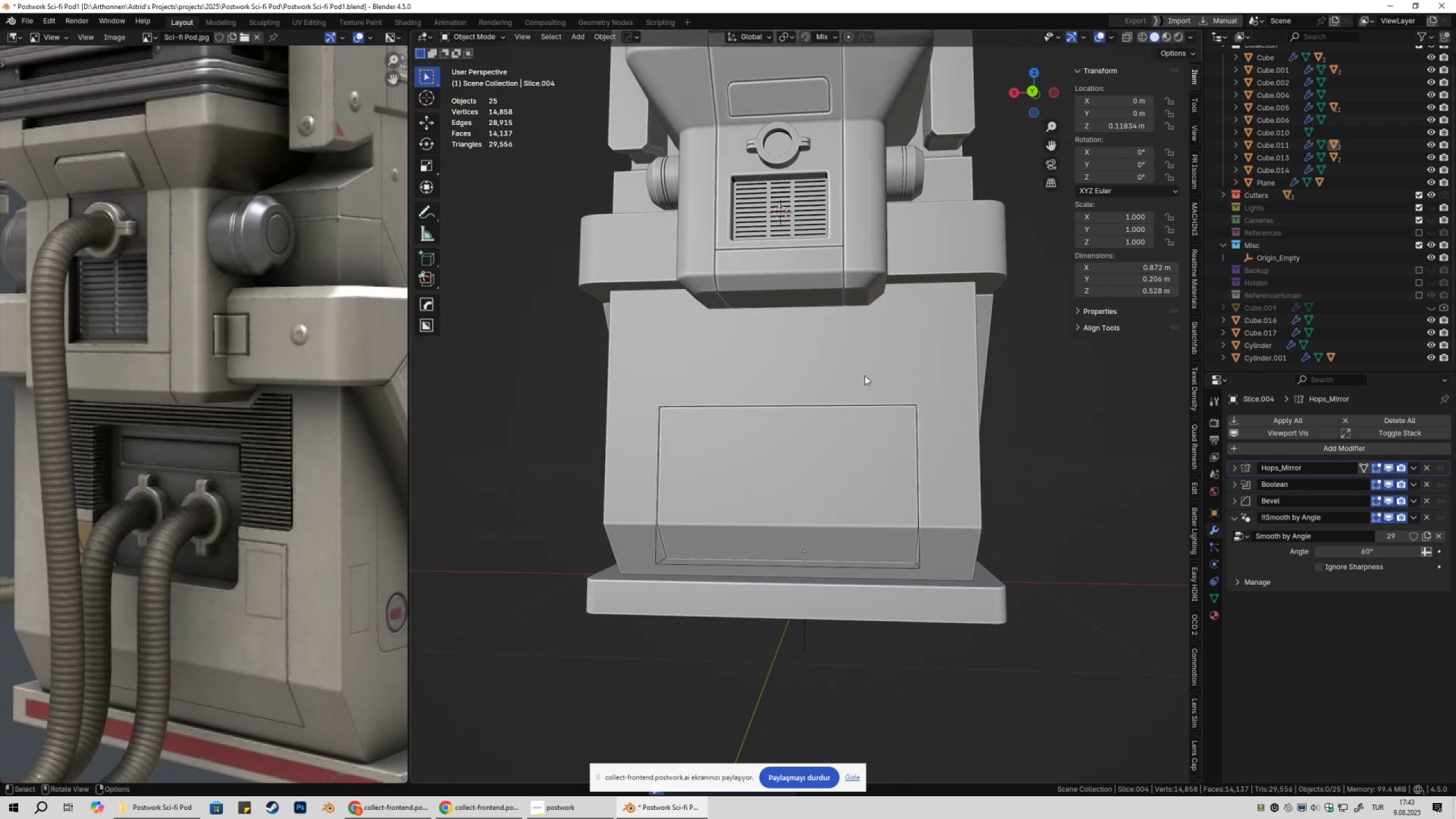 
left_click([864, 374])
 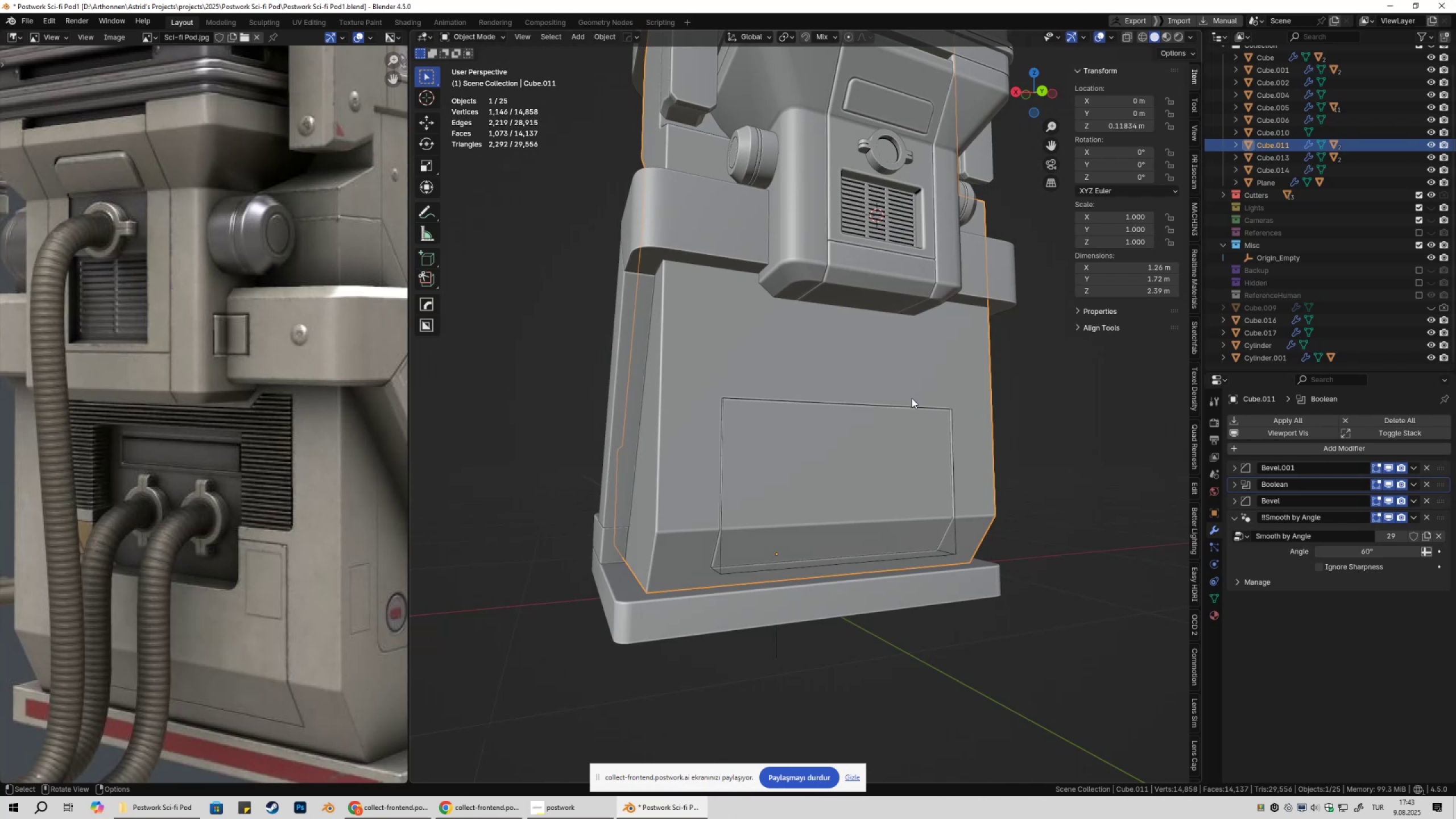 
hold_key(key=ShiftLeft, duration=0.42)
 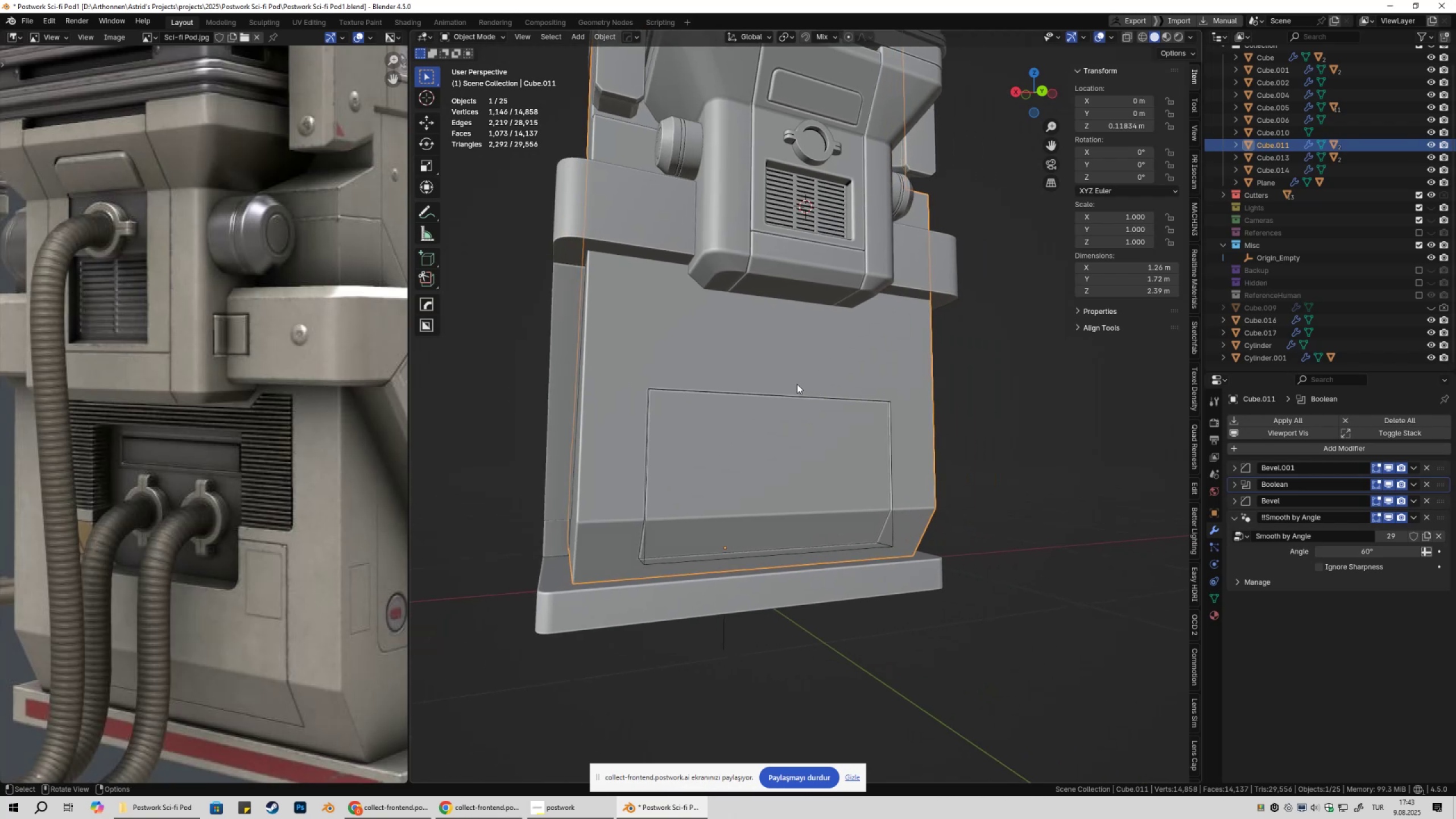 
scroll: coordinate [868, 394], scroll_direction: down, amount: 3.0
 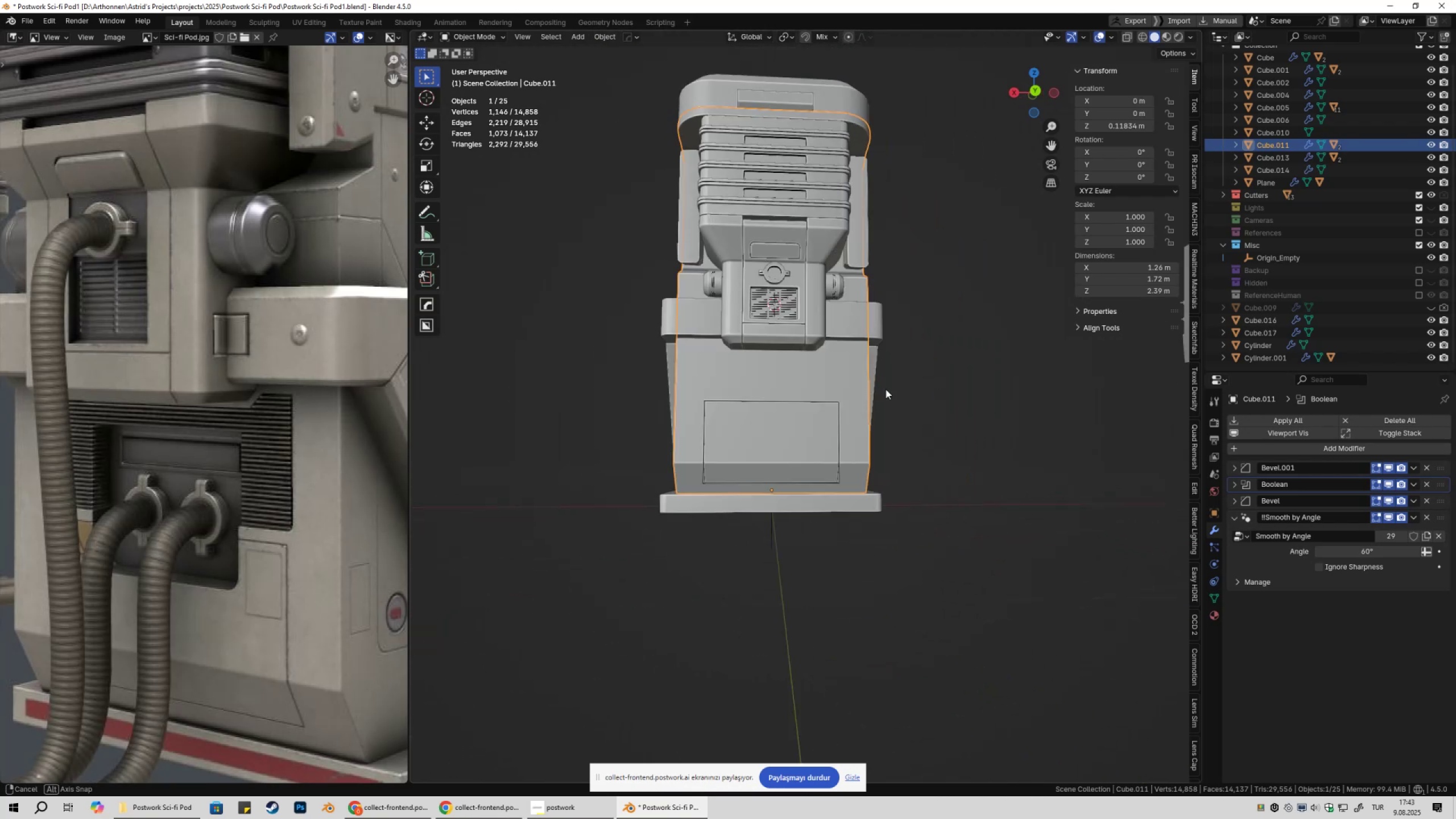 
key(Control+ControlLeft)
 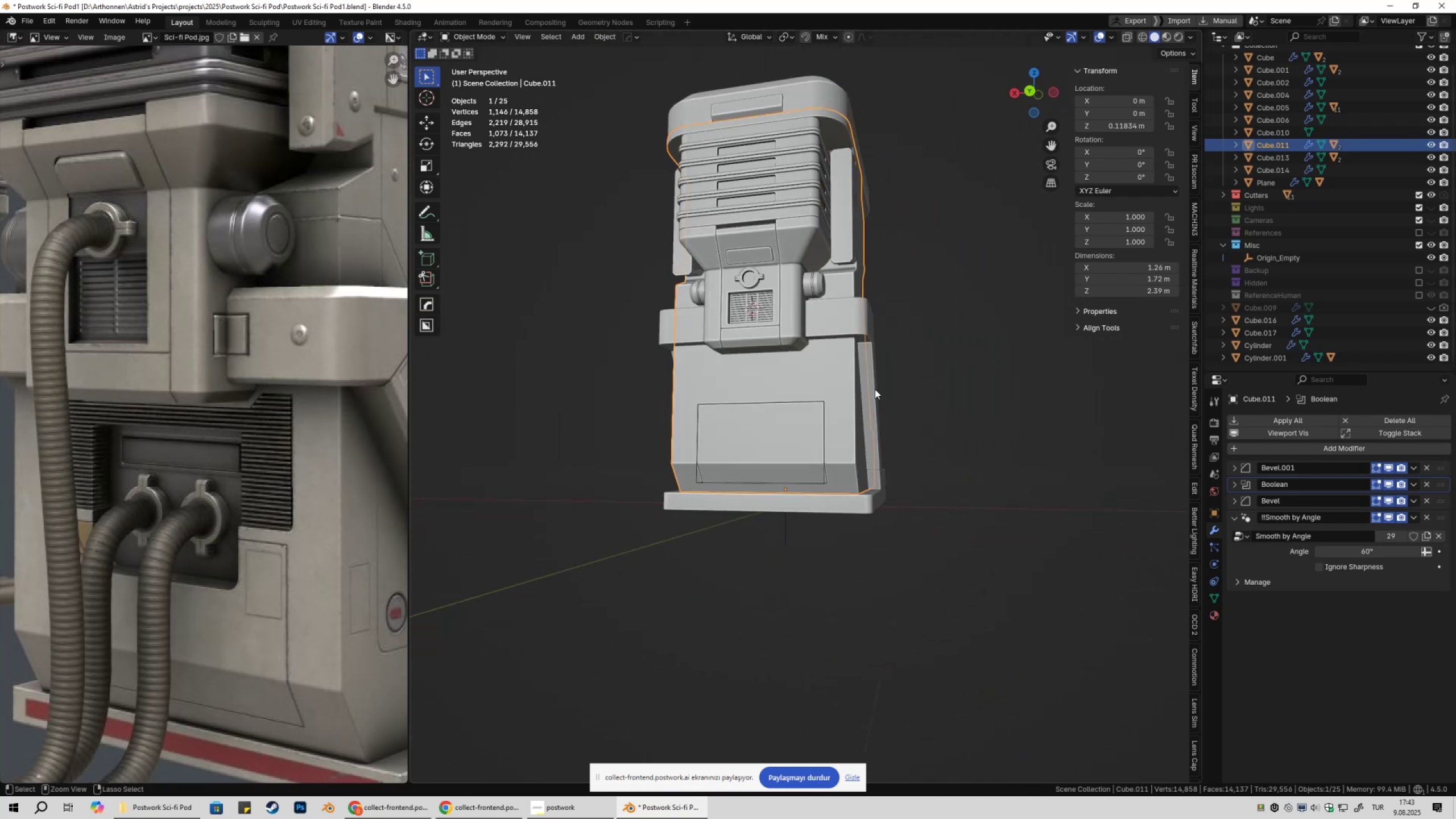 
key(Control+S)
 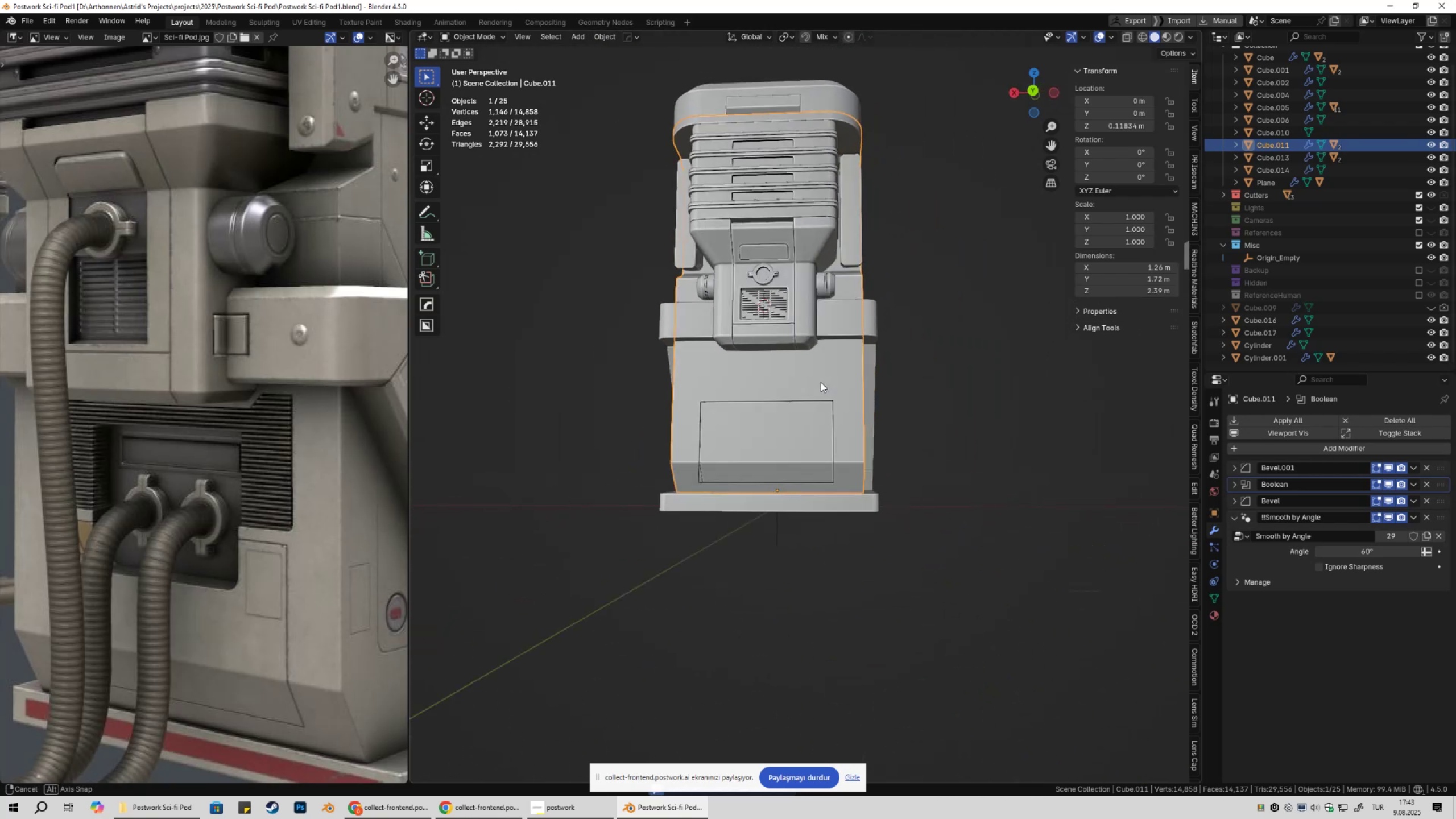 
key(Shift+ShiftLeft)
 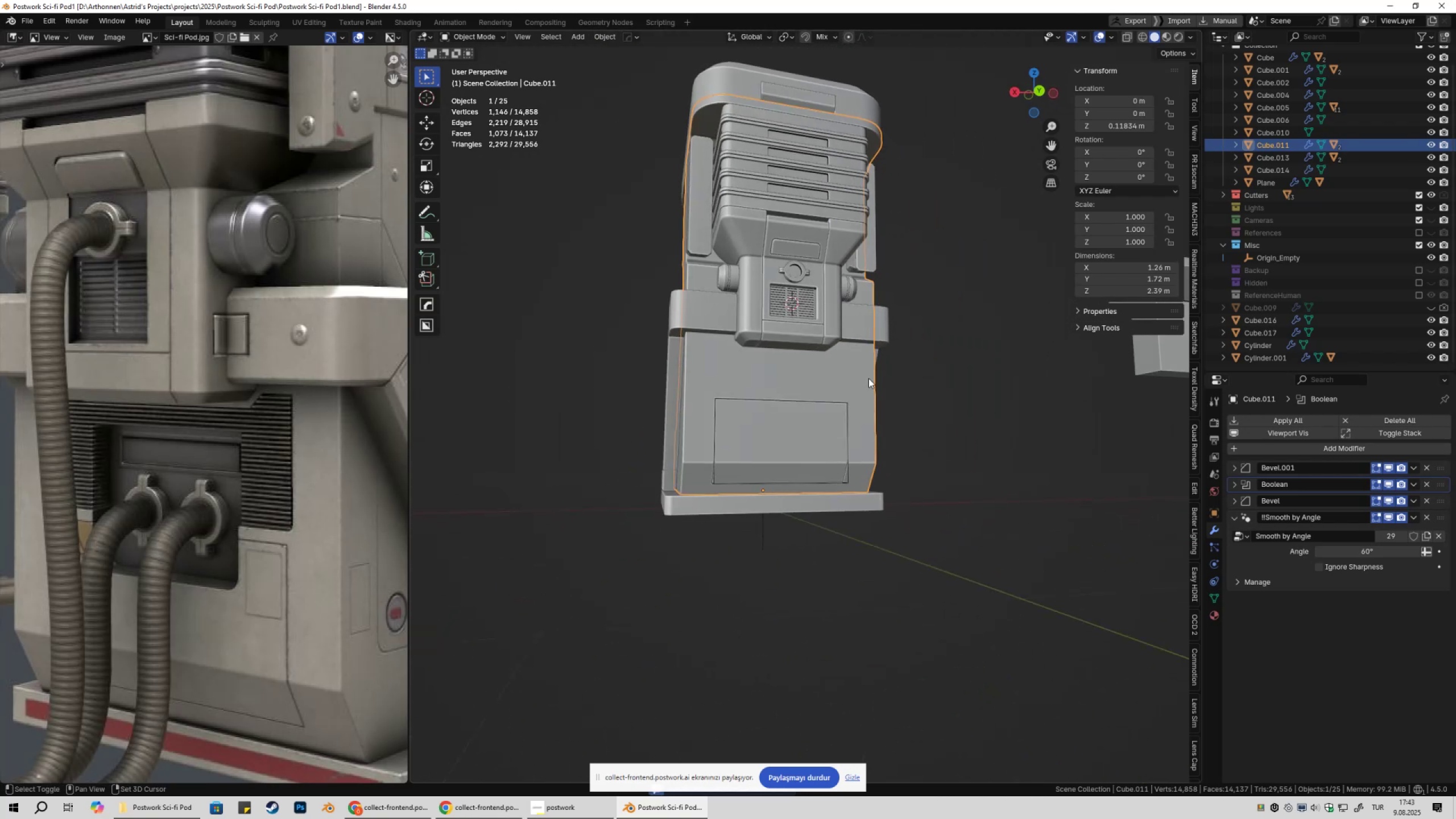 
key(Shift+A)
 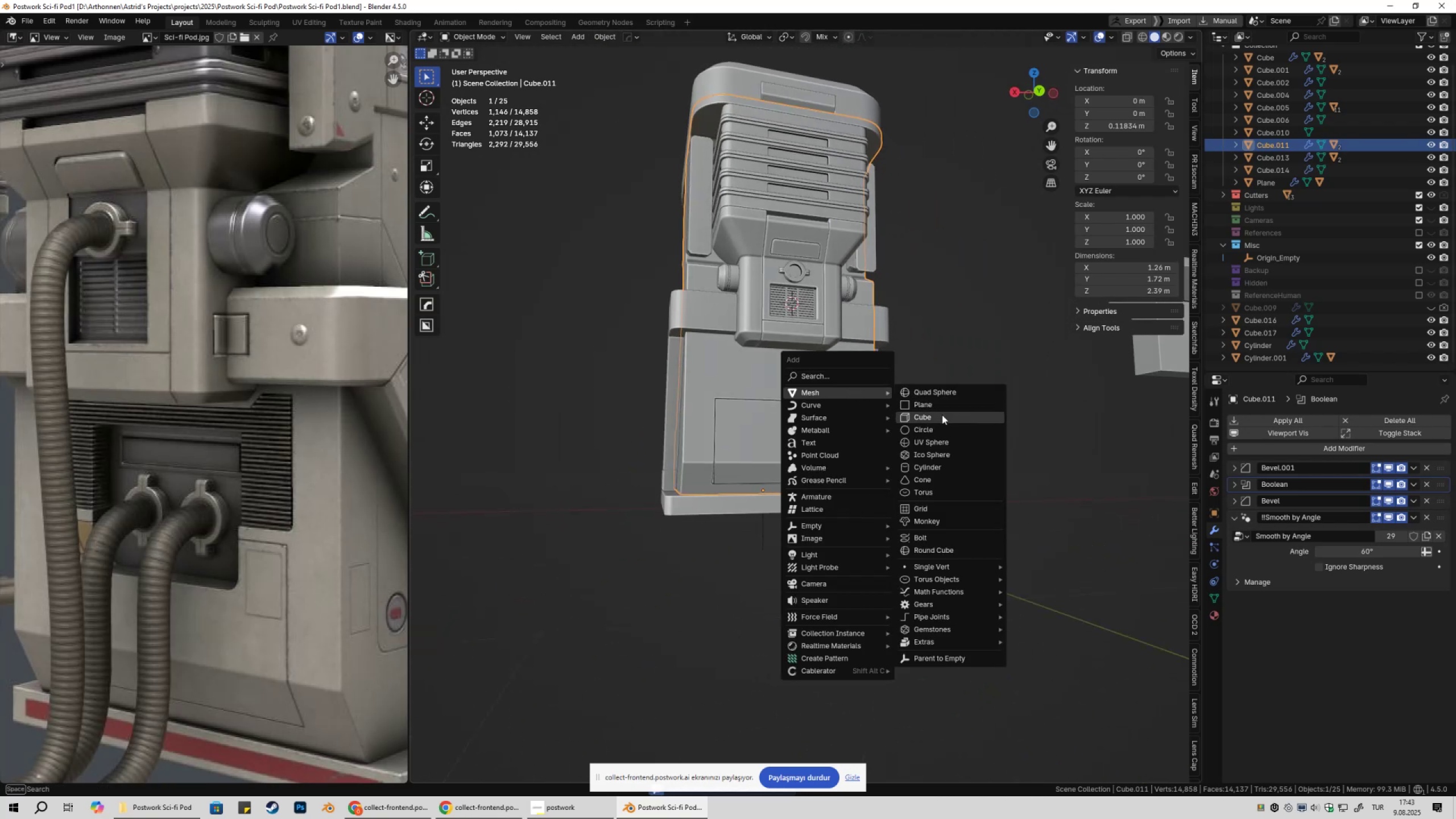 
key(S)
 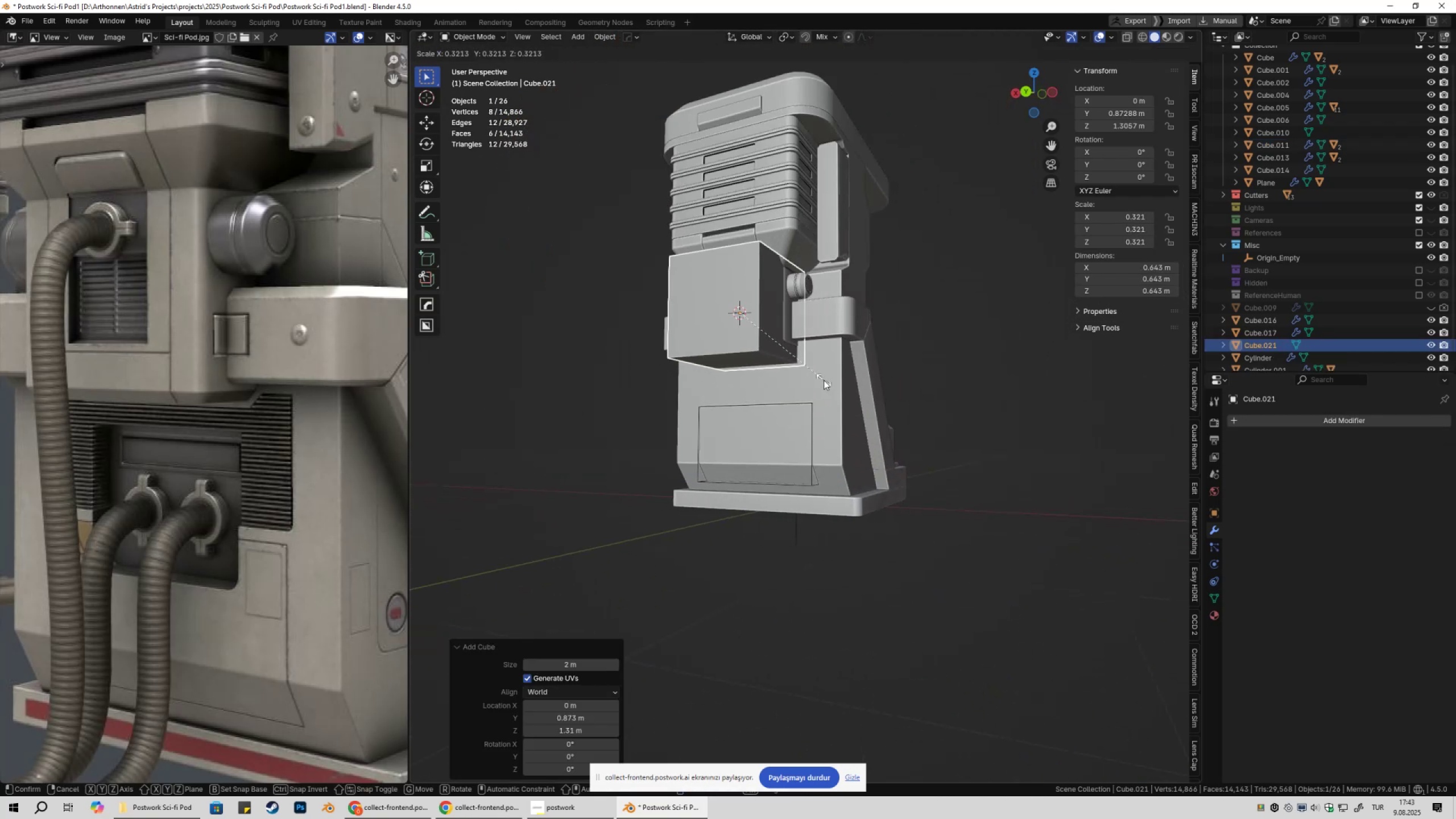 
left_click([823, 380])
 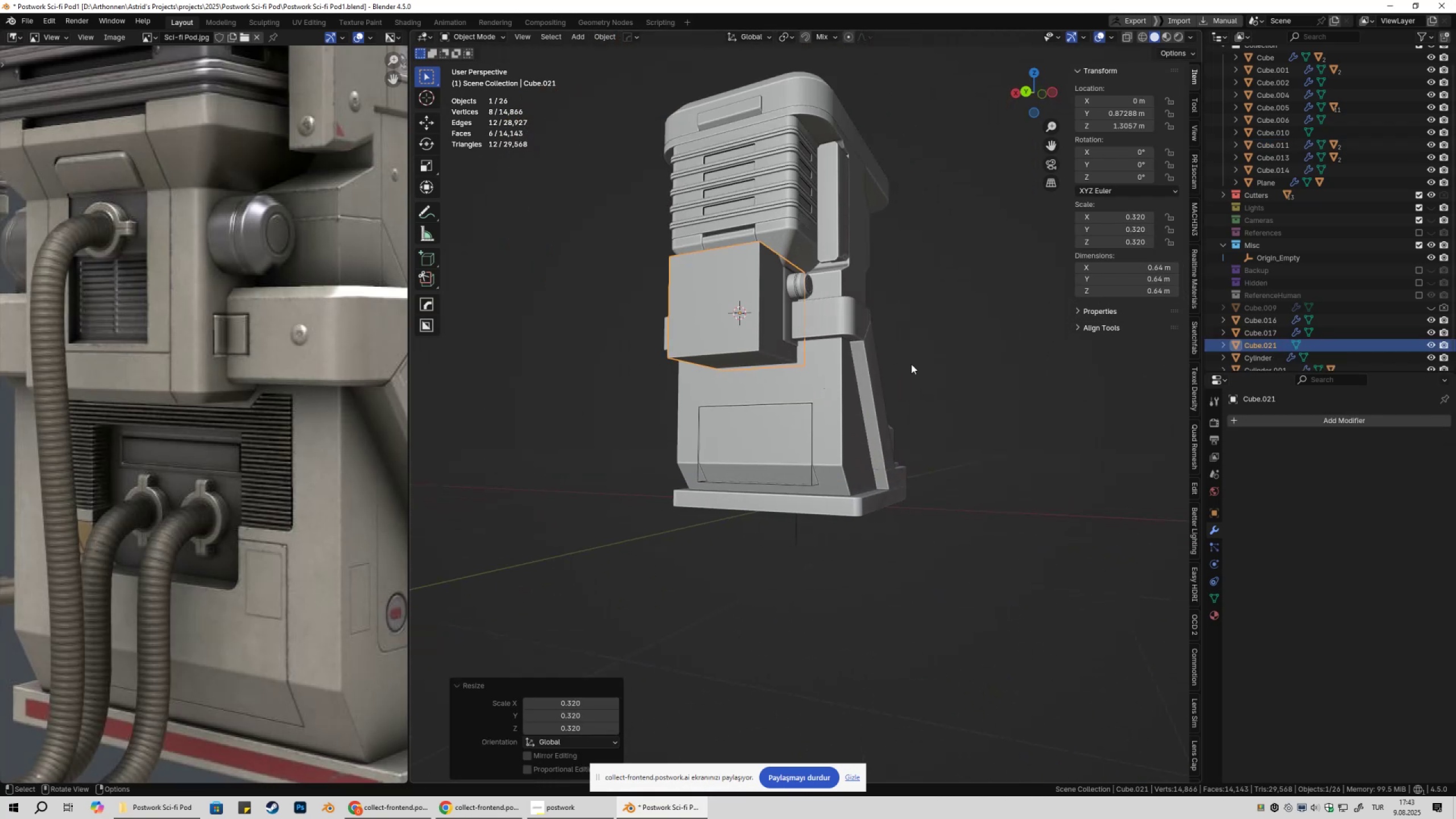 
key(S)
 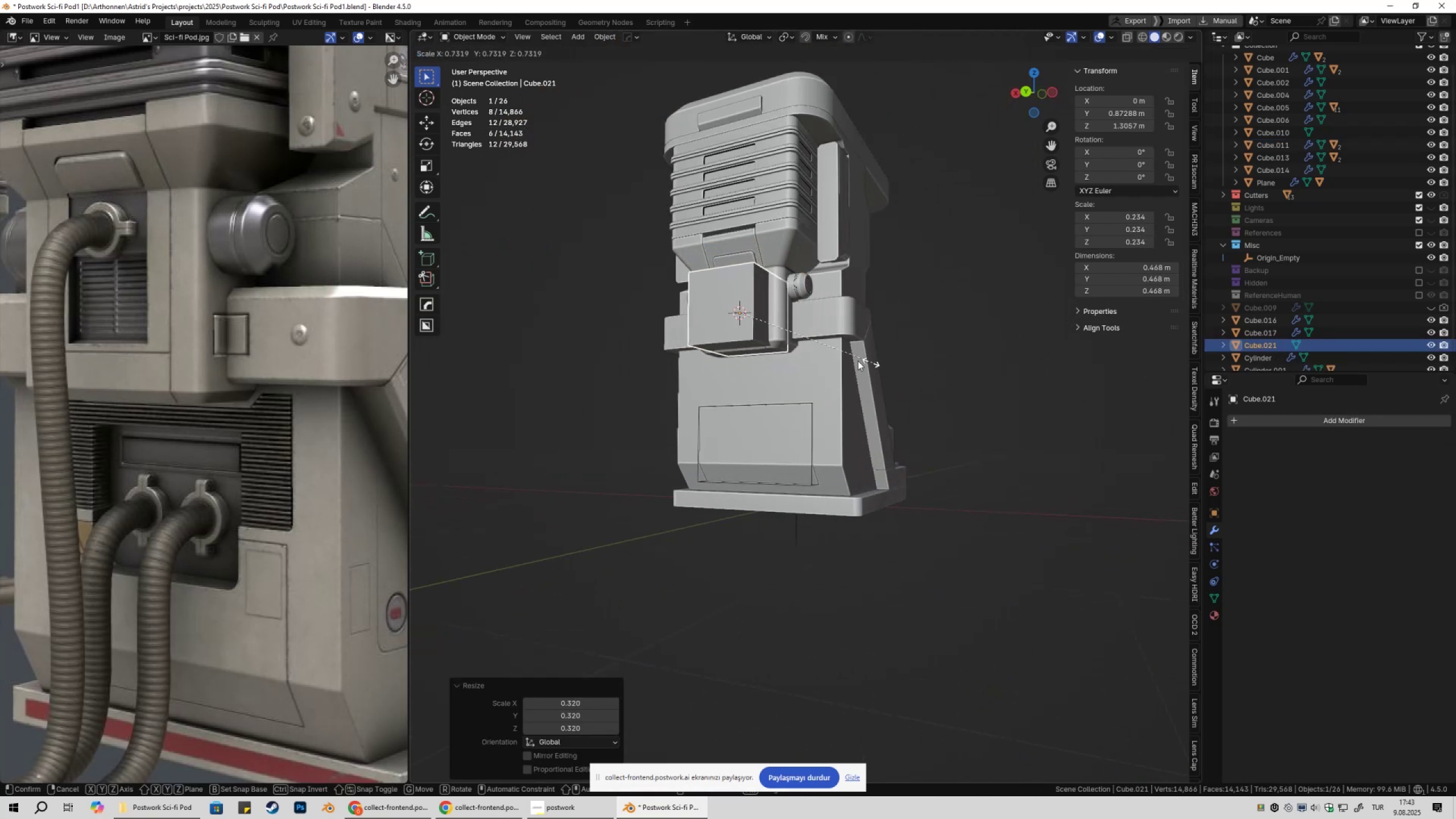 
left_click([854, 360])
 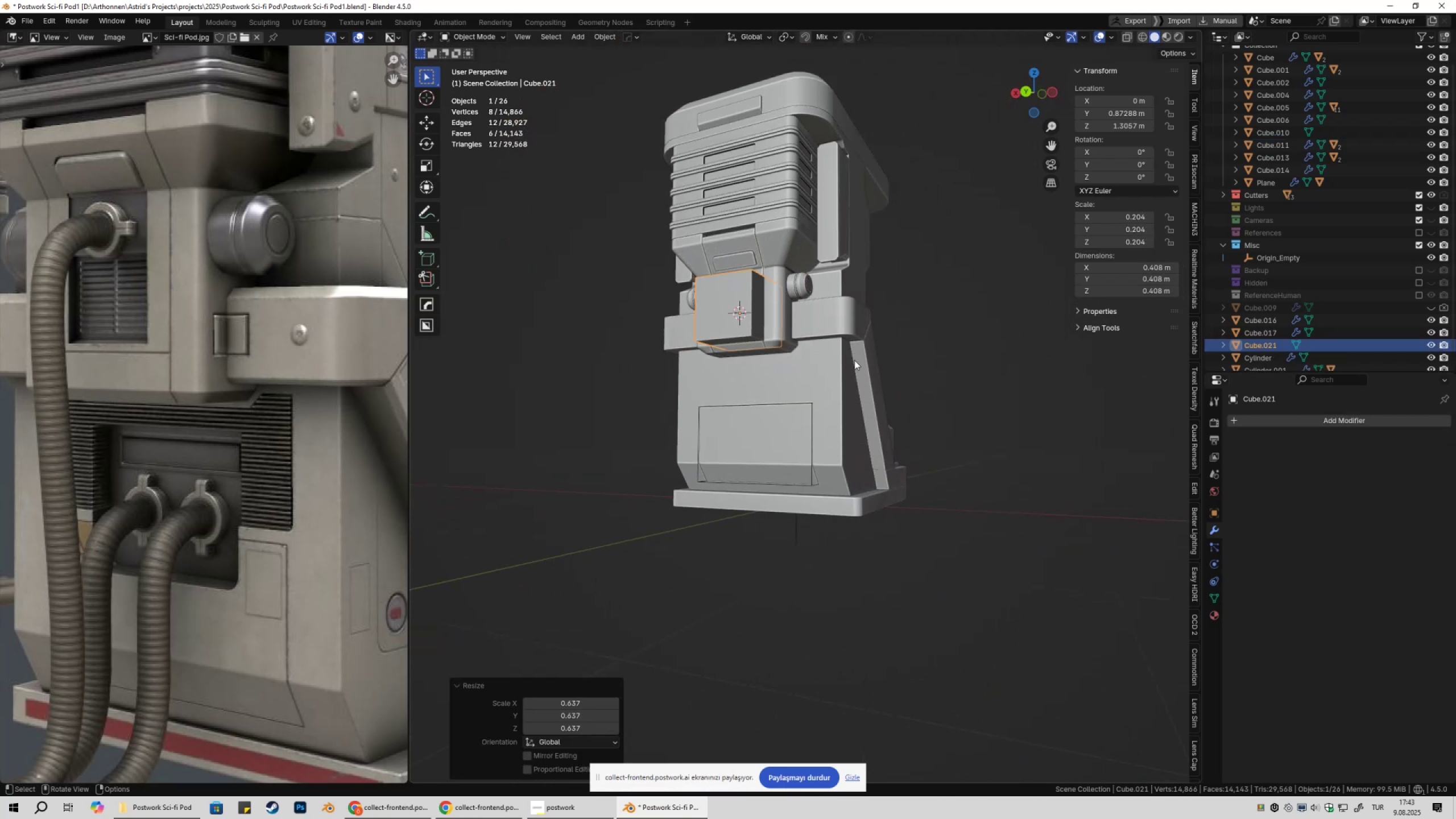 
type(gz)
 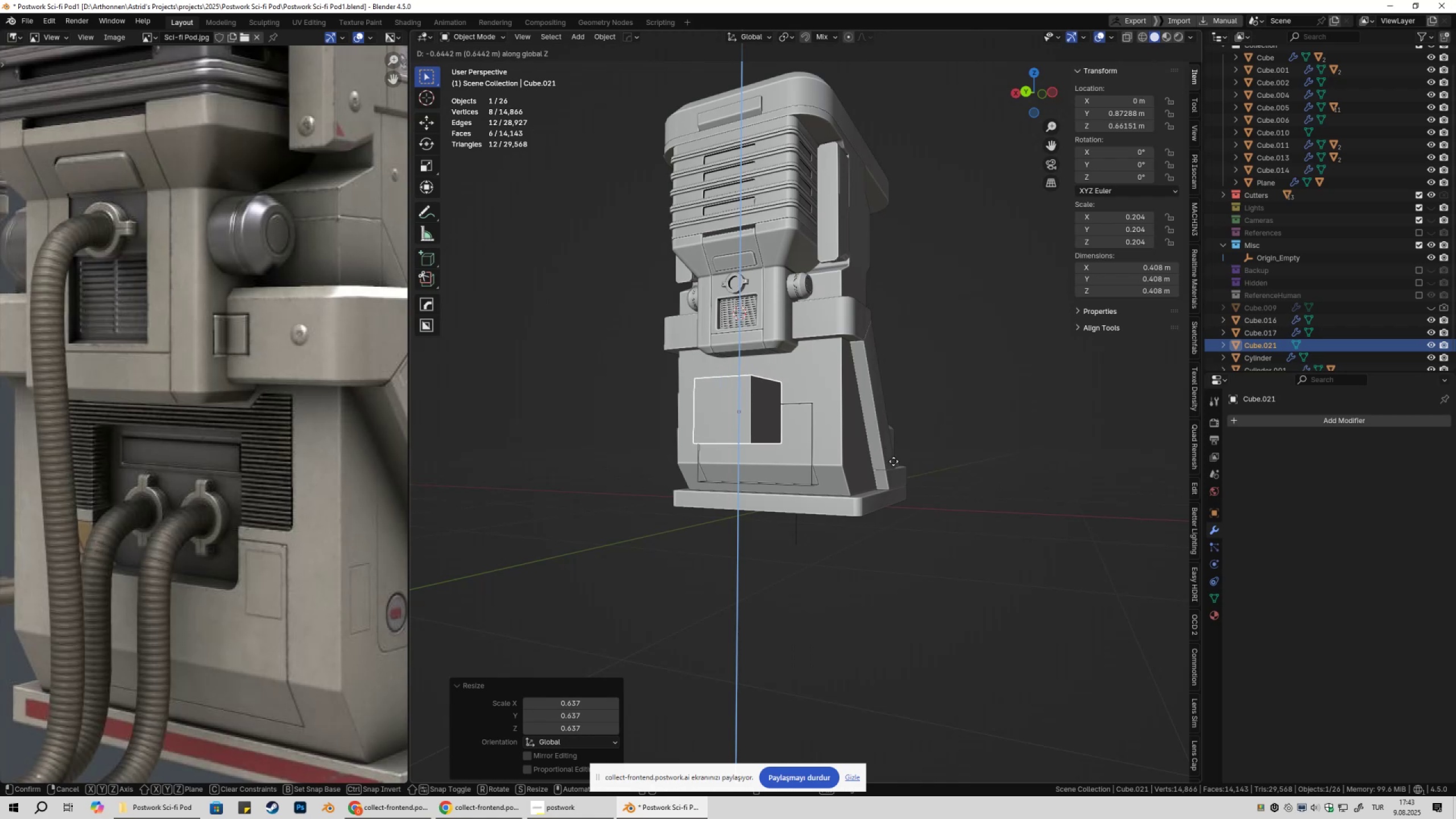 
left_click([894, 462])
 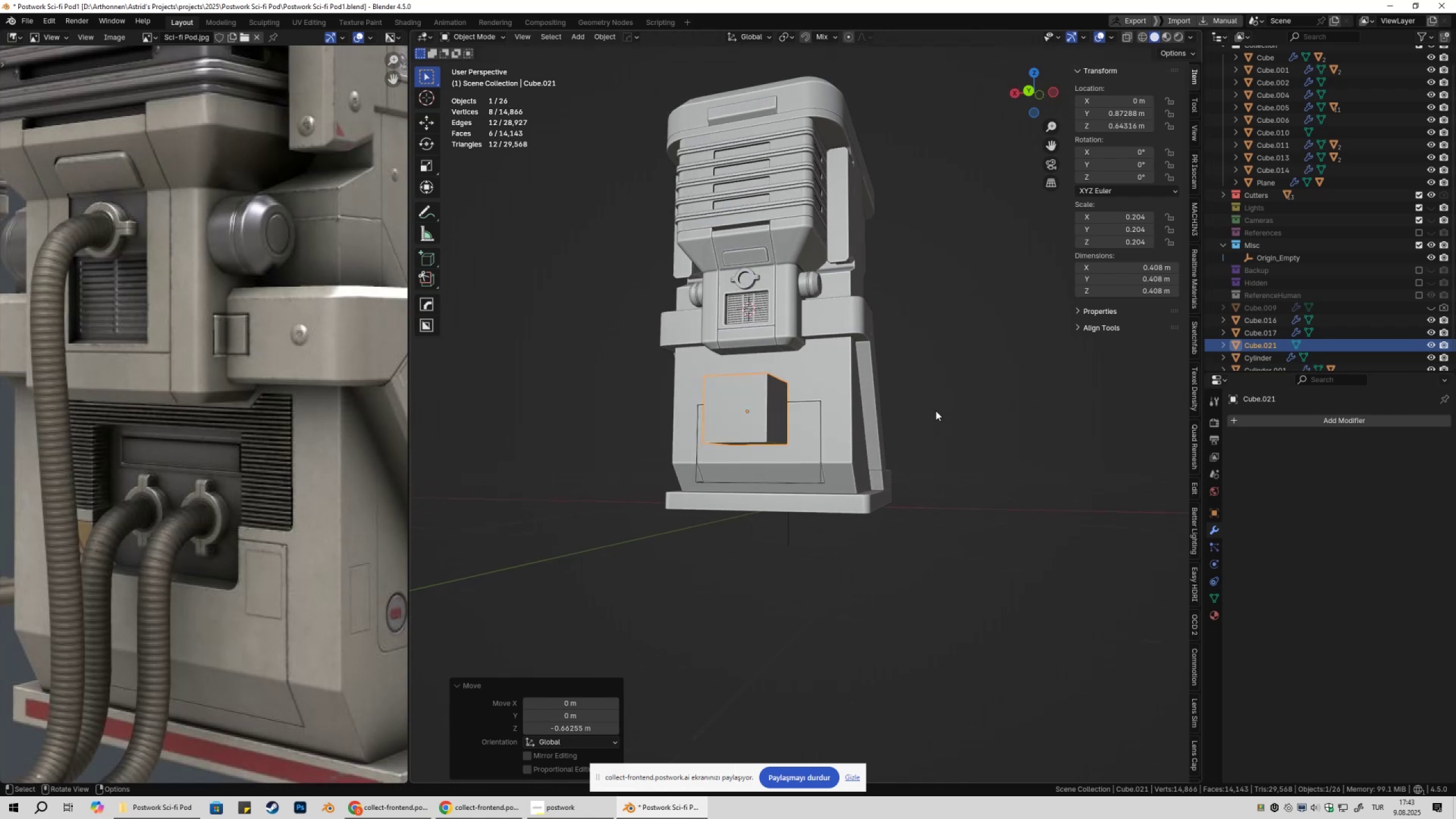 
key(Numpad1)
 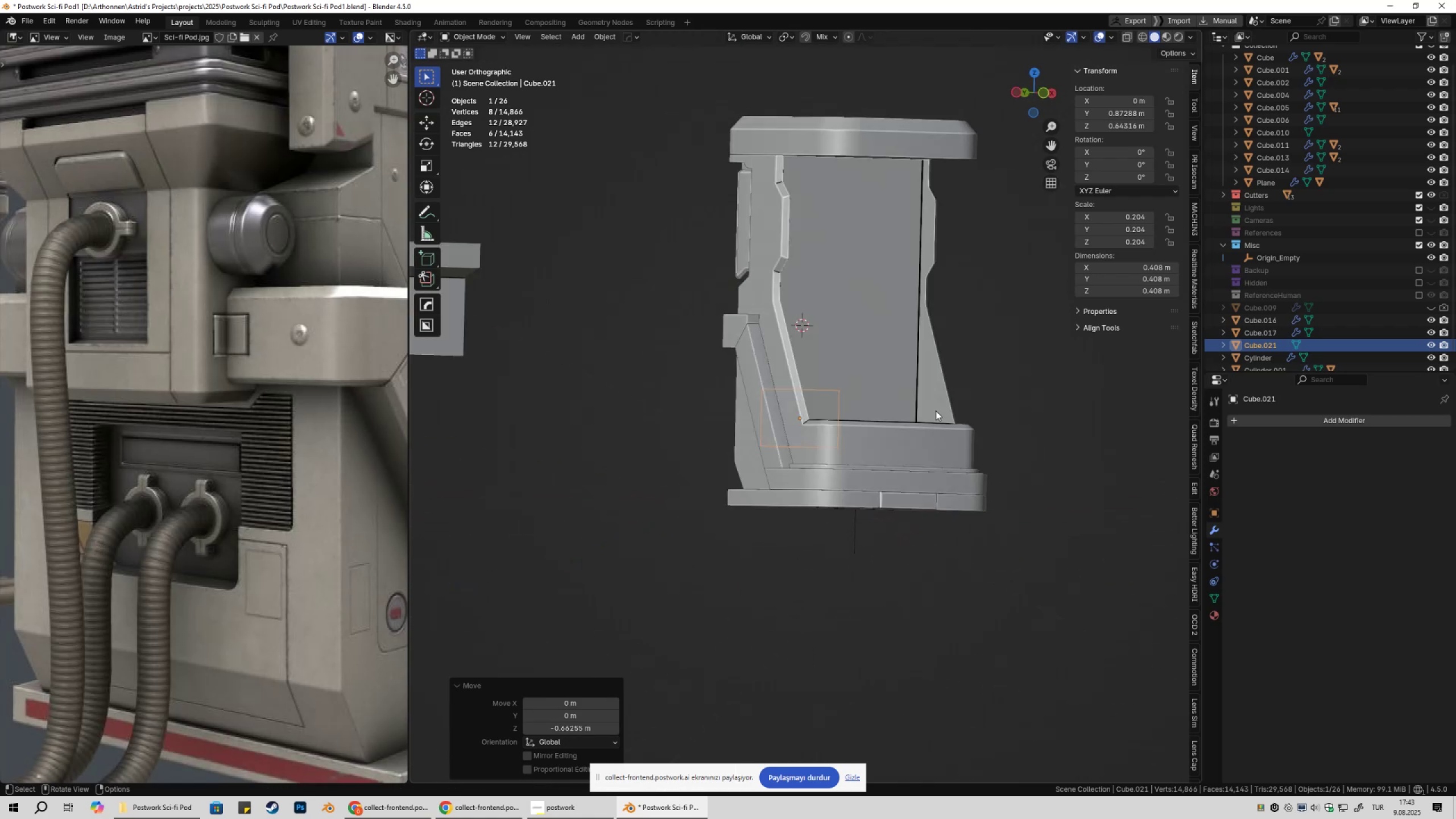 
key(Numpad9)
 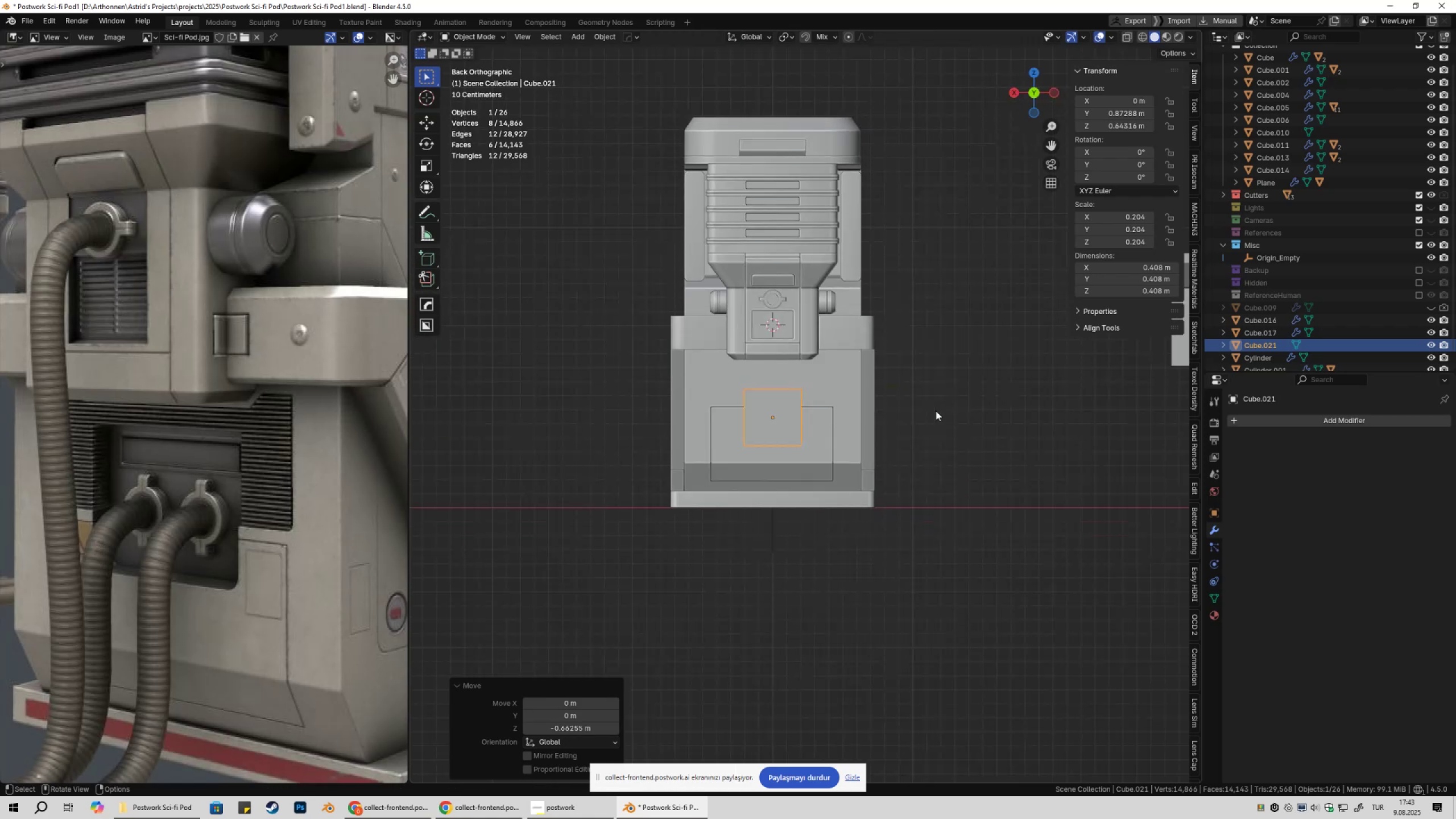 
scroll: coordinate [925, 434], scroll_direction: up, amount: 2.0
 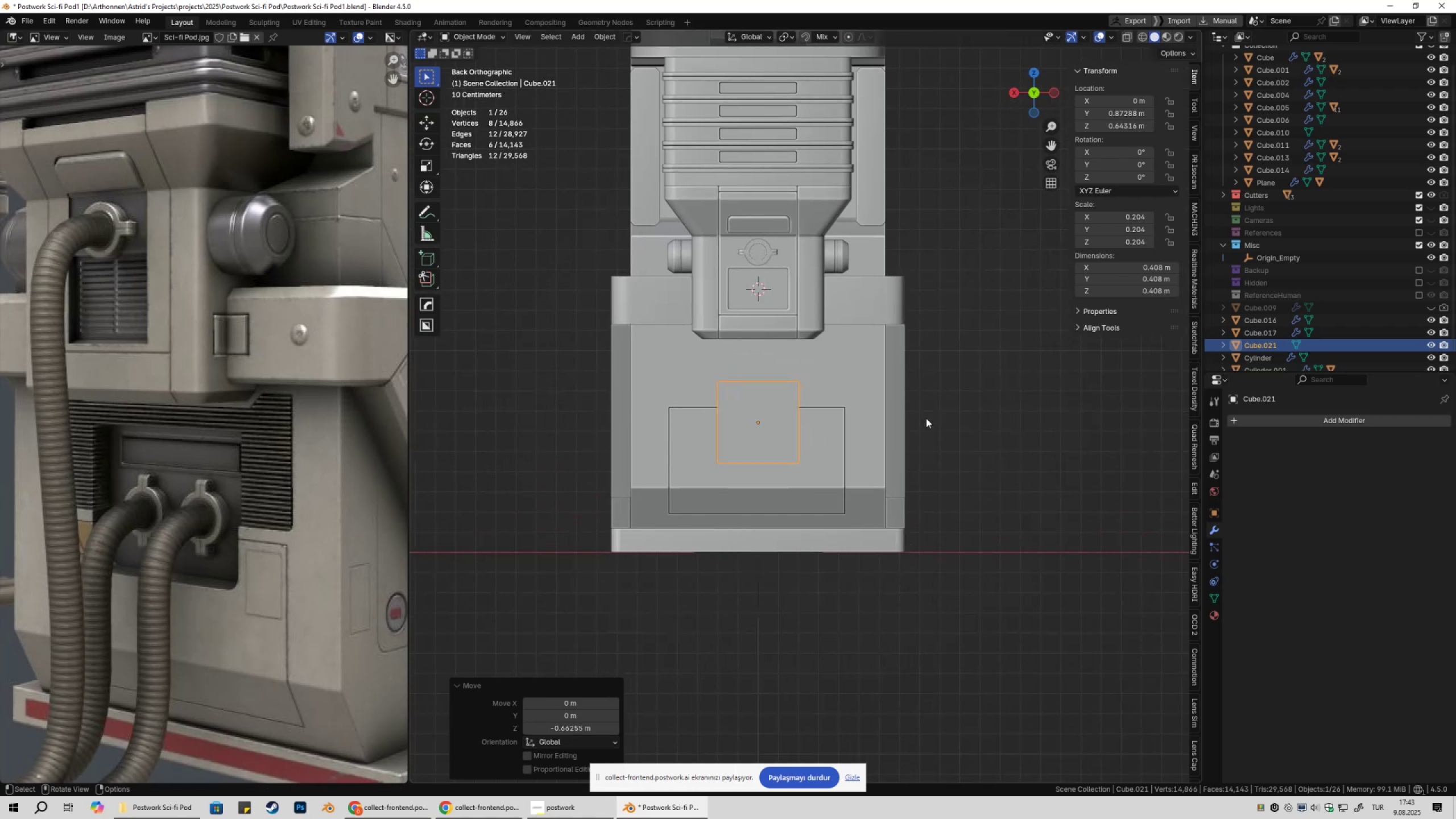 
key(S)
 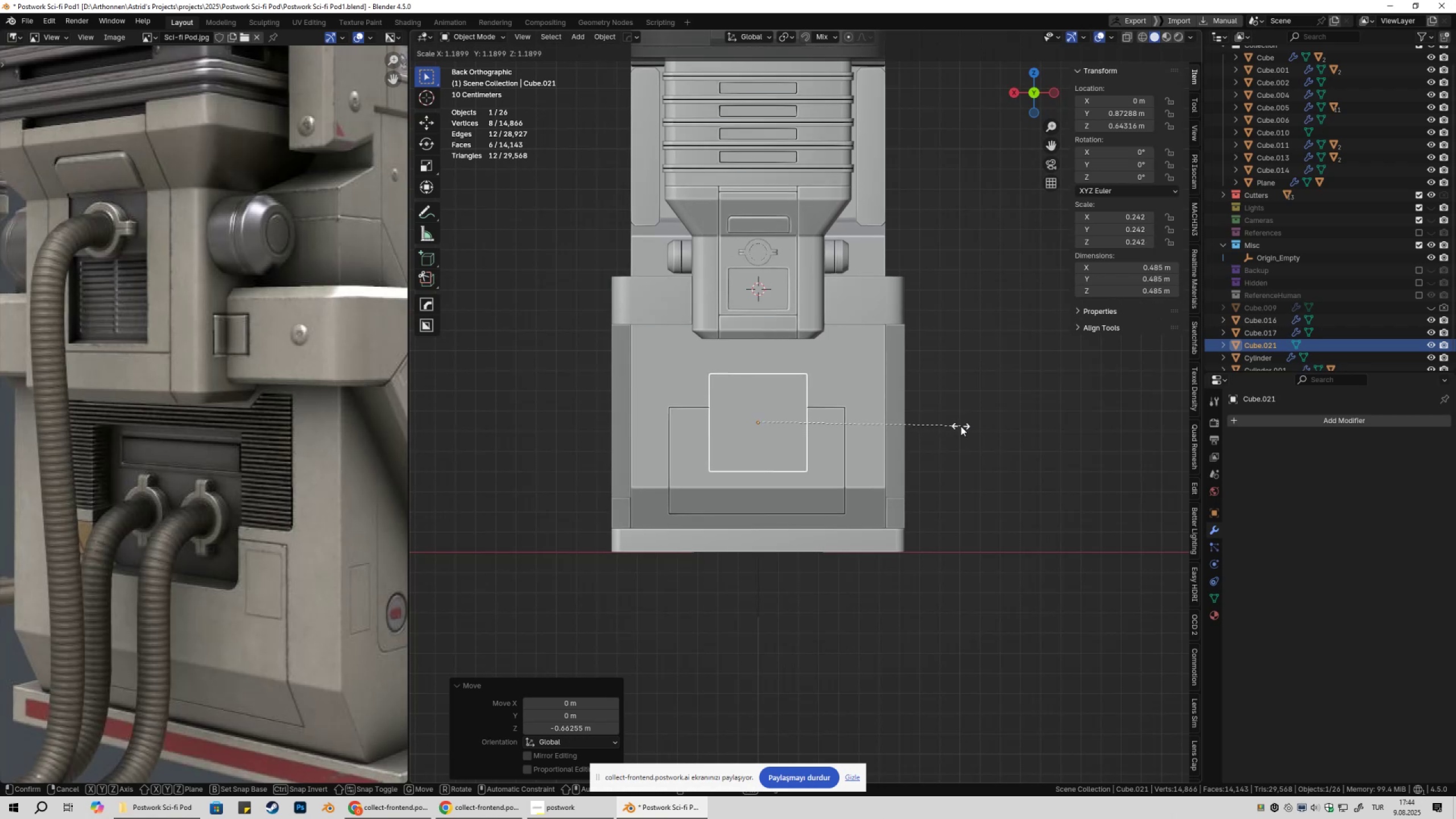 
wait(5.23)
 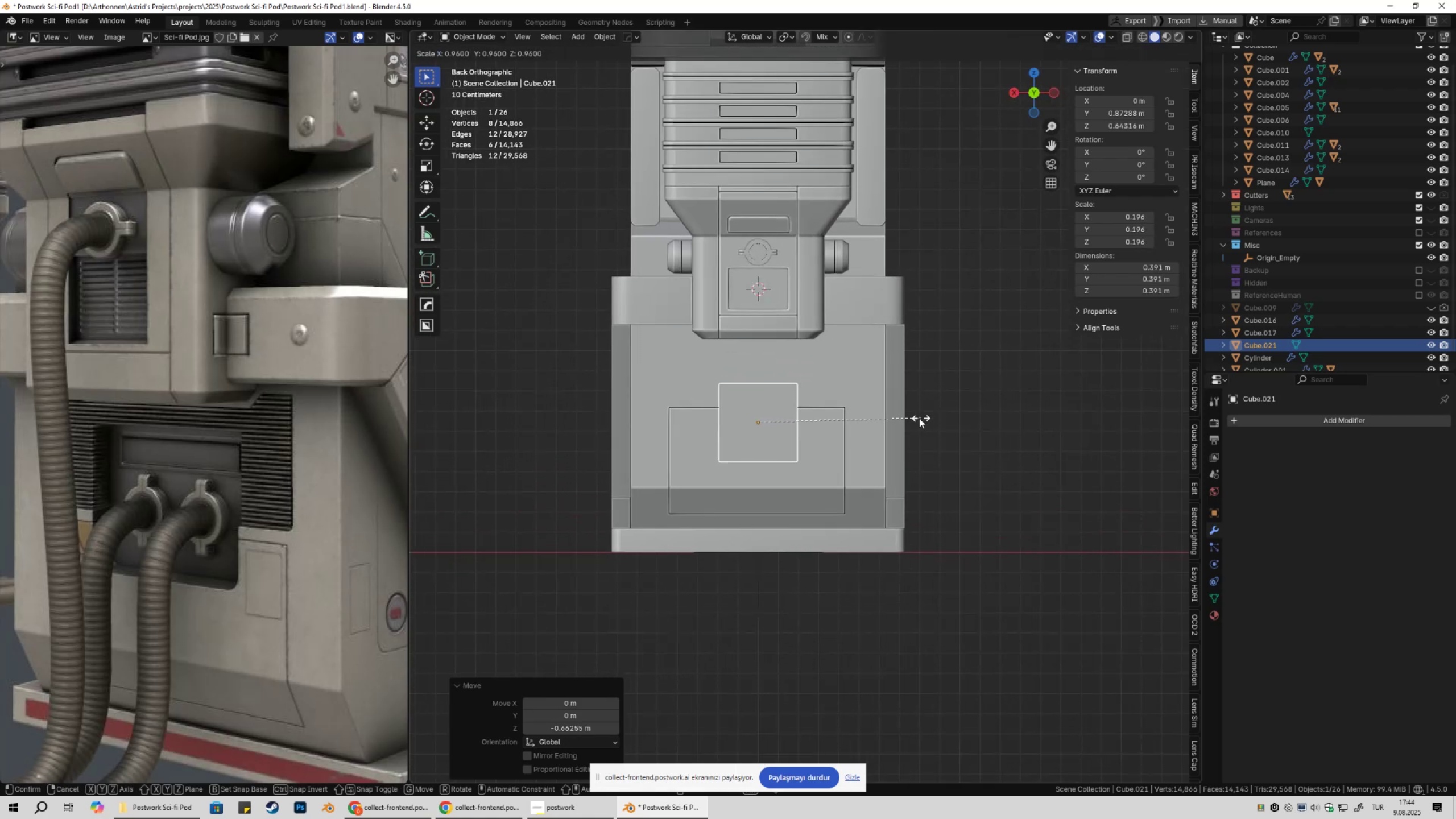 
left_click([950, 423])
 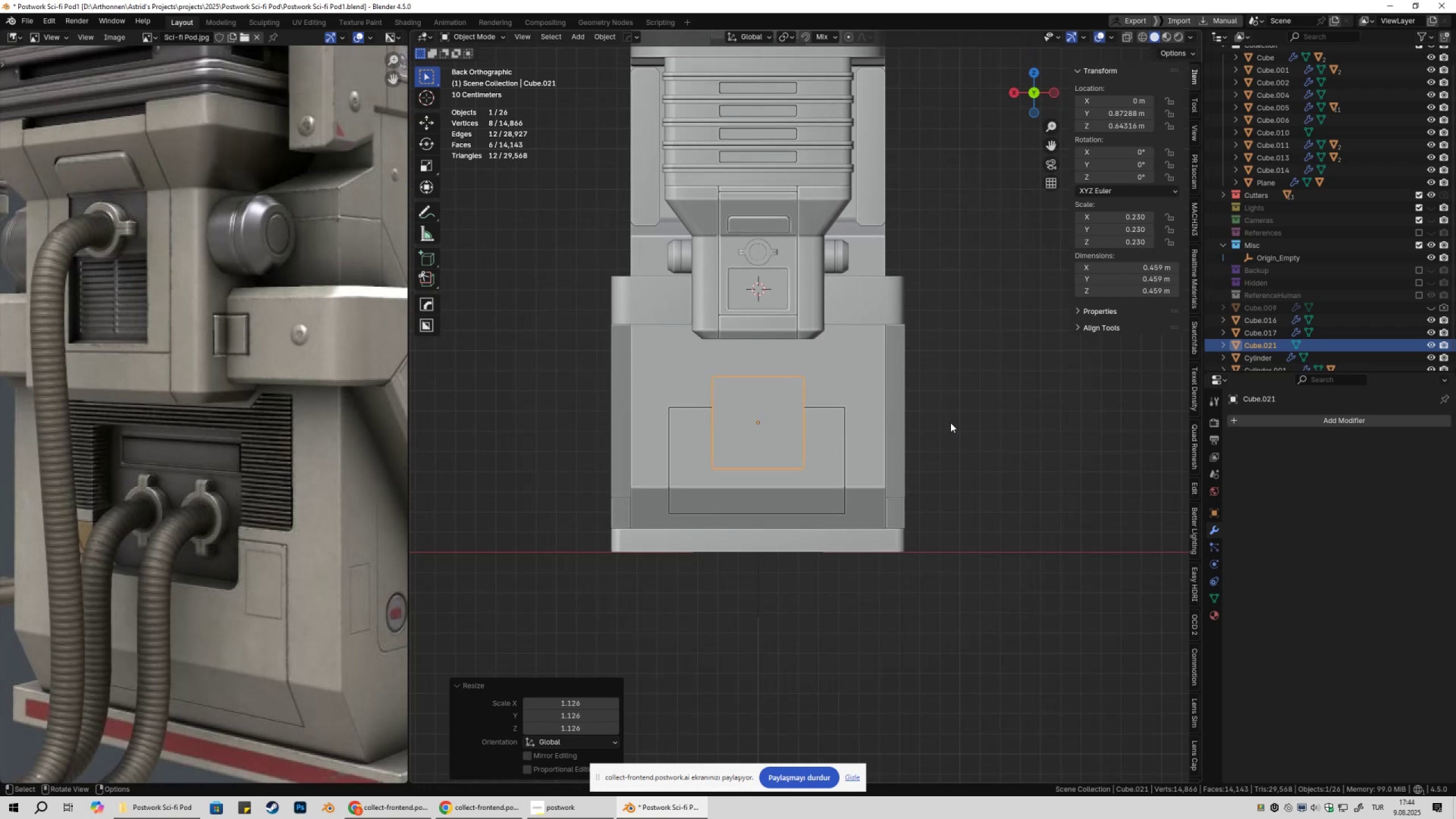 
type(gz)
 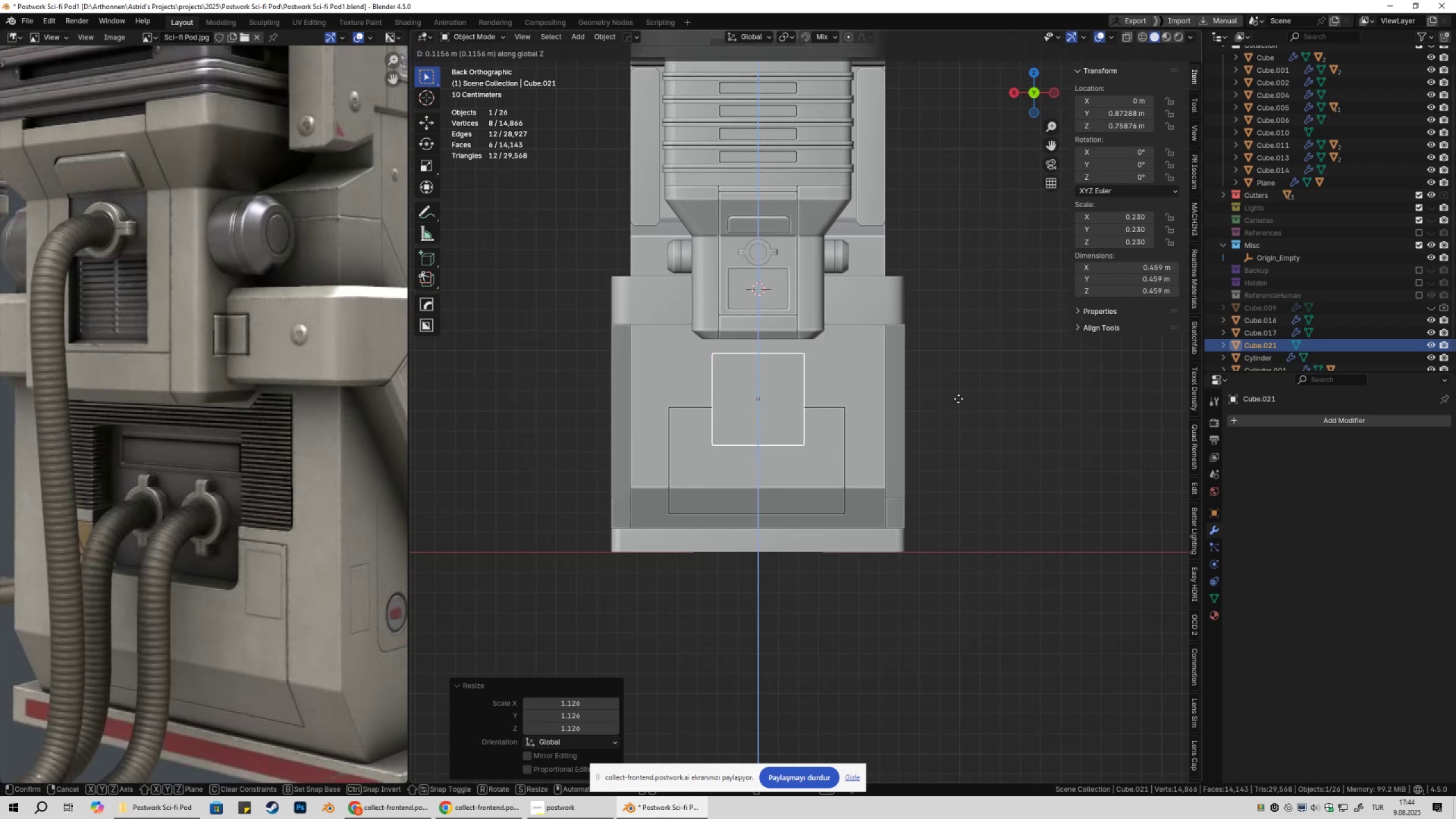 
left_click([958, 399])
 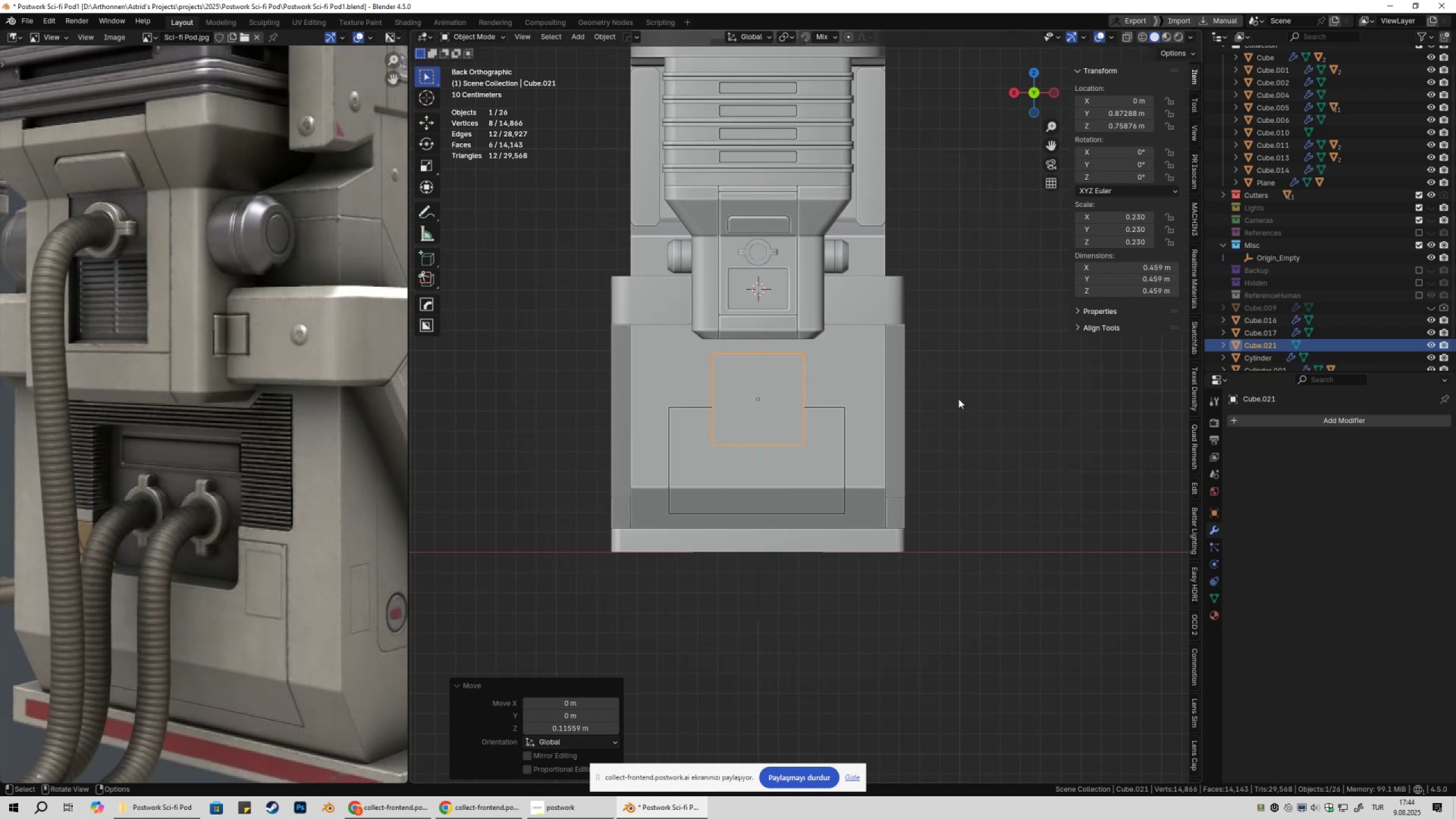 
key(S)
 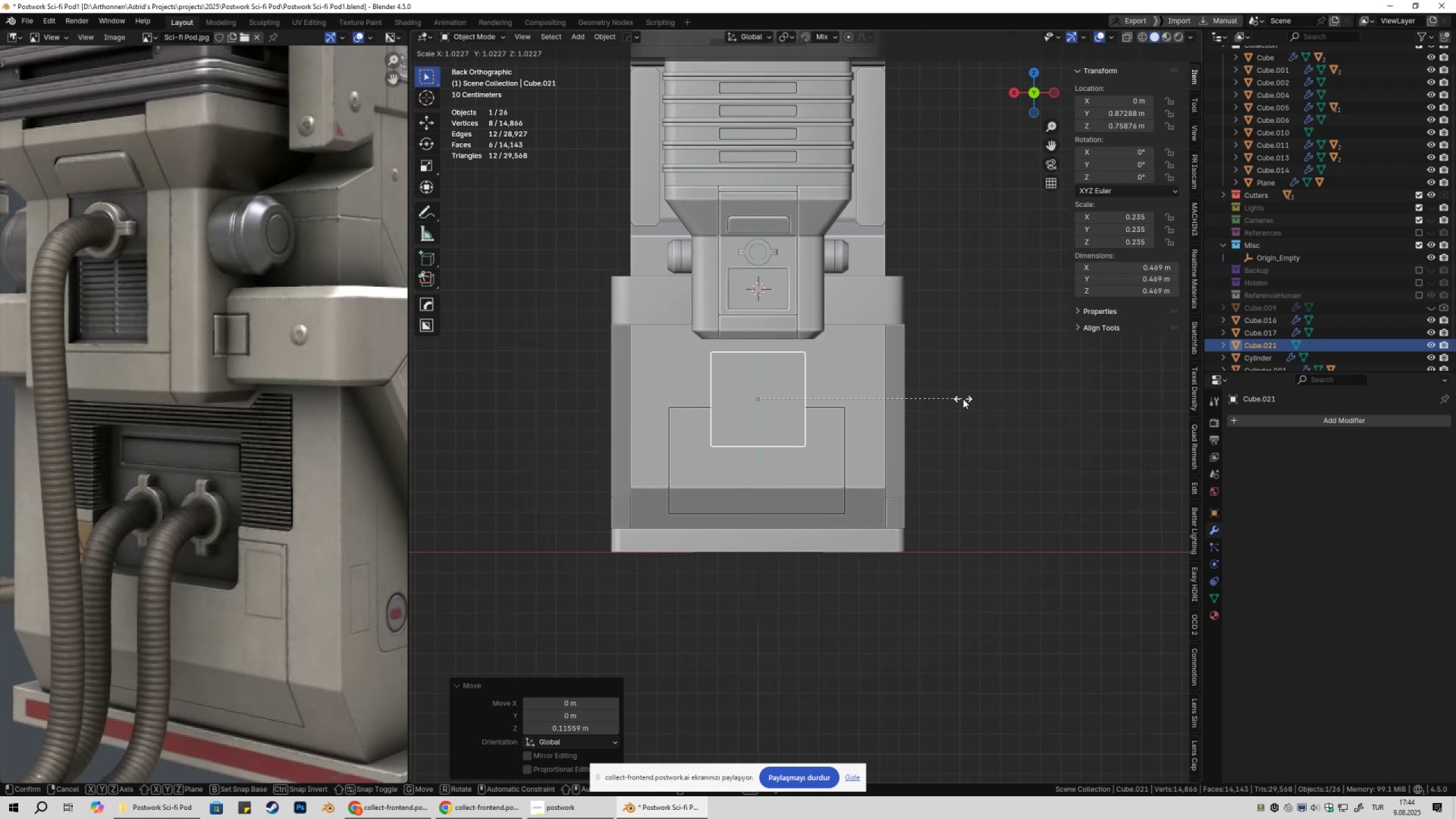 
left_click([963, 399])
 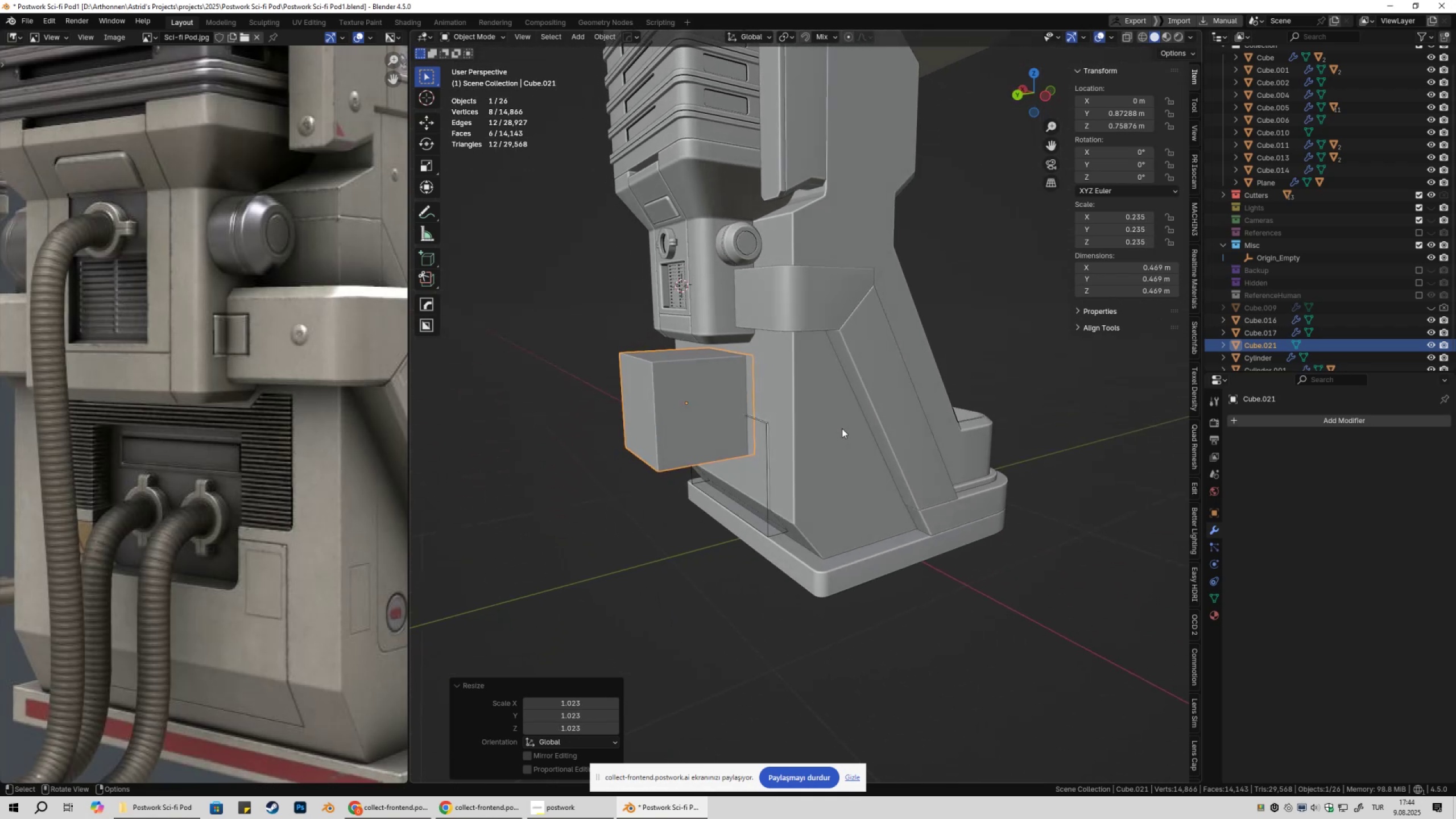 
key(Control+ControlLeft)
 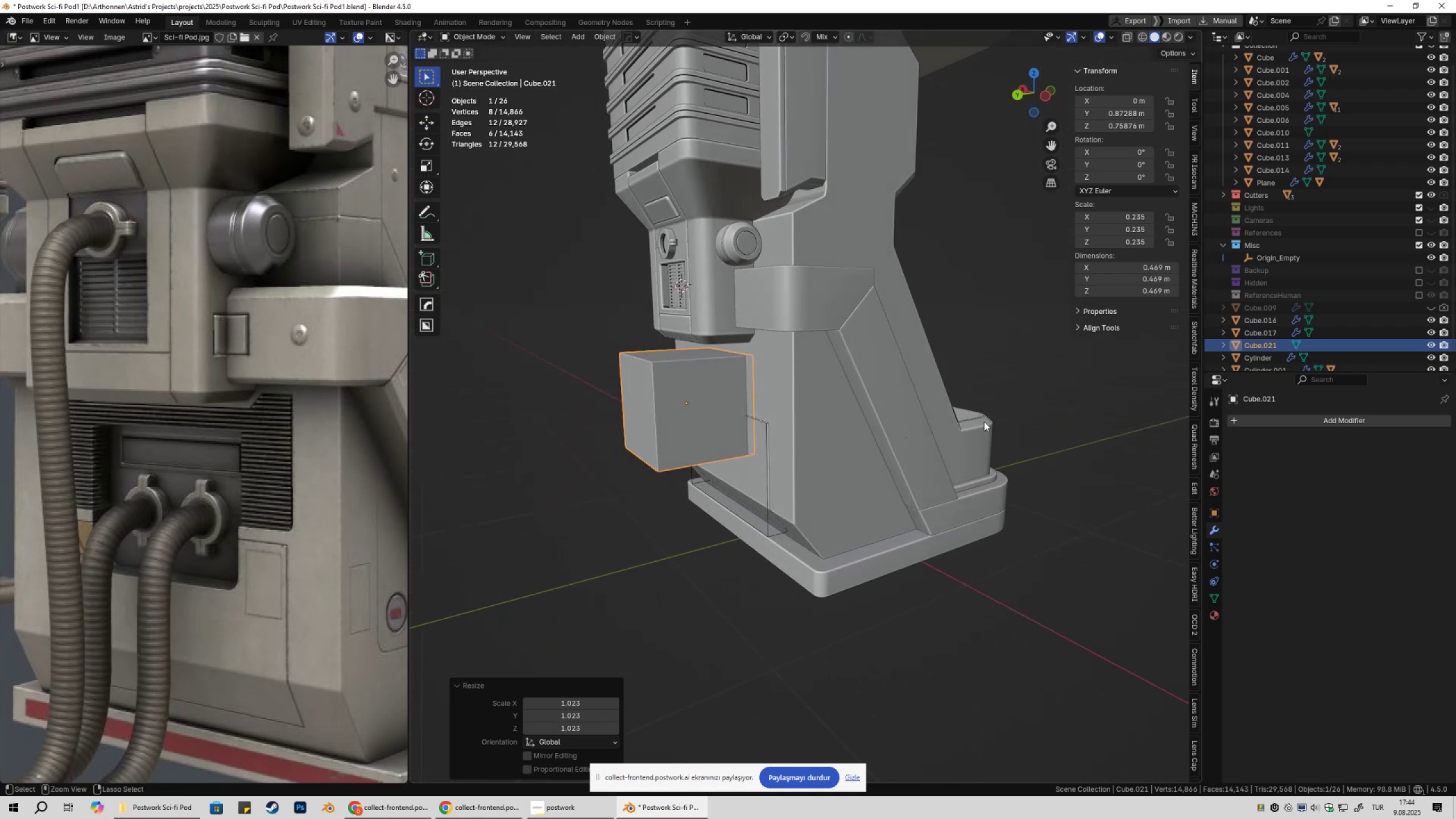 
key(Control+A)
 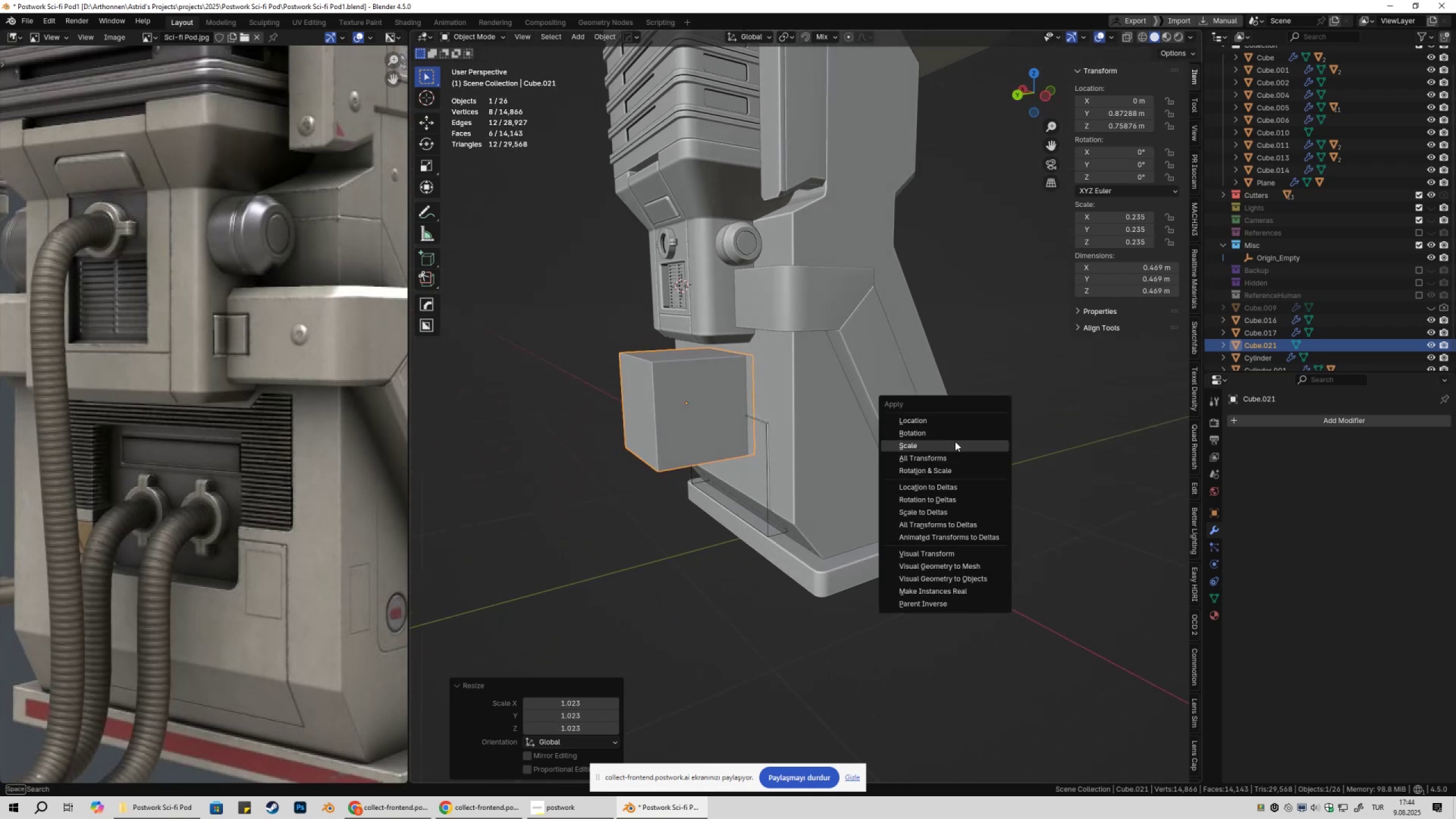 
key(Tab)
 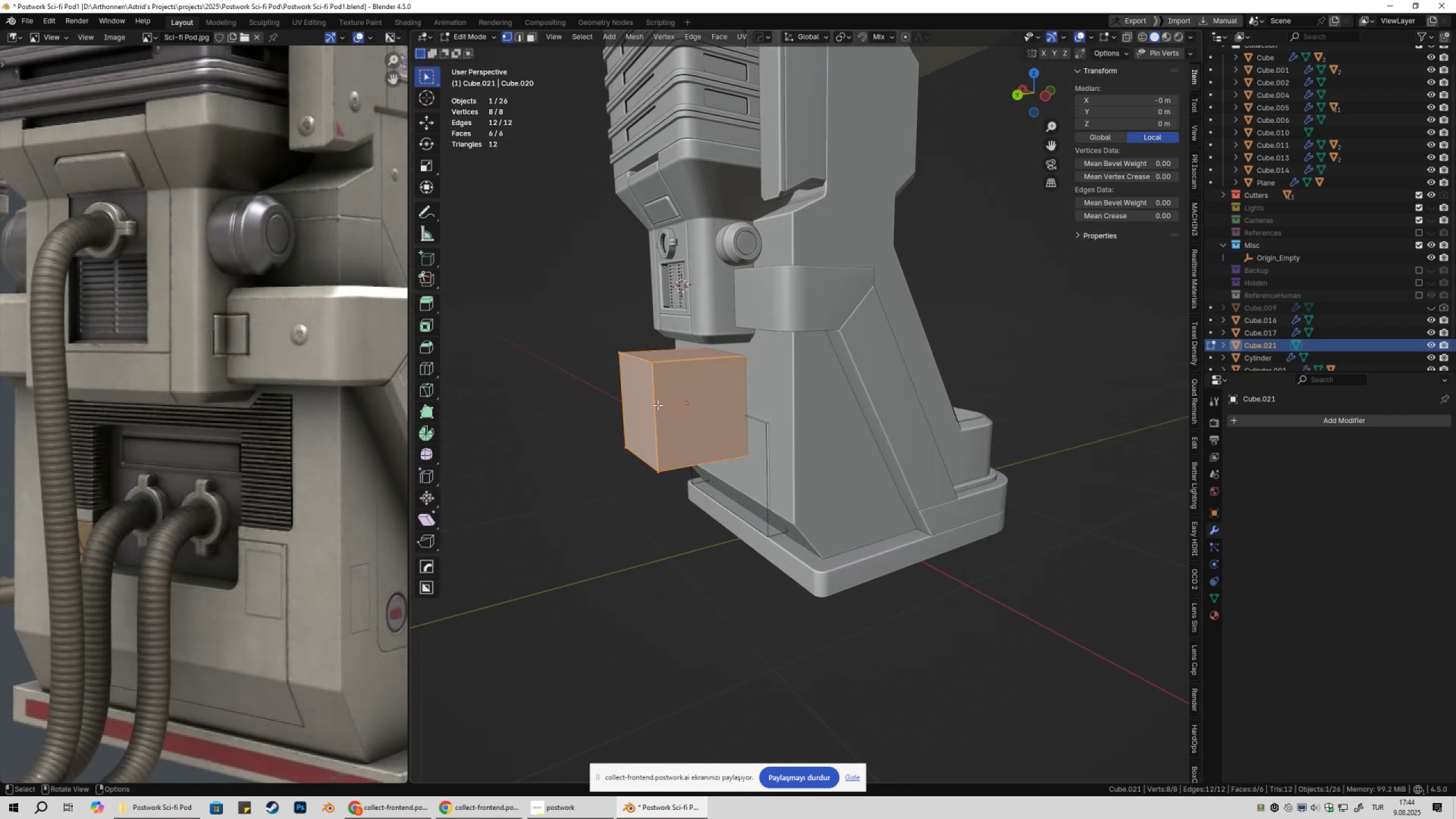 
key(3)
 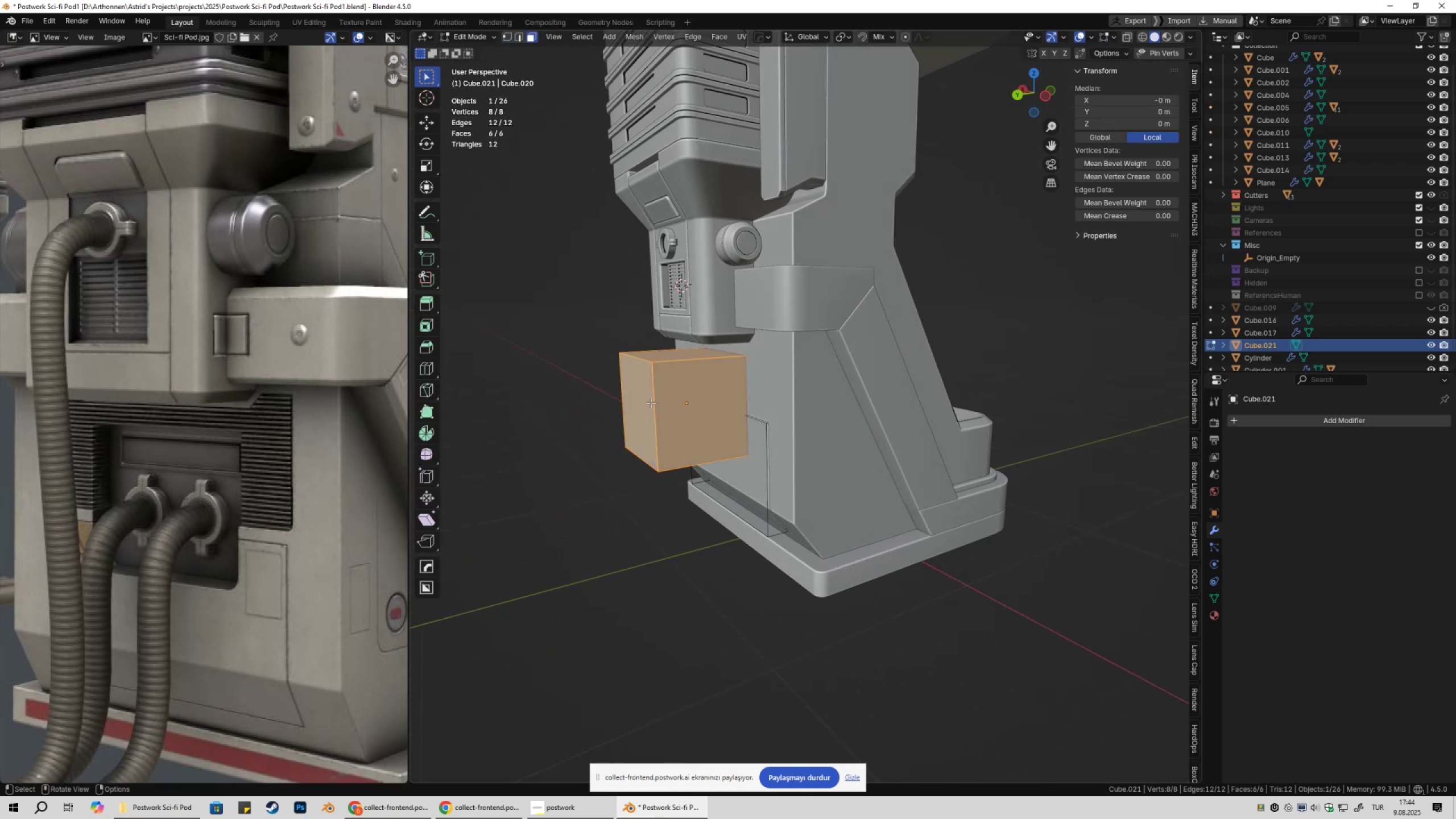 
left_click([651, 403])
 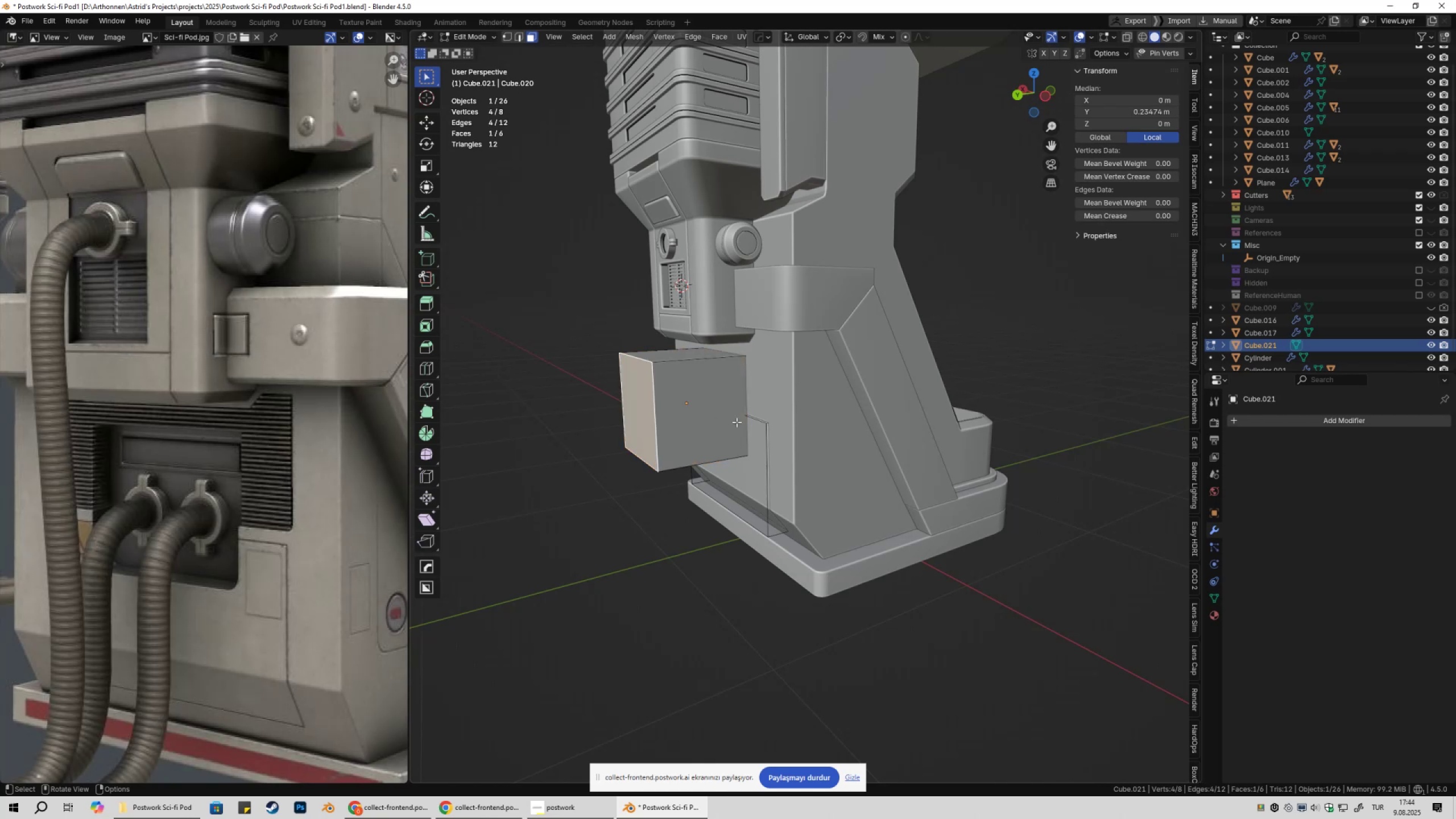 
type(gy)
key(Tab)
type(gy)
 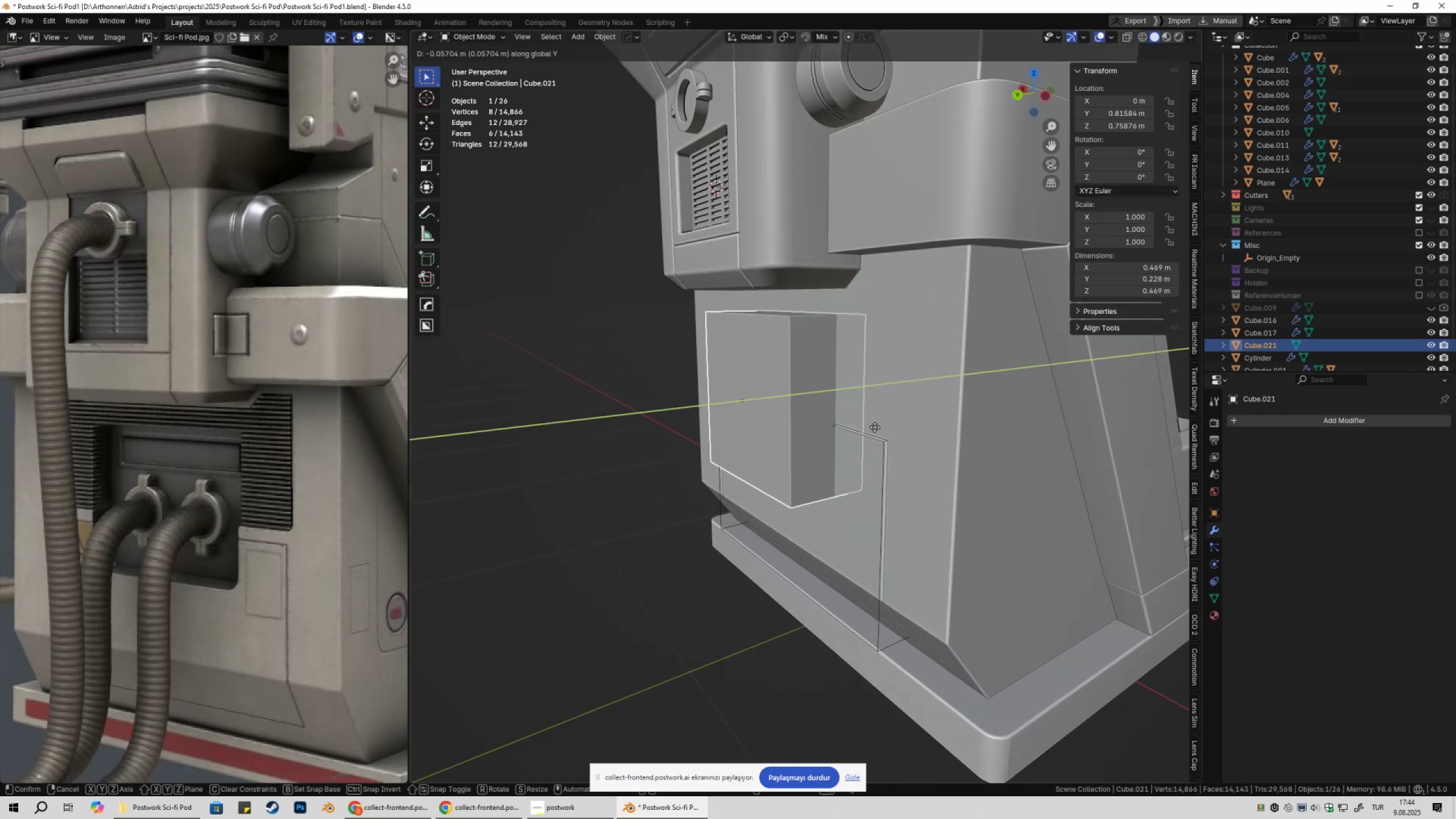 
scroll: coordinate [817, 432], scroll_direction: up, amount: 3.0
 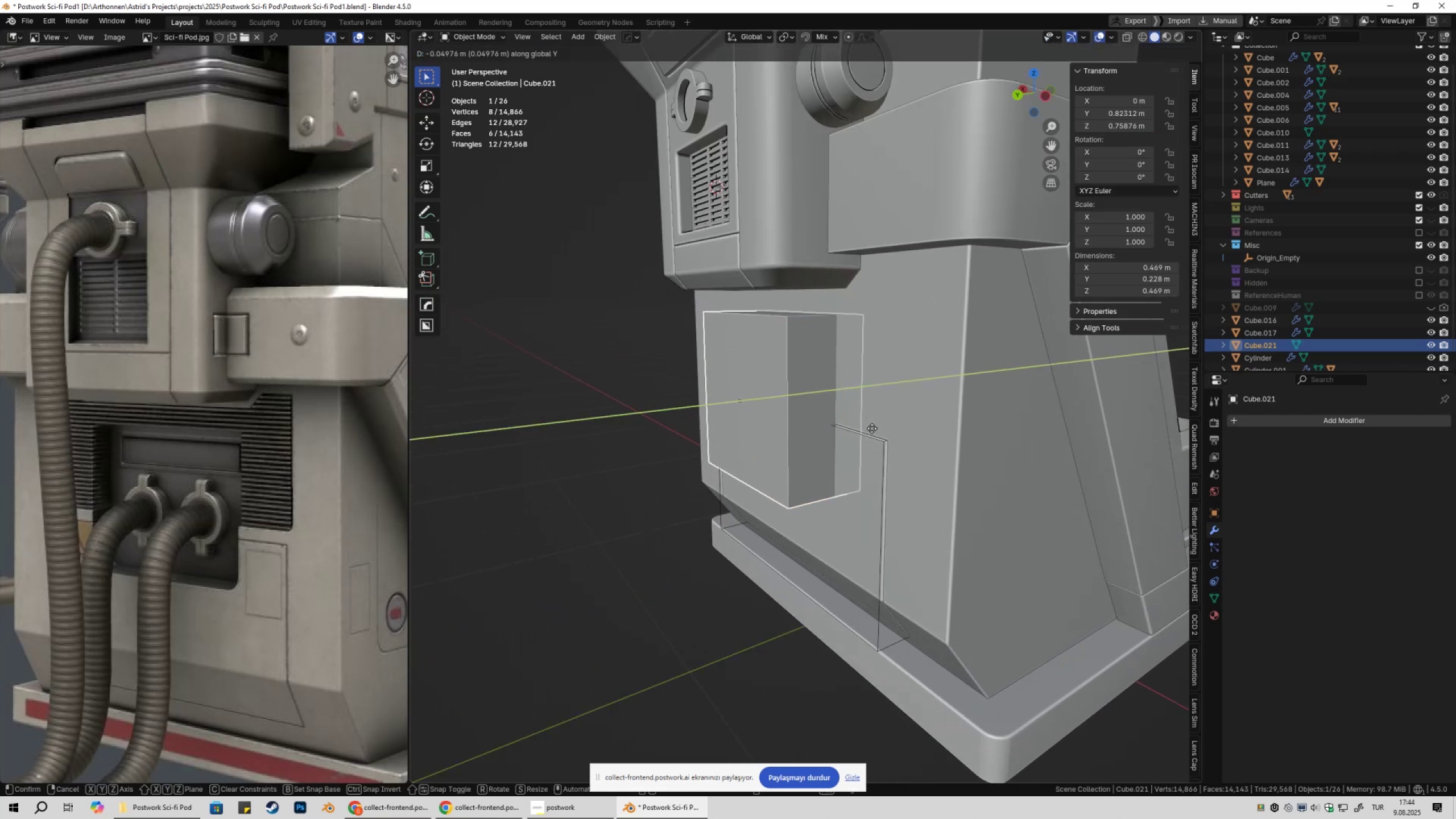 
hold_key(key=ShiftLeft, duration=0.3)
double_click([933, 350])
 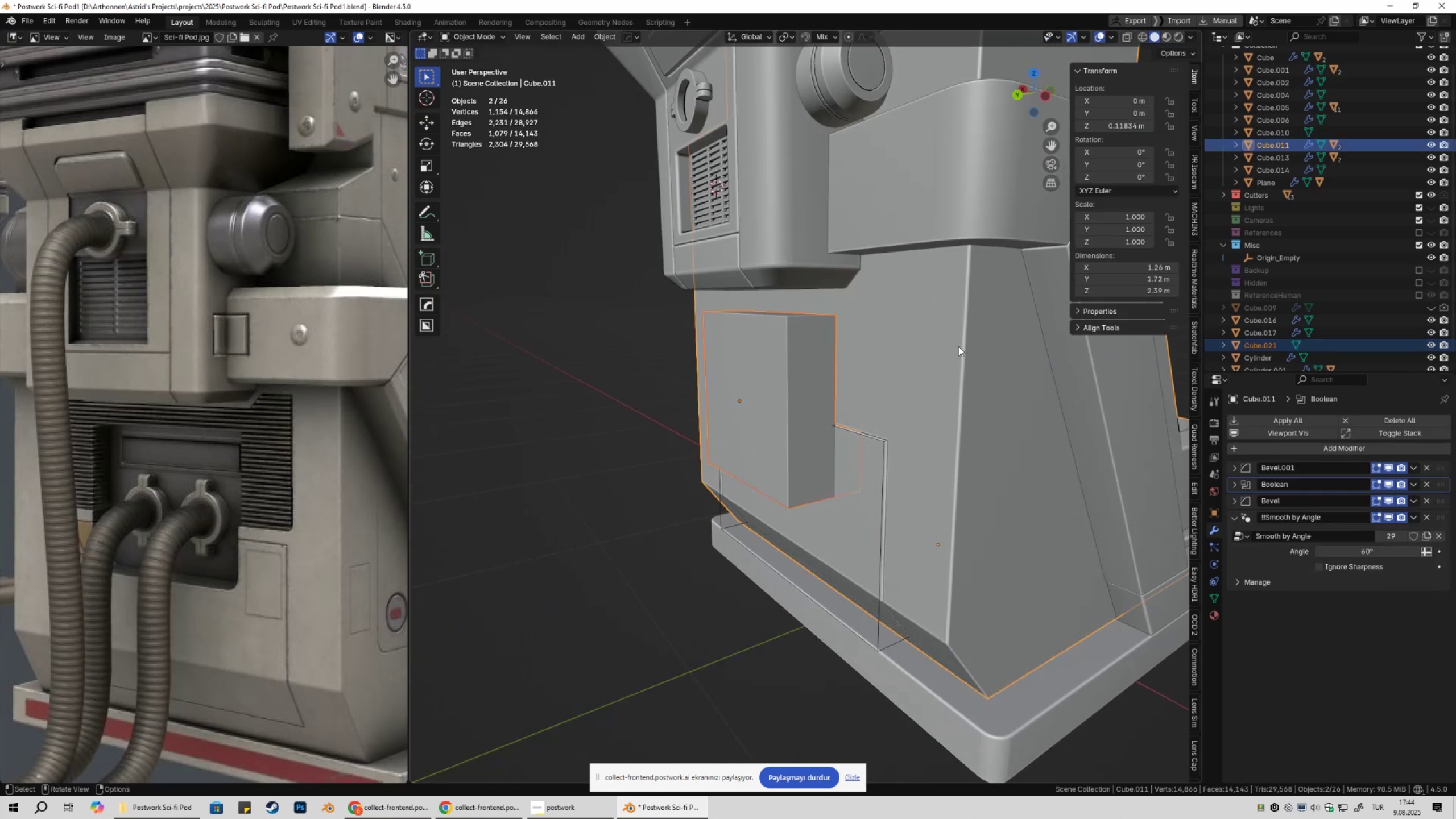 
key(Control+NumpadSubtract)
 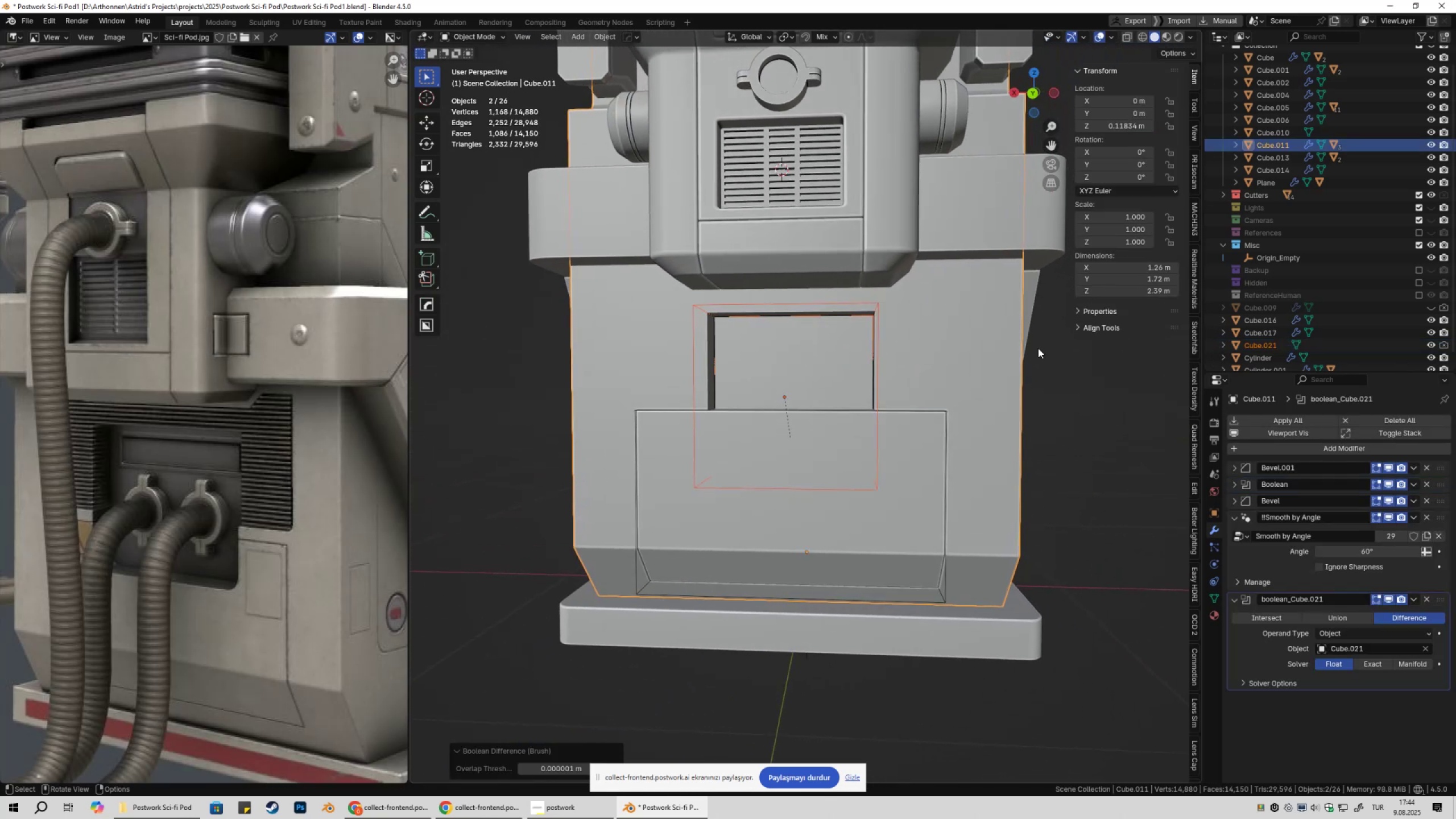 
key(Control+ControlLeft)
 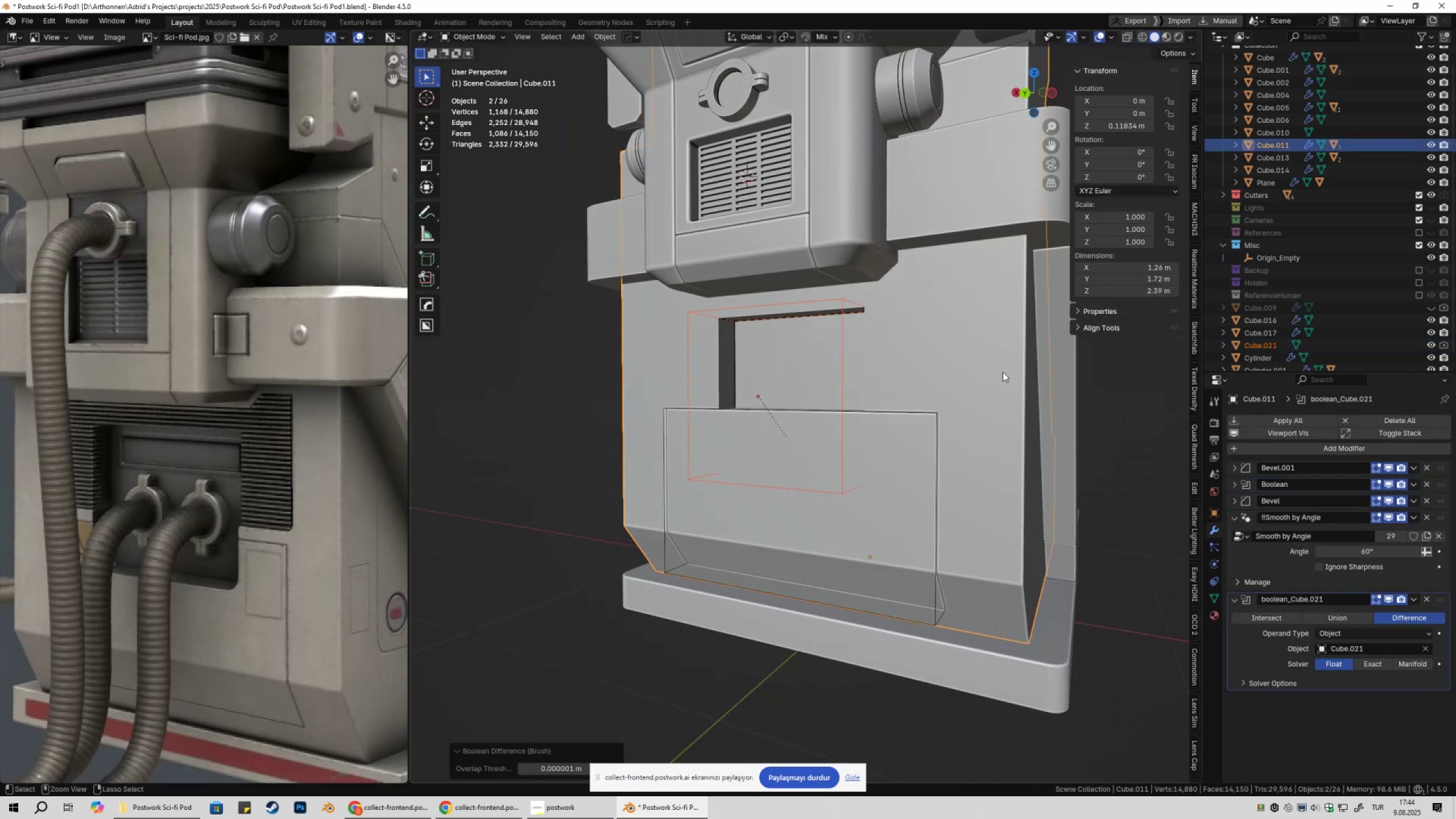 
key(Control+S)
 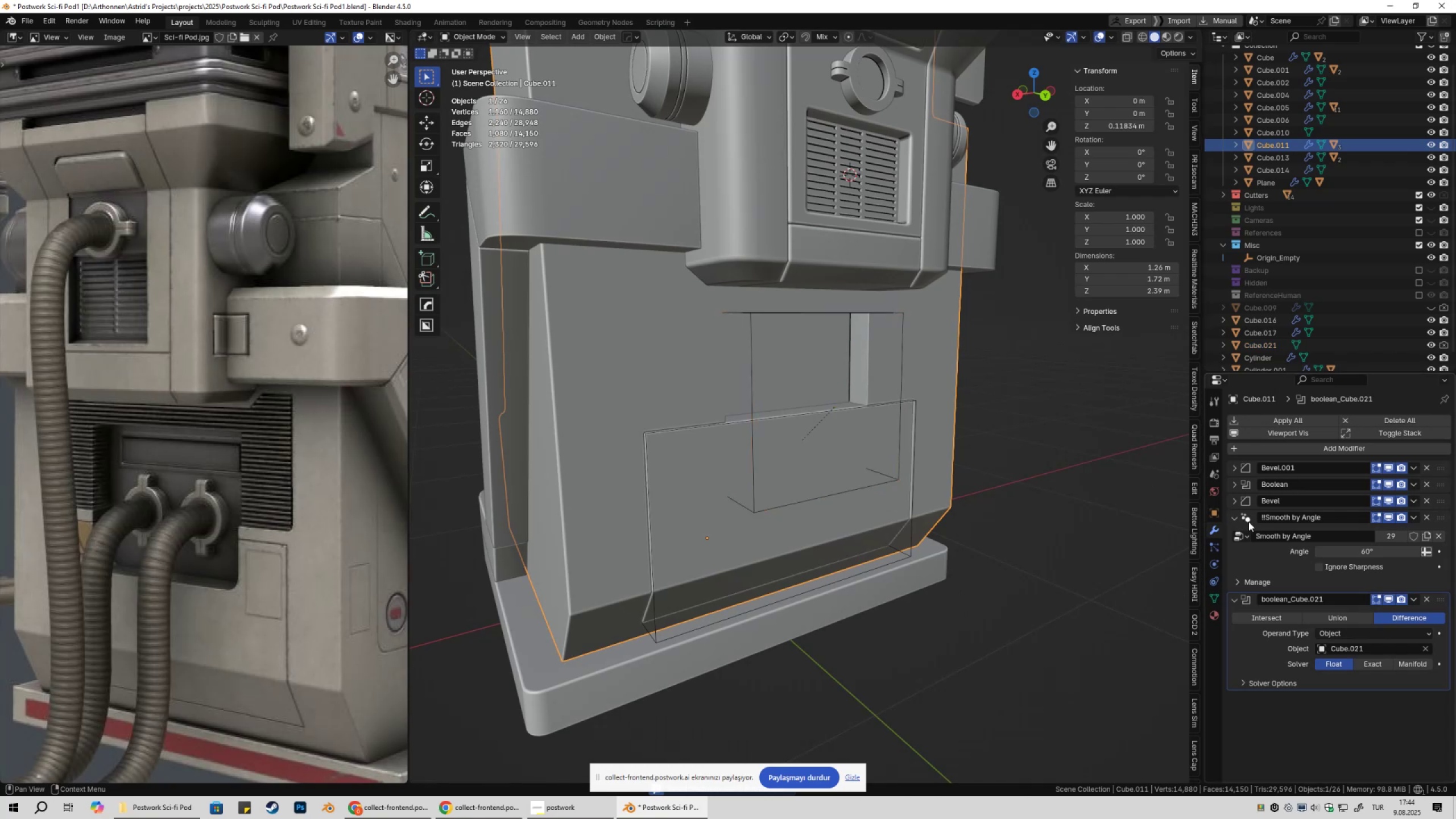 
left_click([1232, 518])
 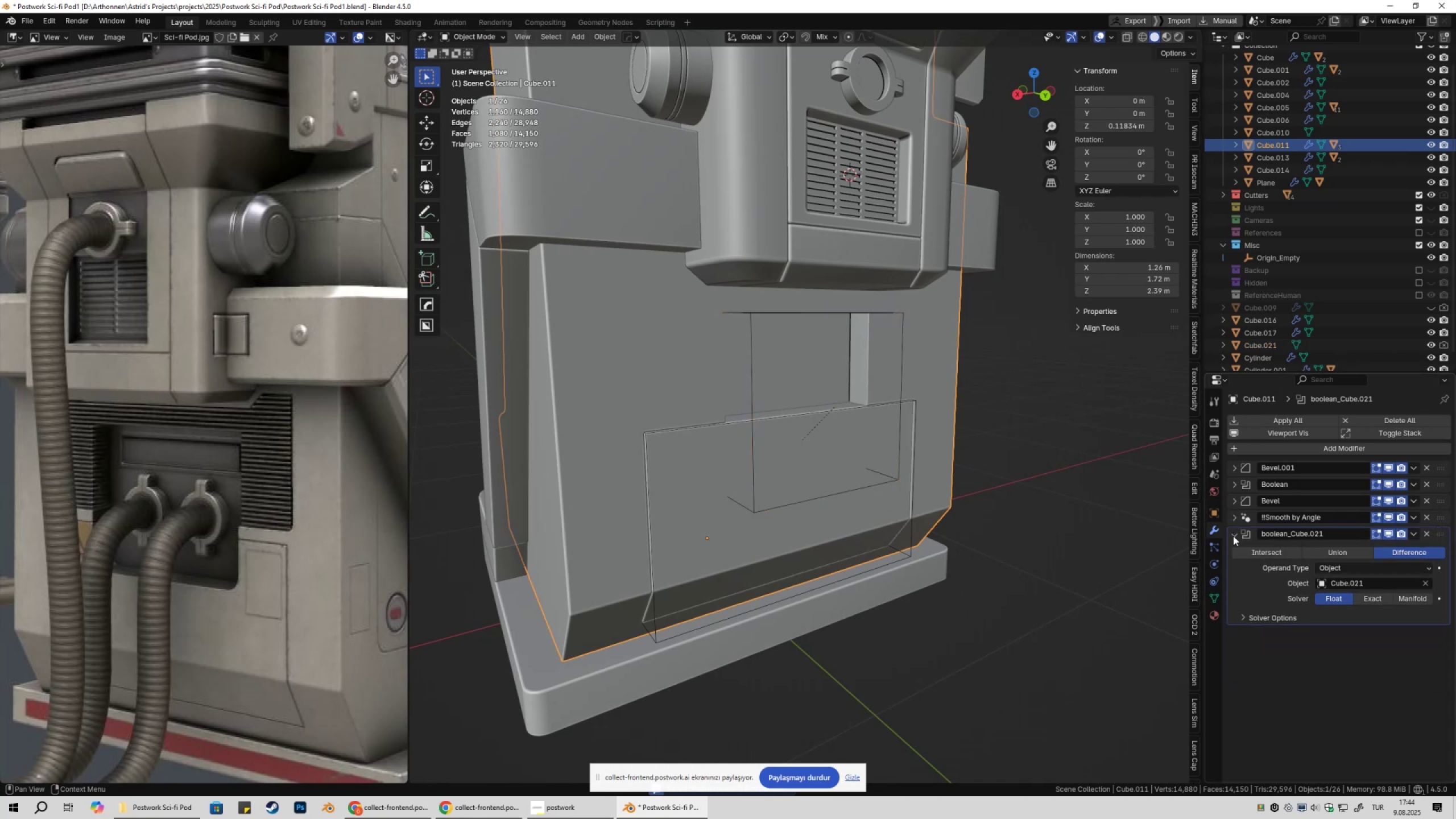 
left_click([1232, 536])
 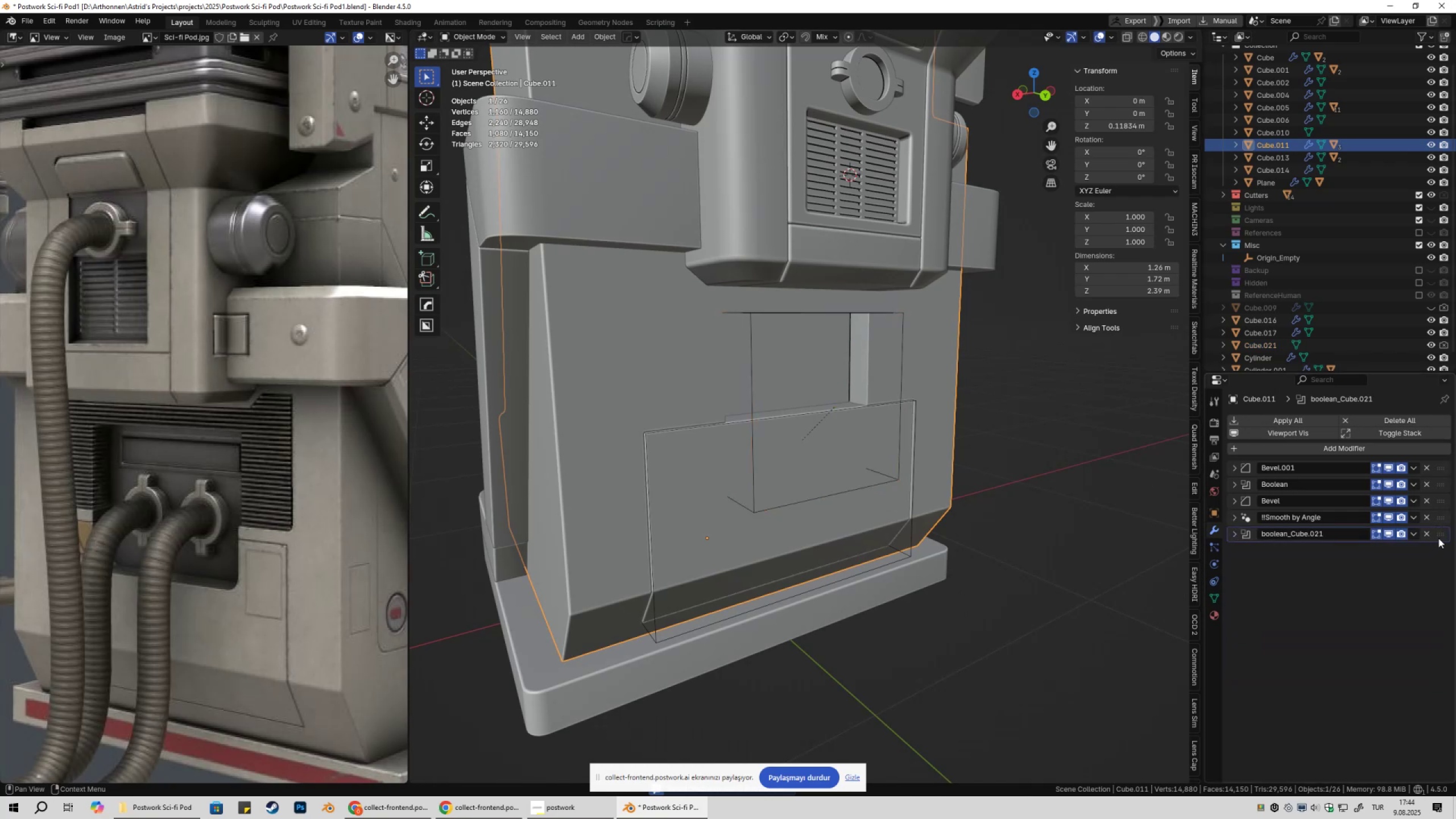 
left_click_drag(start_coordinate=[1441, 538], to_coordinate=[1438, 499])
 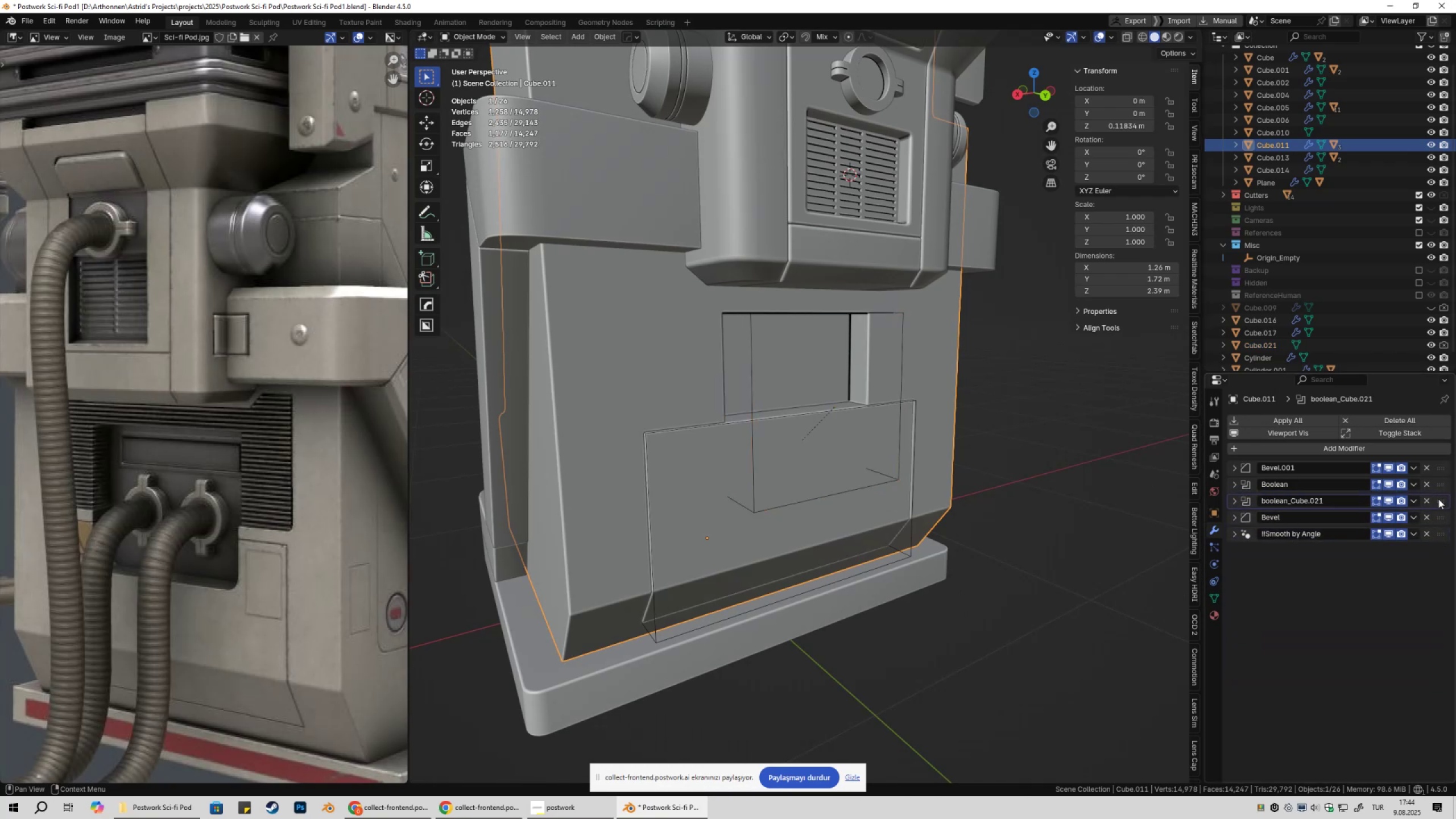 
left_click_drag(start_coordinate=[1438, 499], to_coordinate=[1440, 479])
 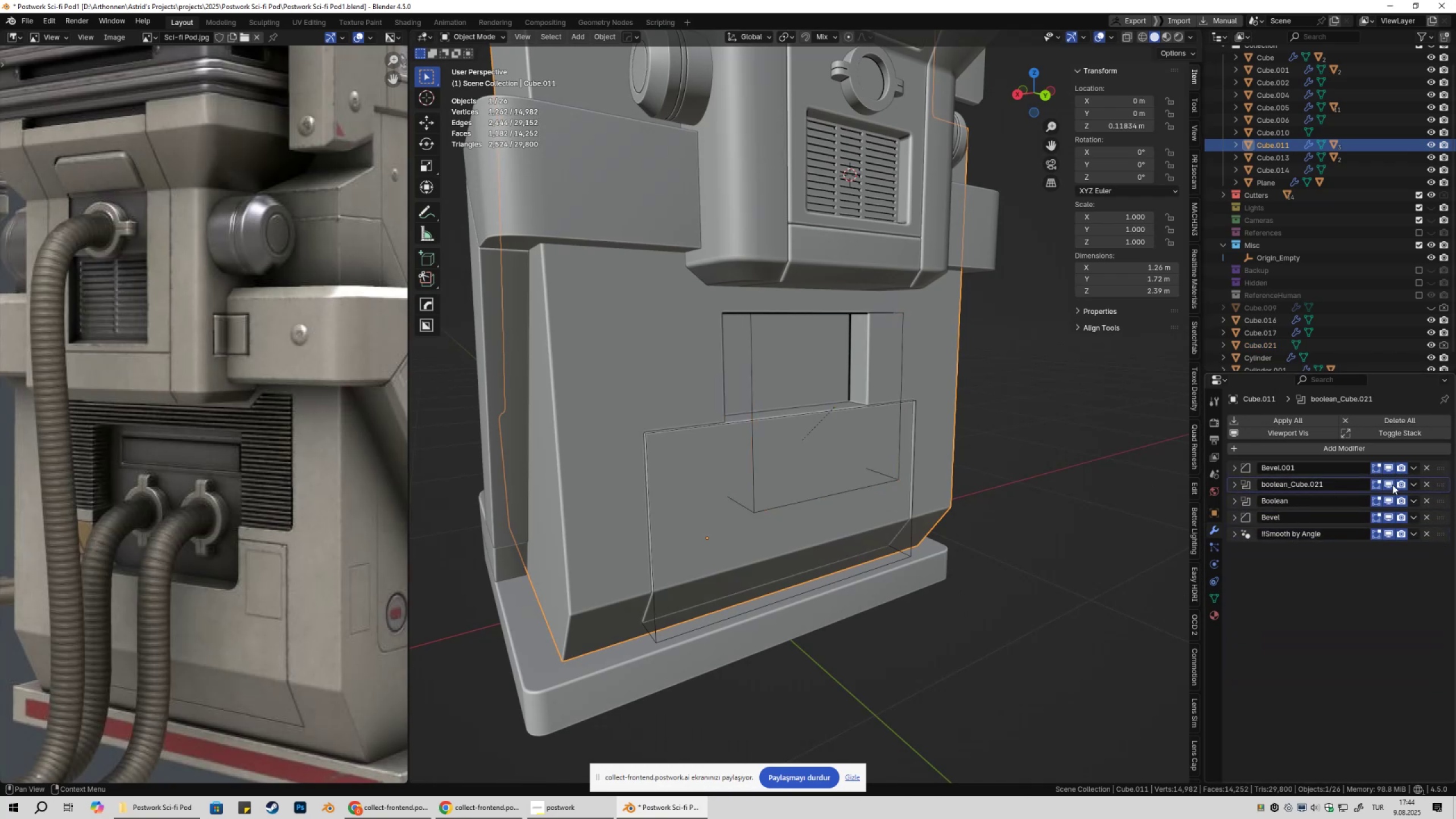 
double_click([1390, 484])
 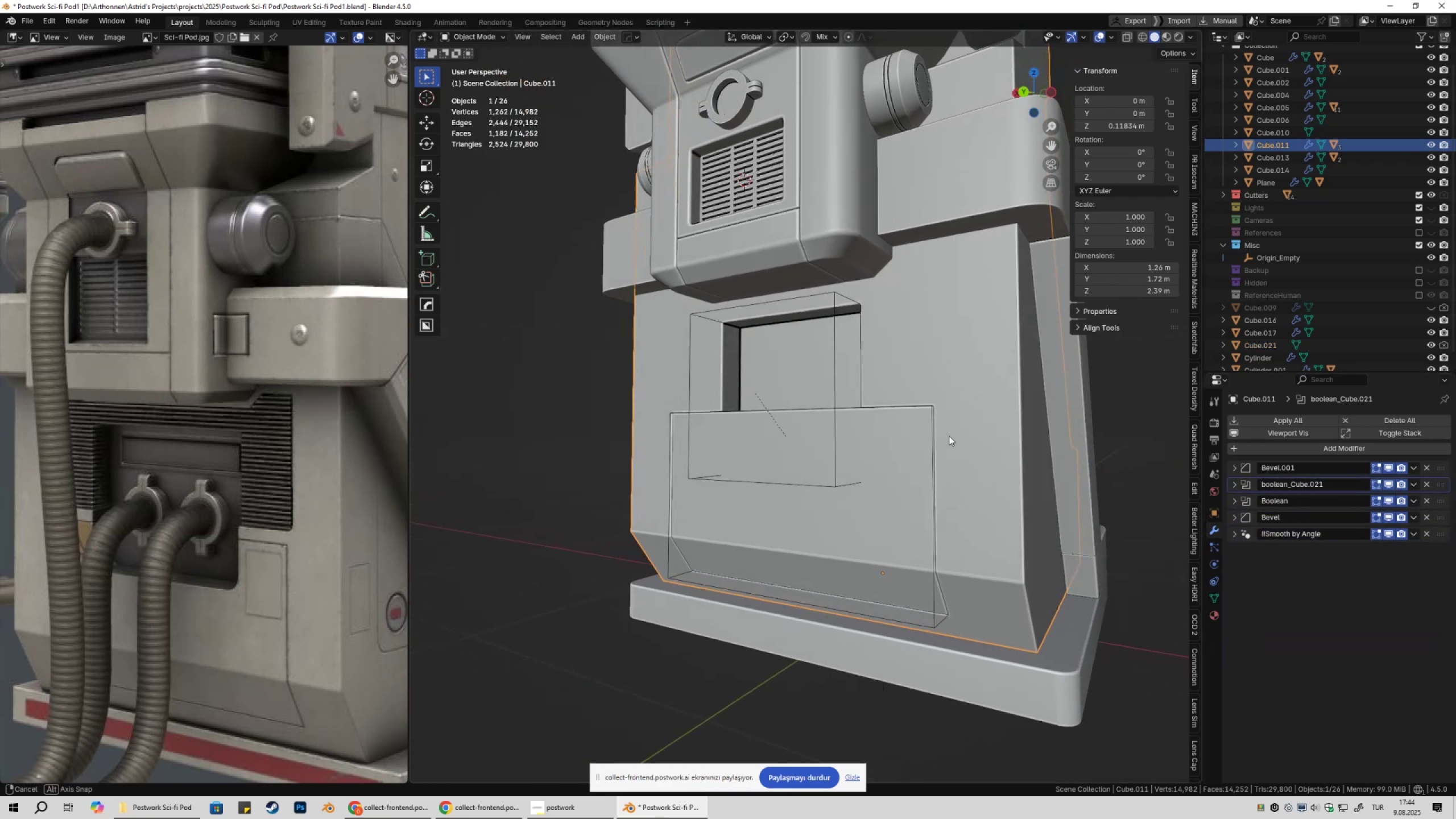 
left_click([911, 434])
 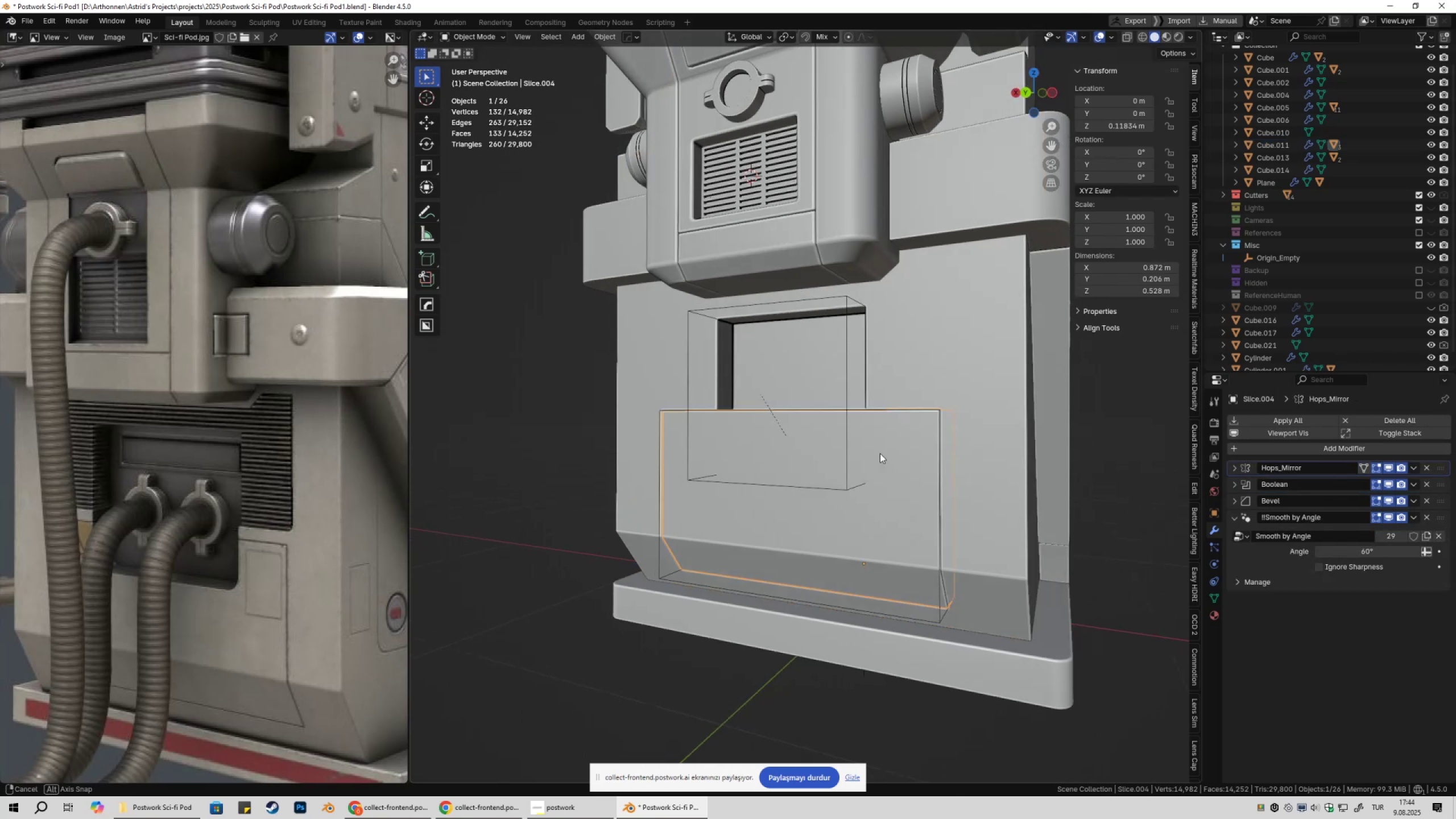 
key(Tab)
 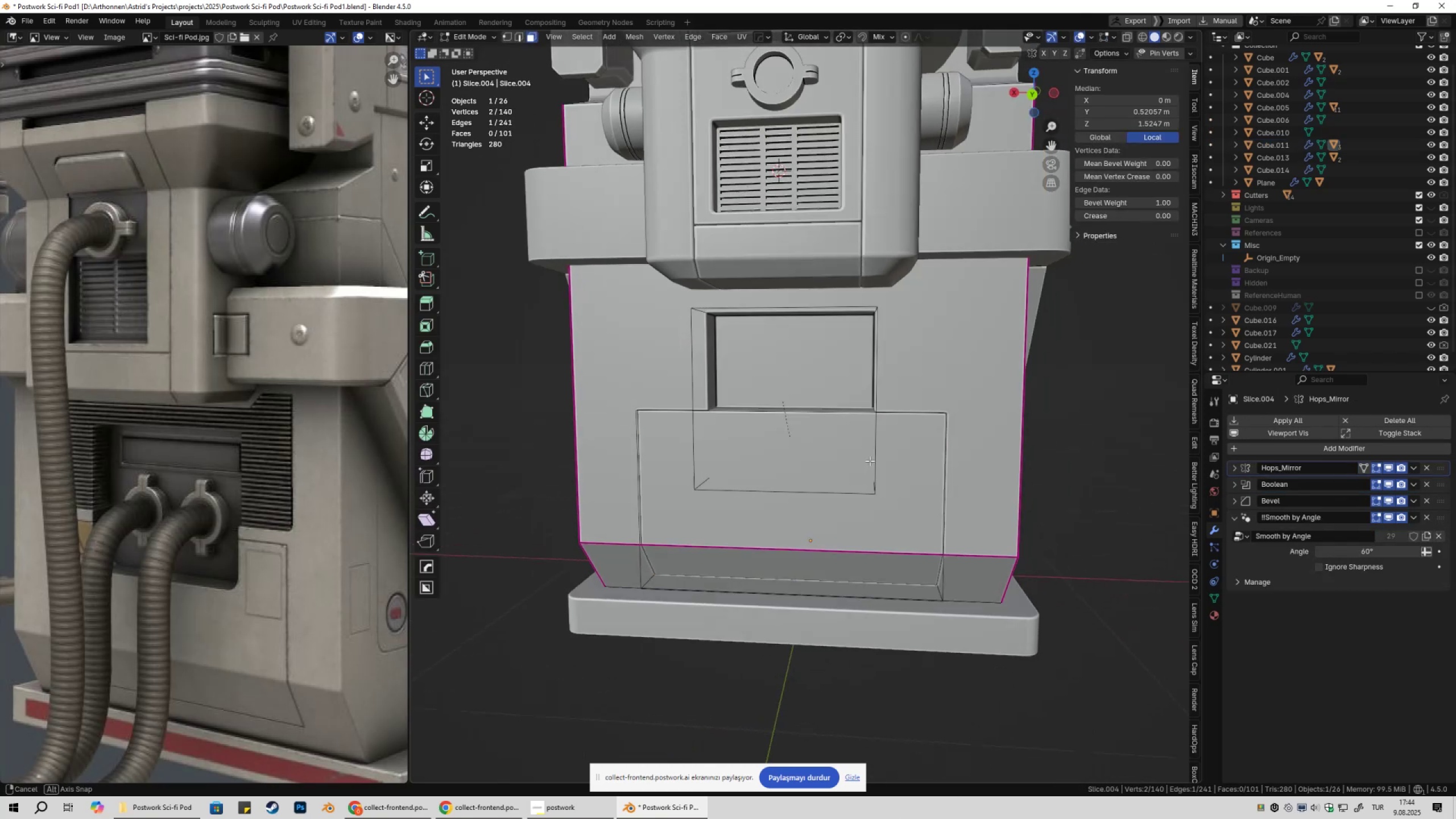 
key(Tab)
 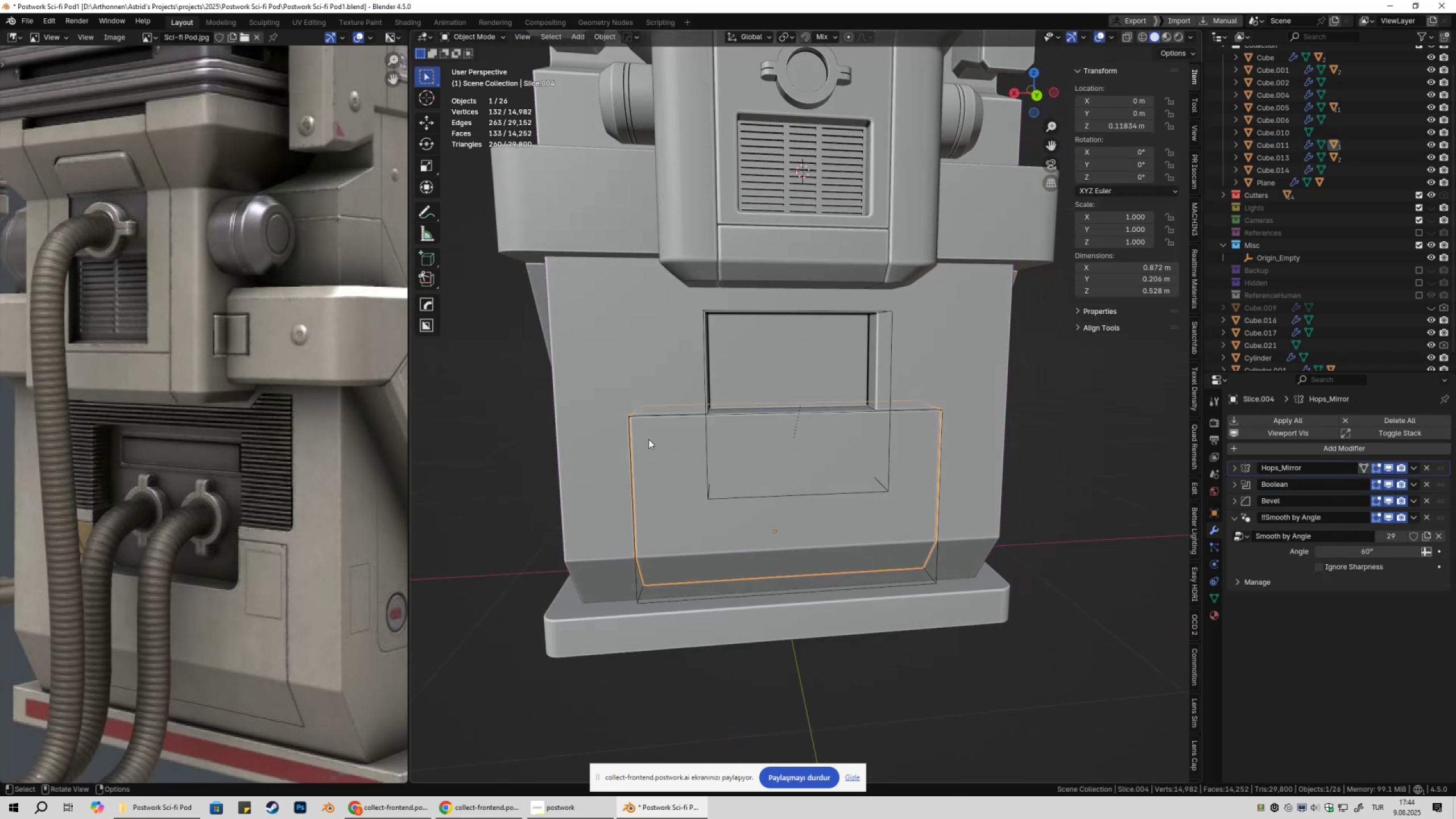 
left_click([648, 439])
 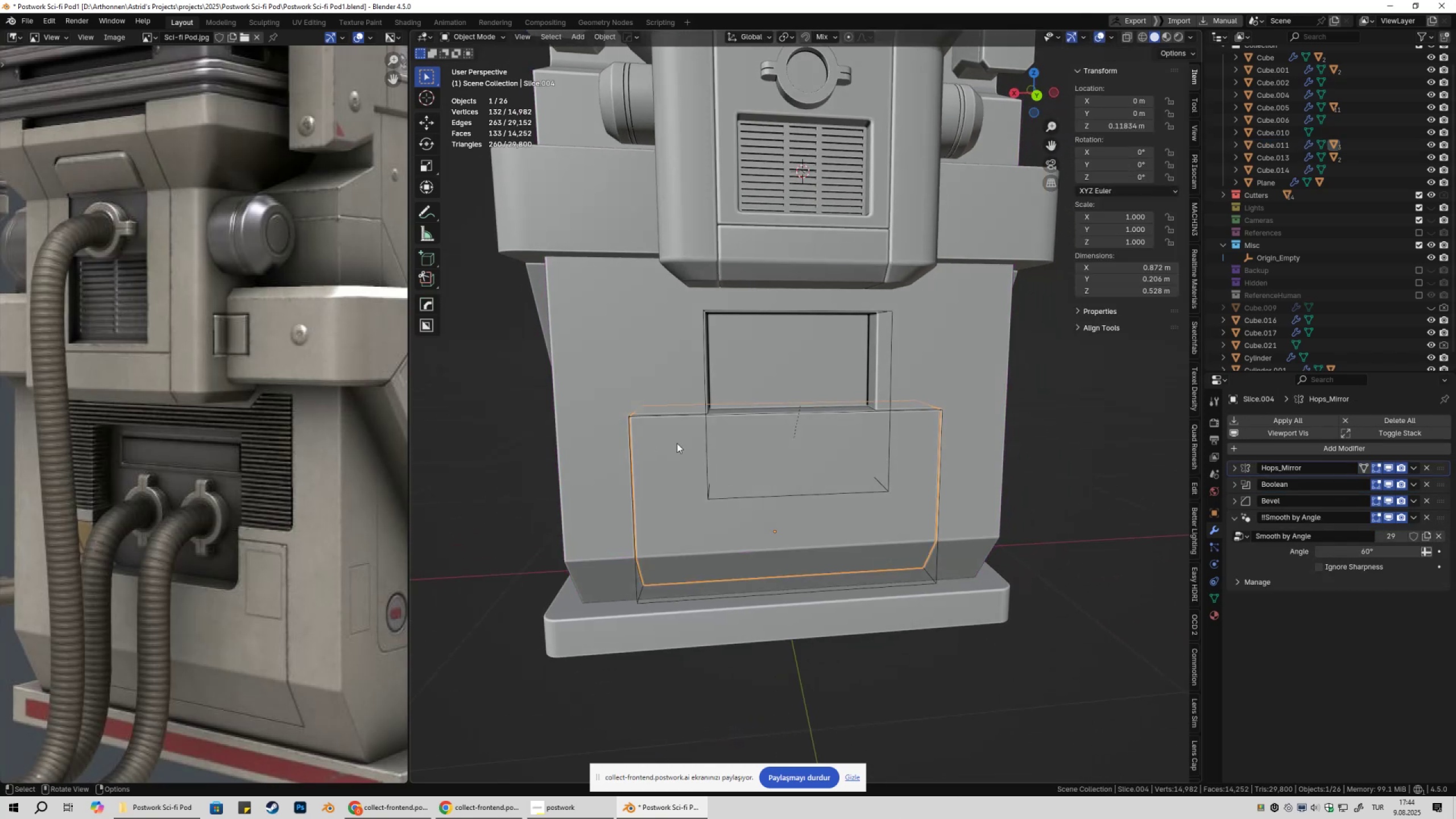 
key(Tab)
 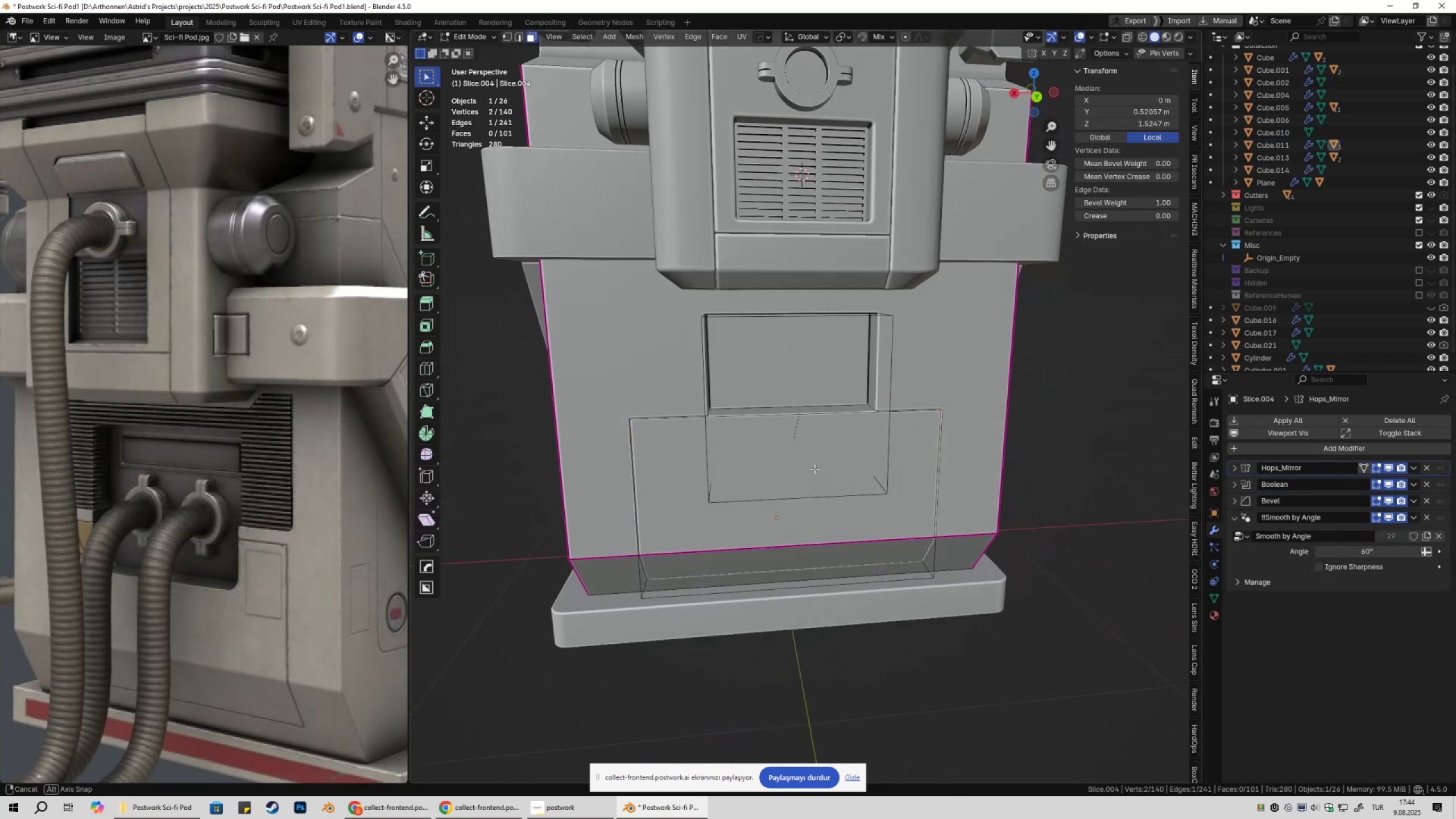 
key(3)
 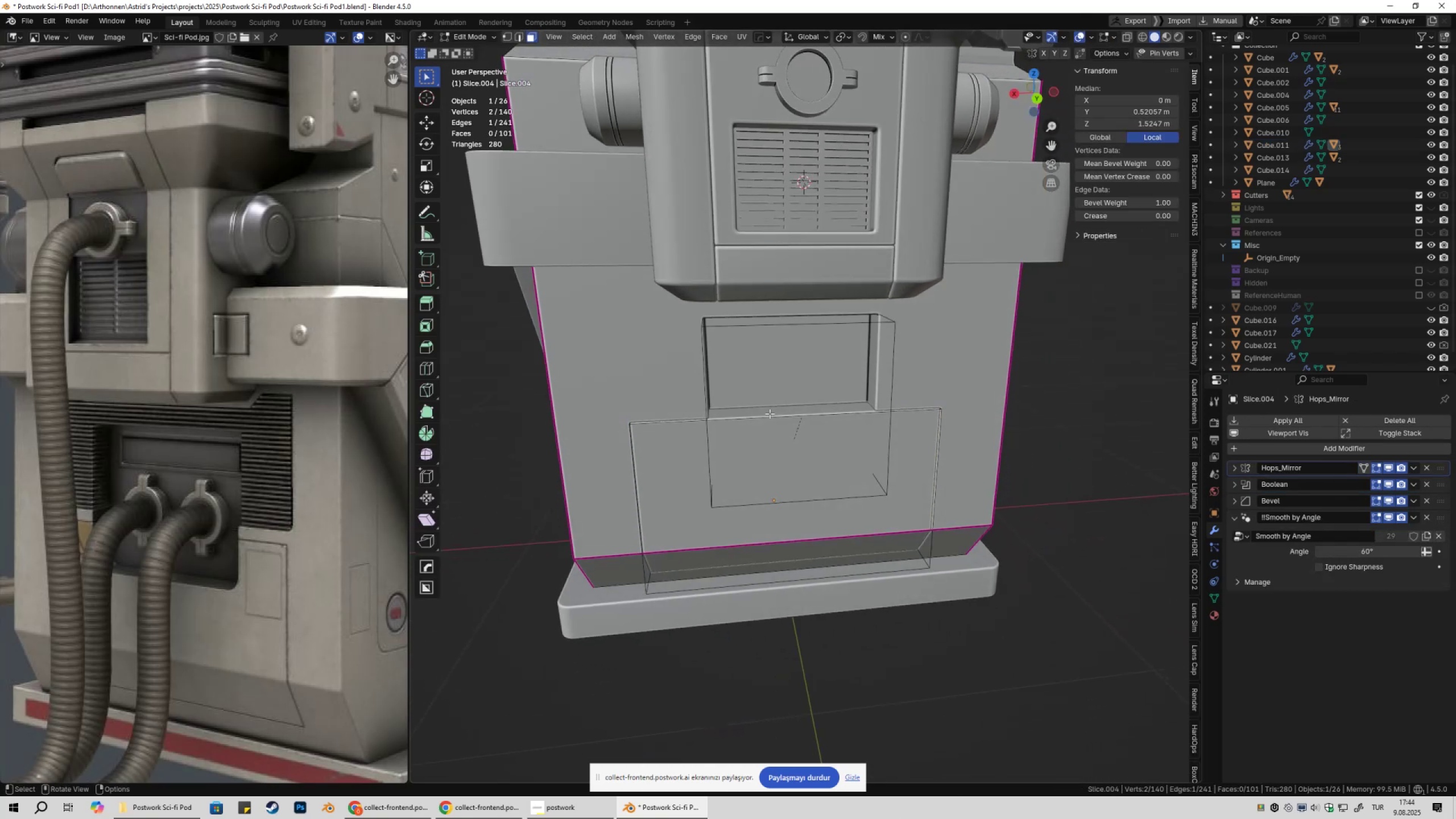 
left_click([770, 413])
 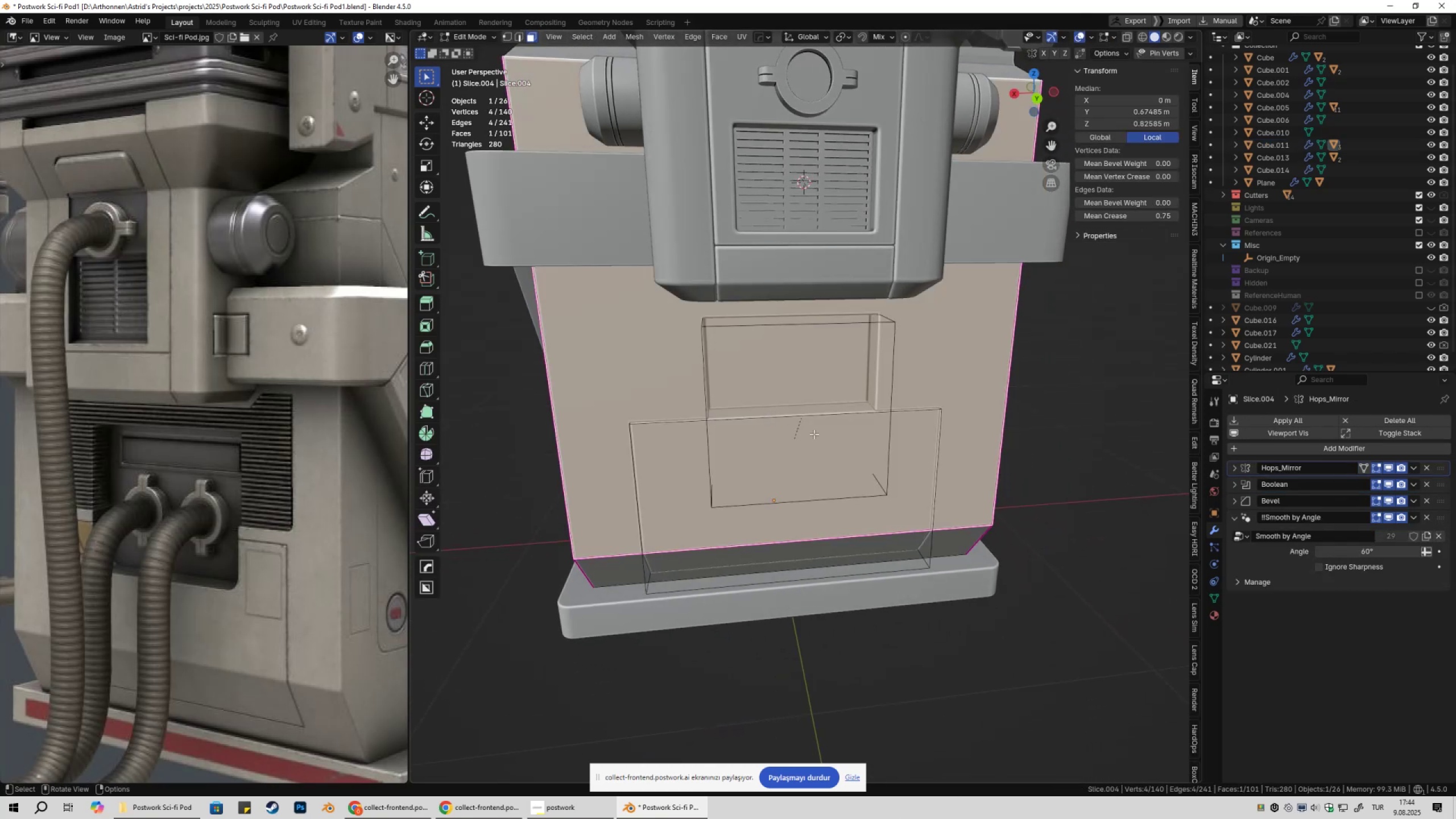 
key(Tab)
 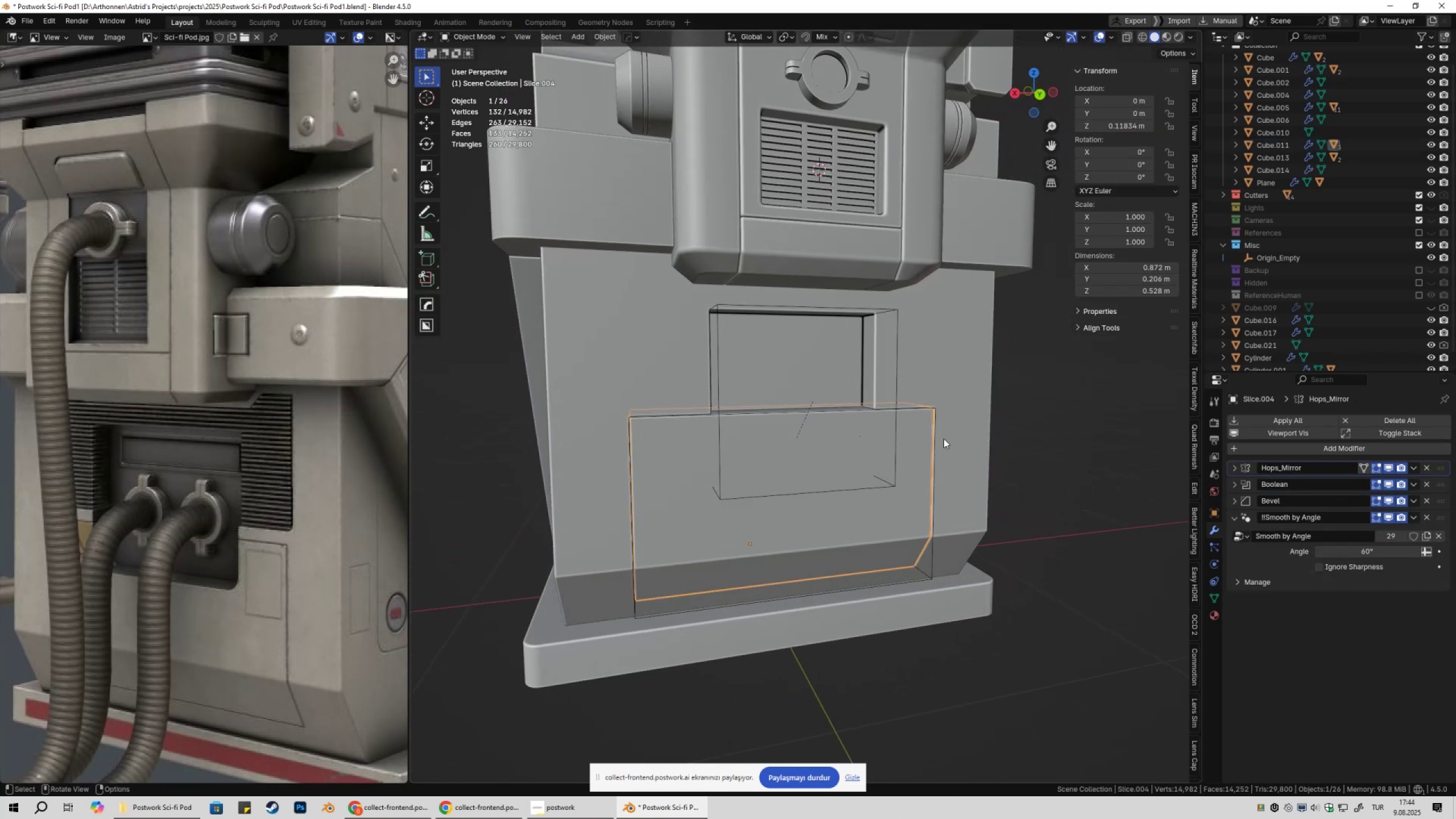 
left_click([956, 384])
 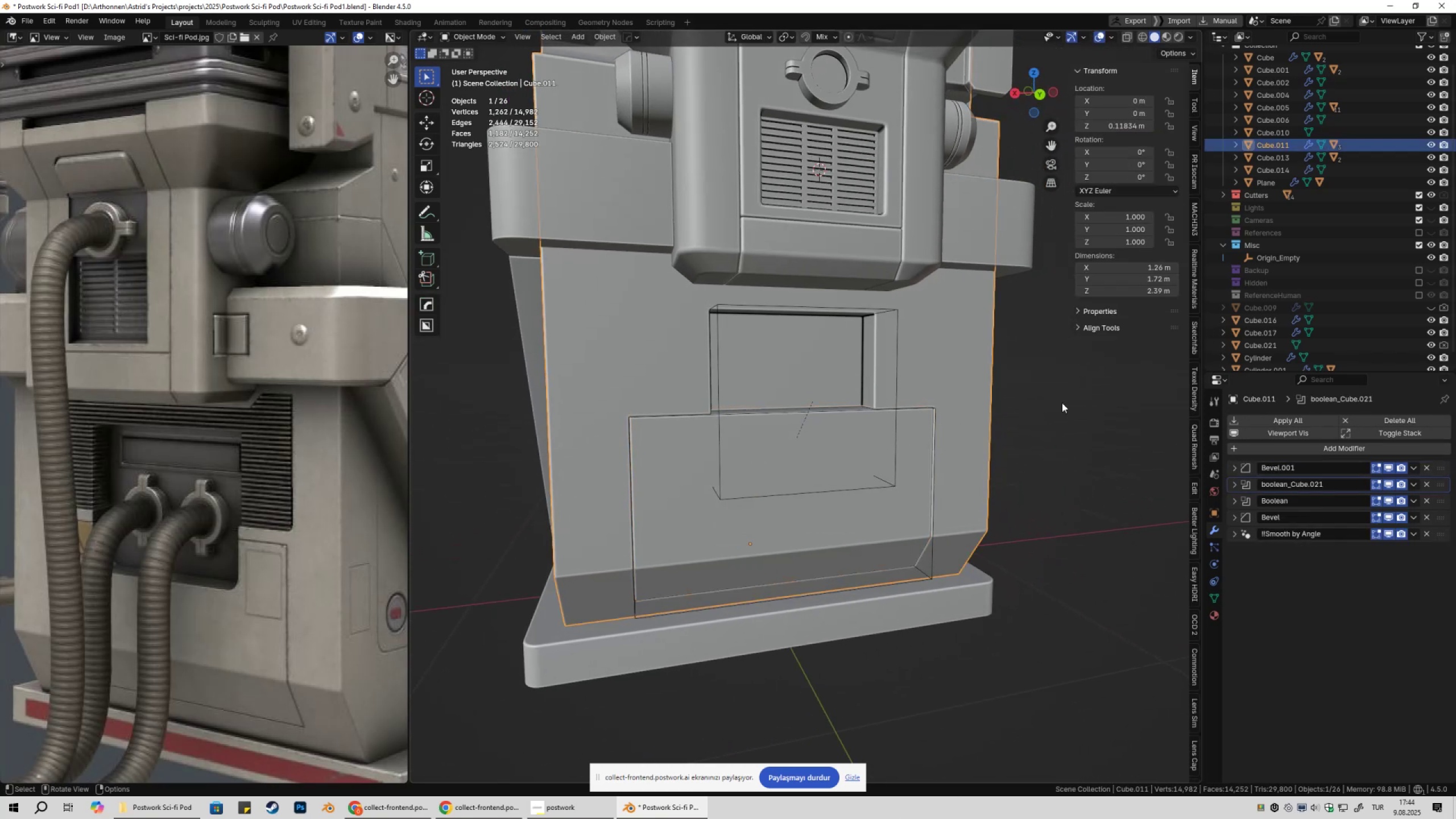 
key(Q)
 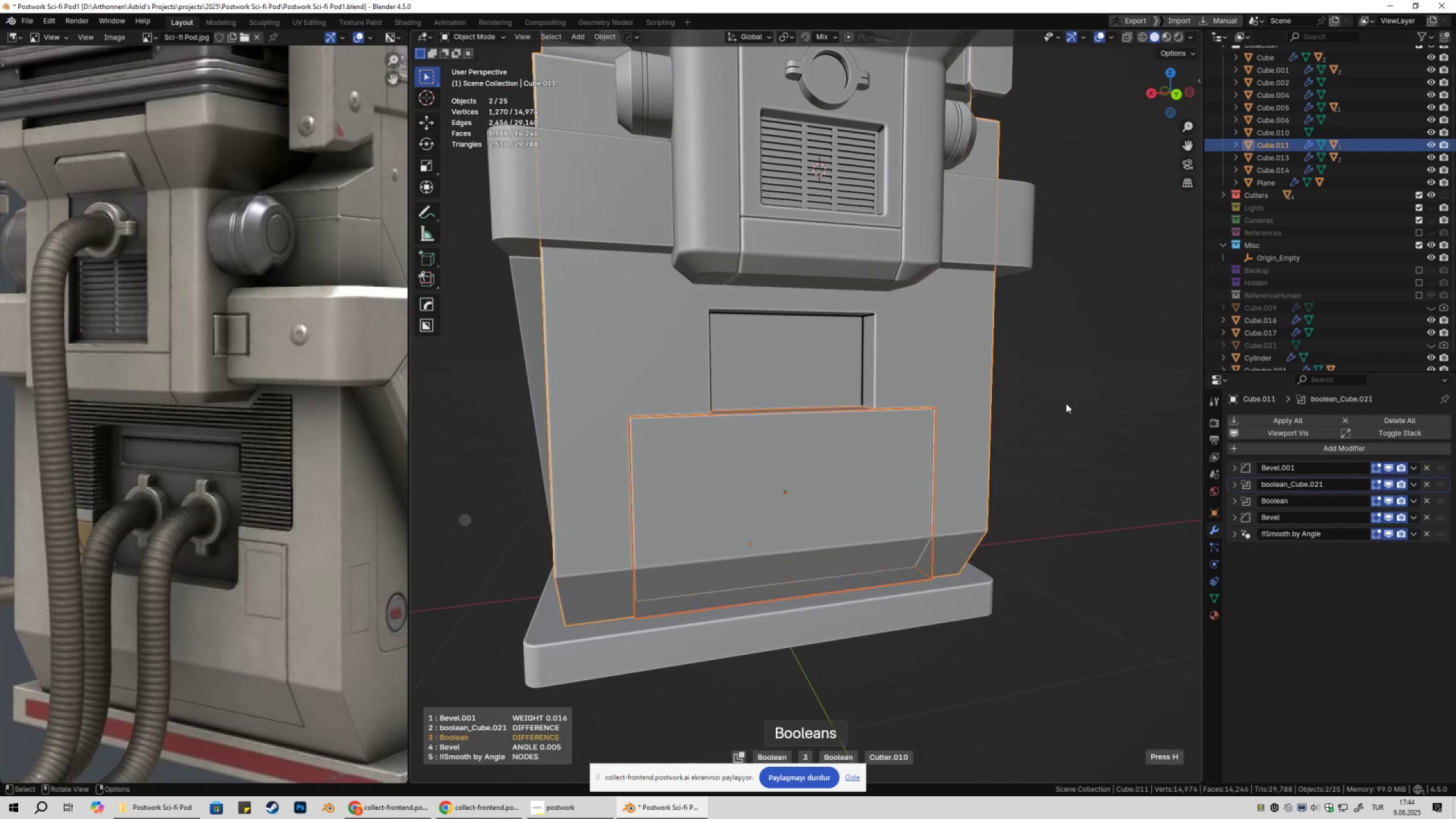 
double_click([1066, 403])
 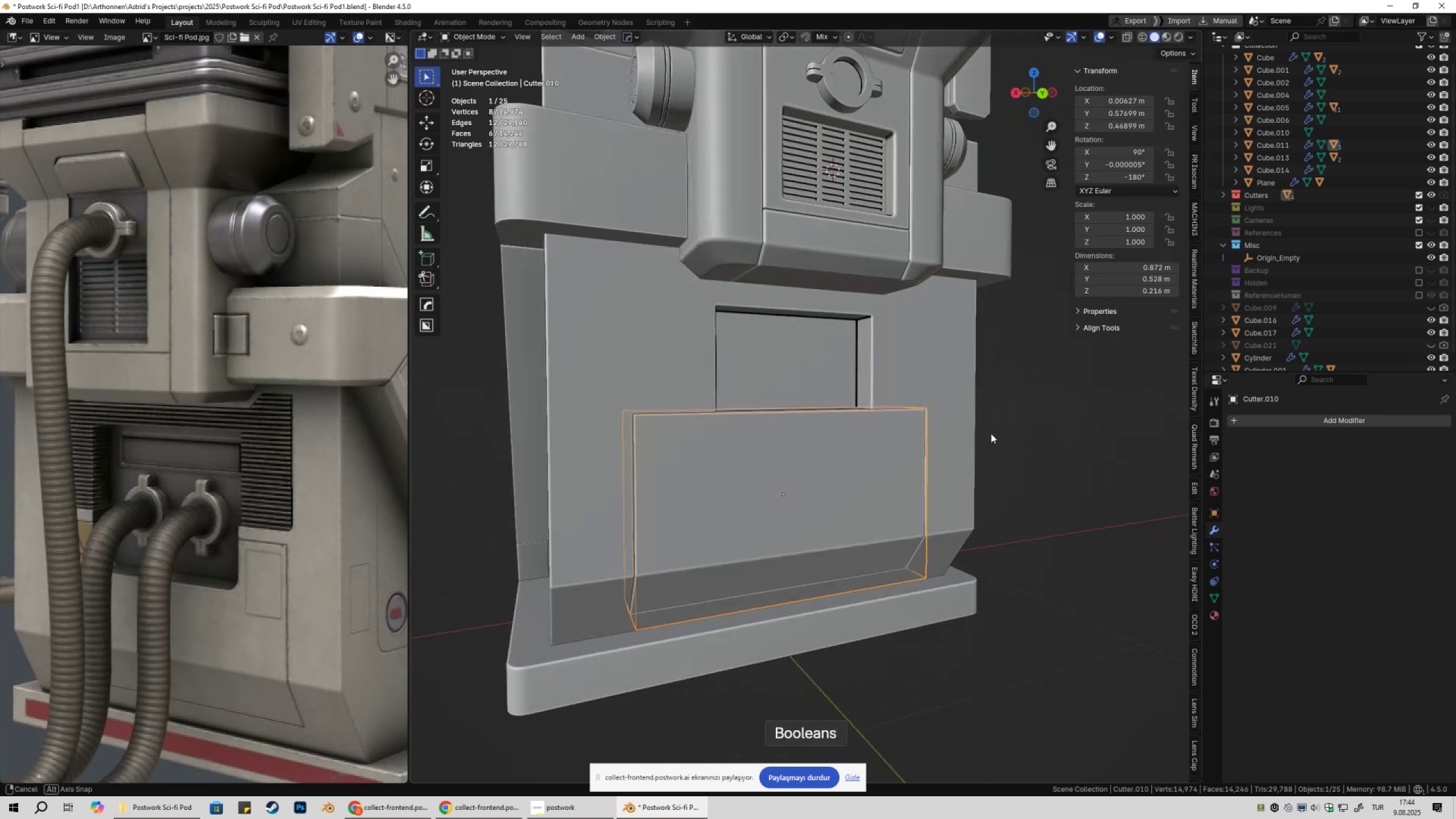 
key(Tab)
 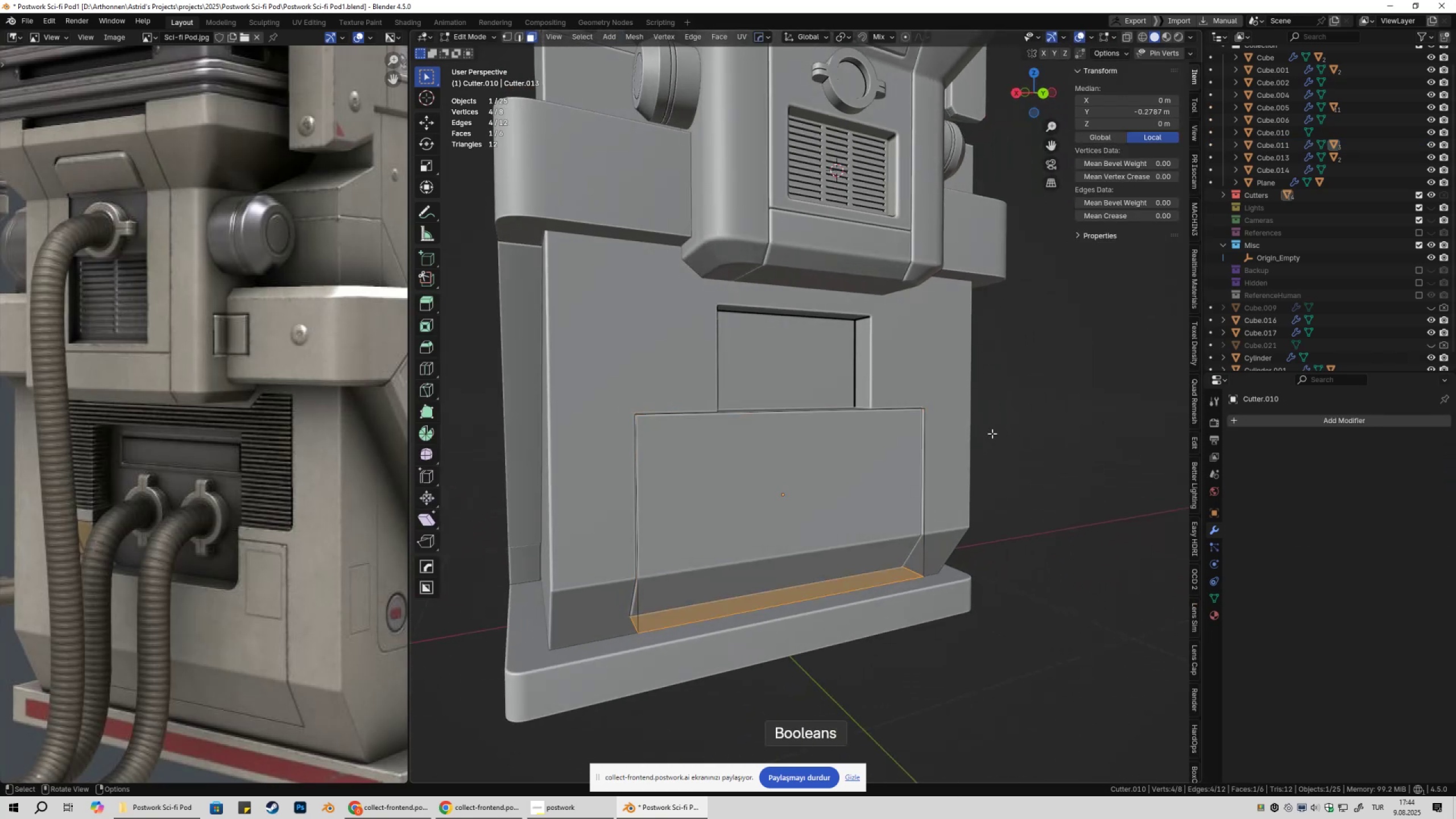 
key(Tab)
 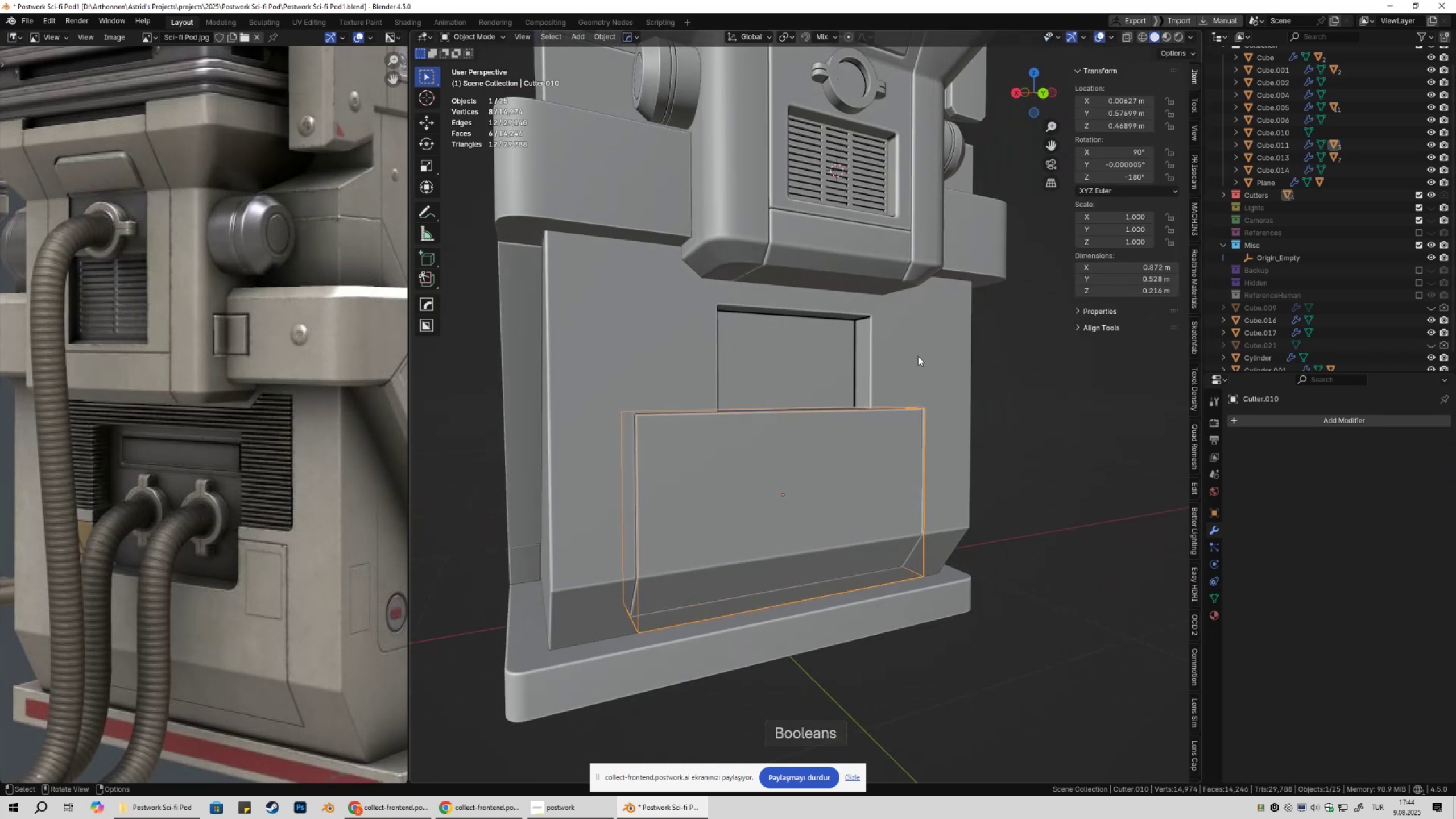 
left_click([918, 356])
 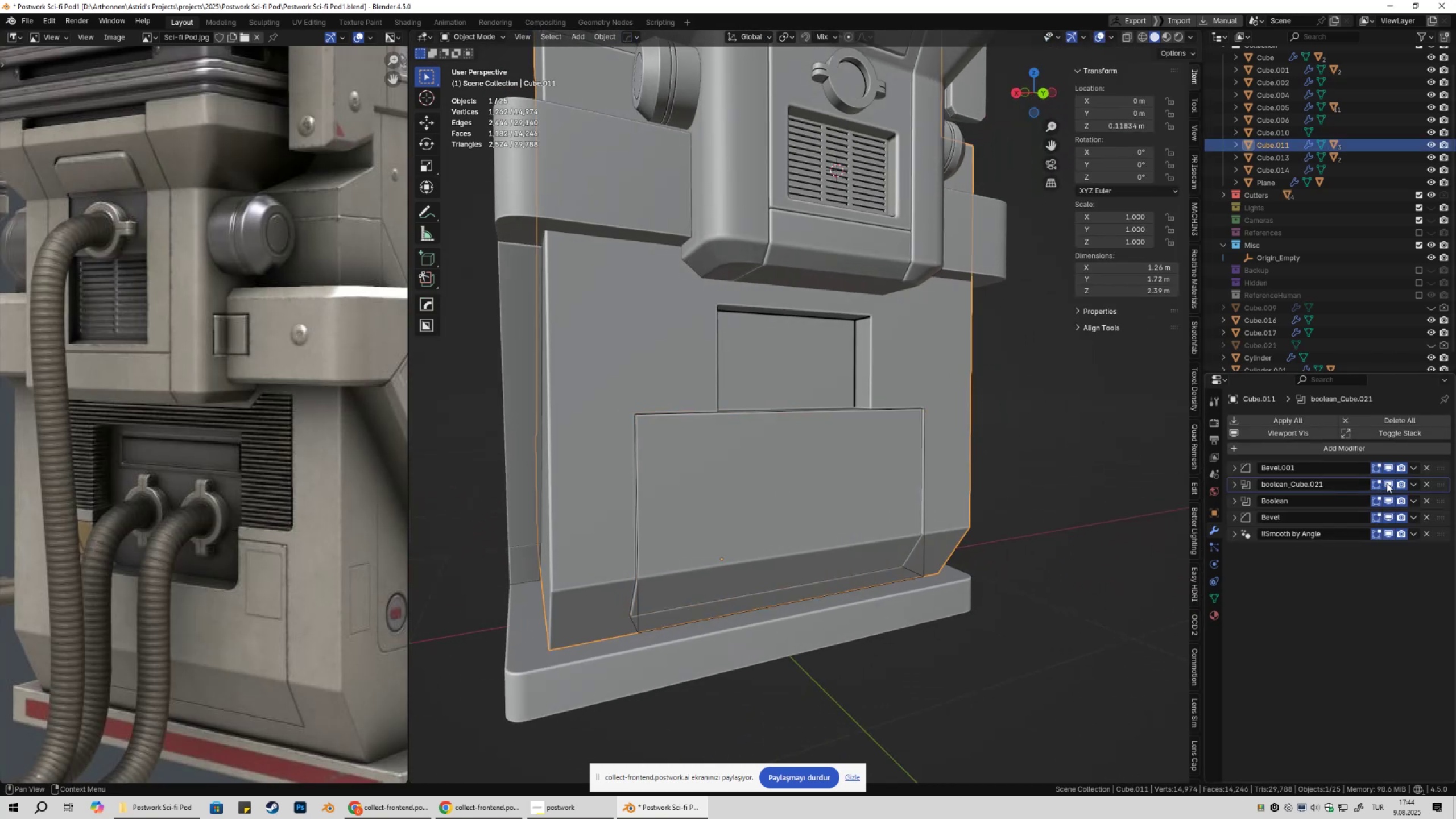 
double_click([1387, 483])
 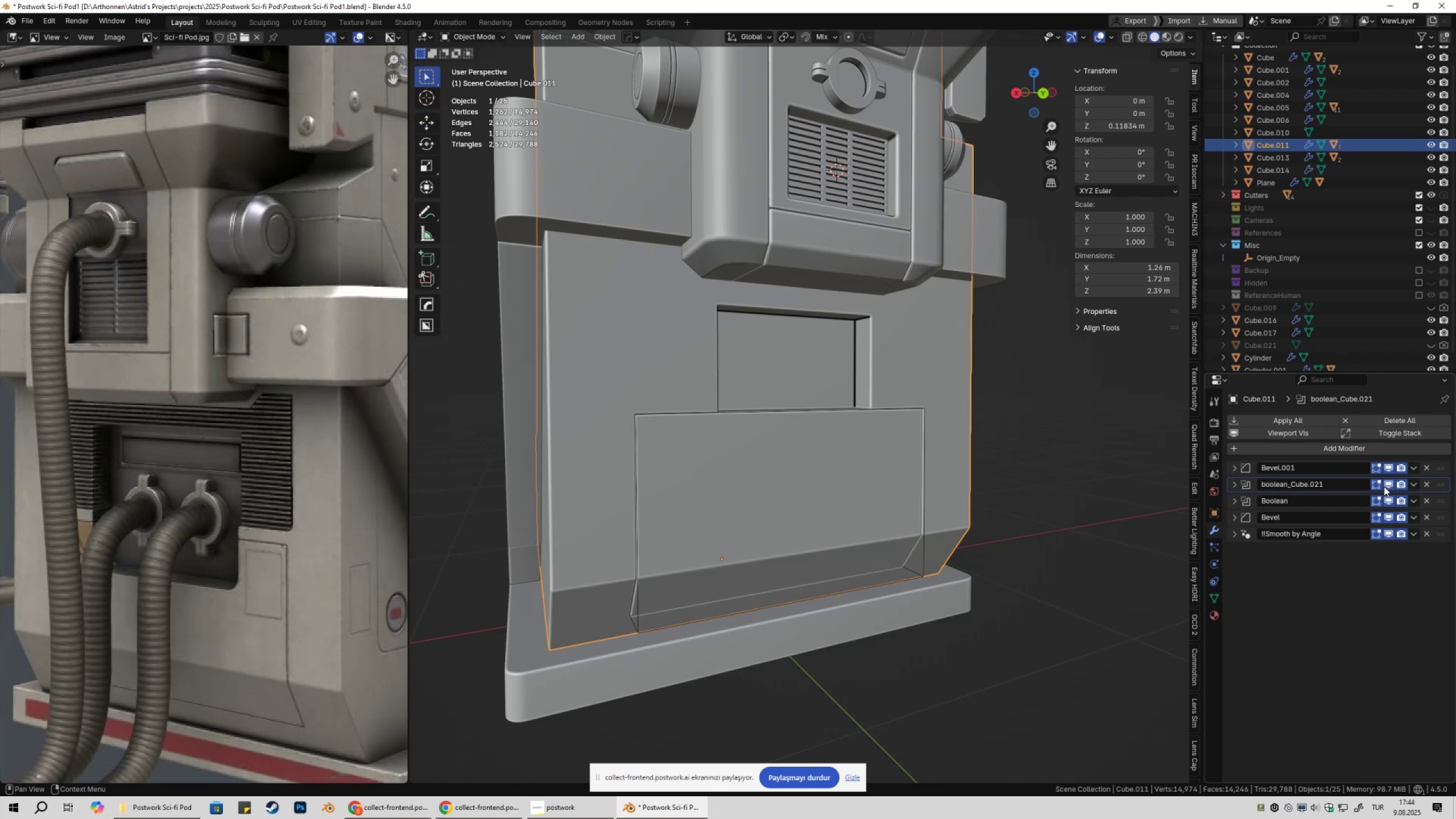 
mouse_move([1352, 500])
 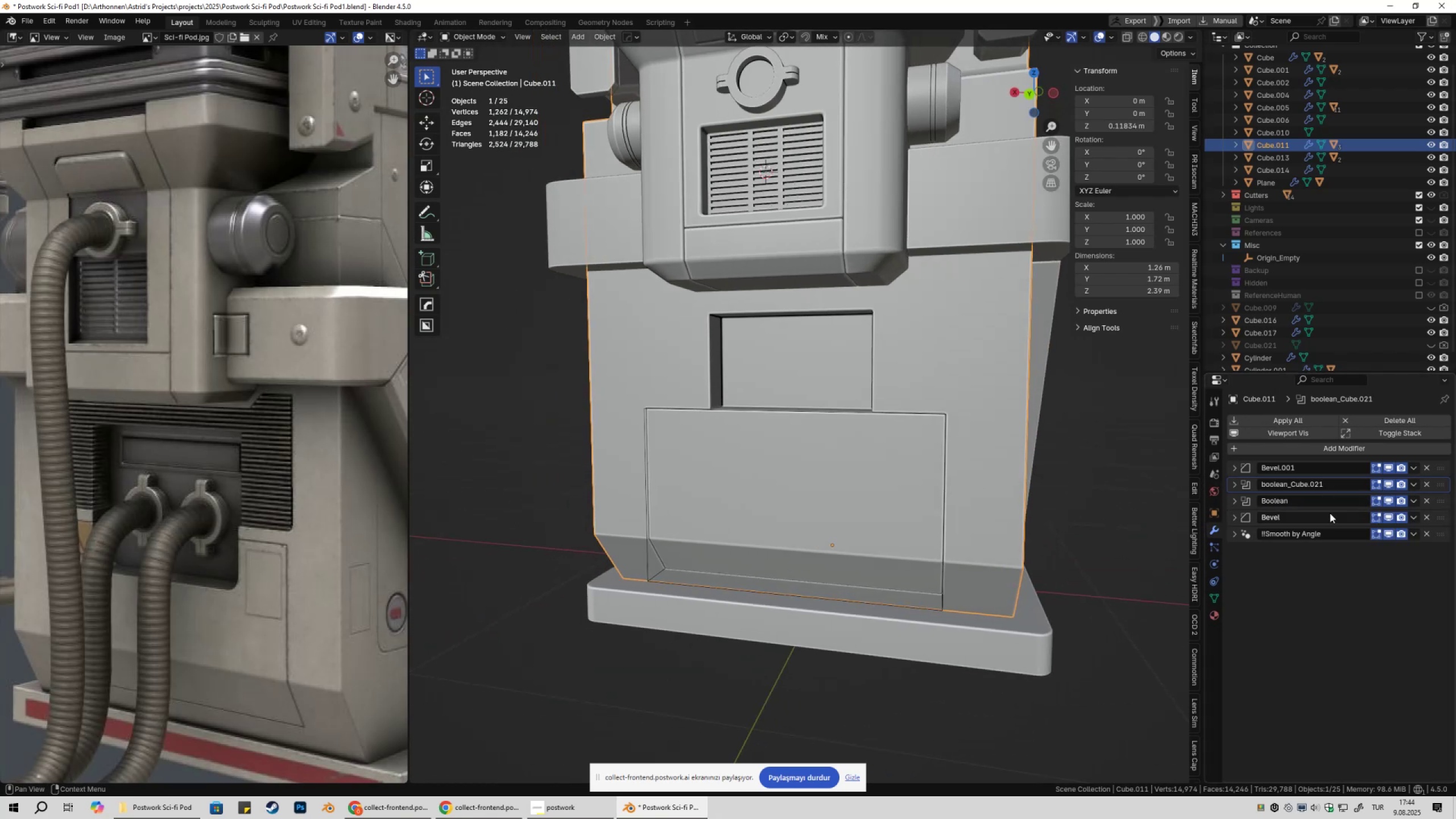 
left_click_drag(start_coordinate=[1445, 487], to_coordinate=[1442, 506])
 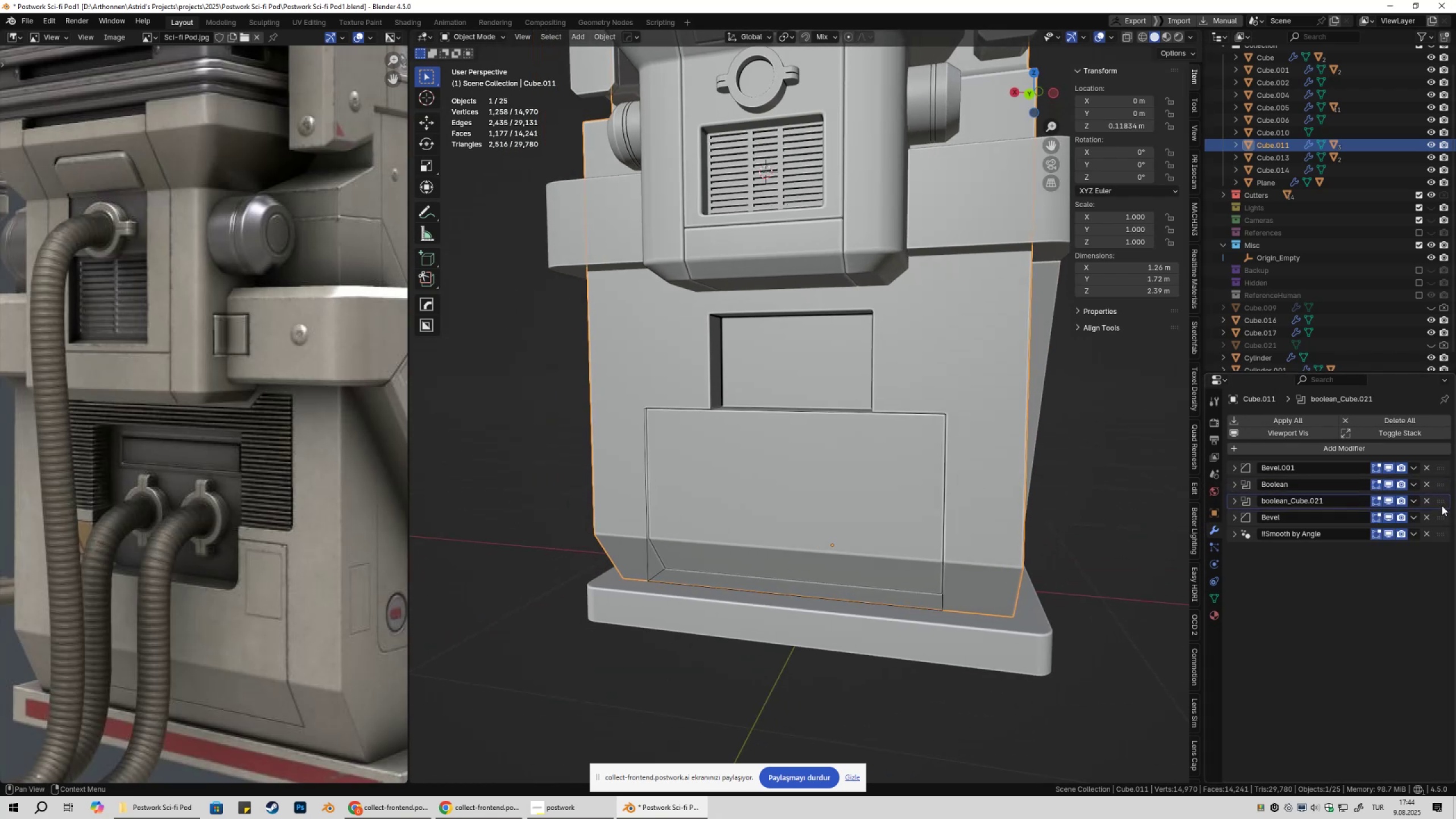 
left_click_drag(start_coordinate=[1440, 503], to_coordinate=[1430, 479])
 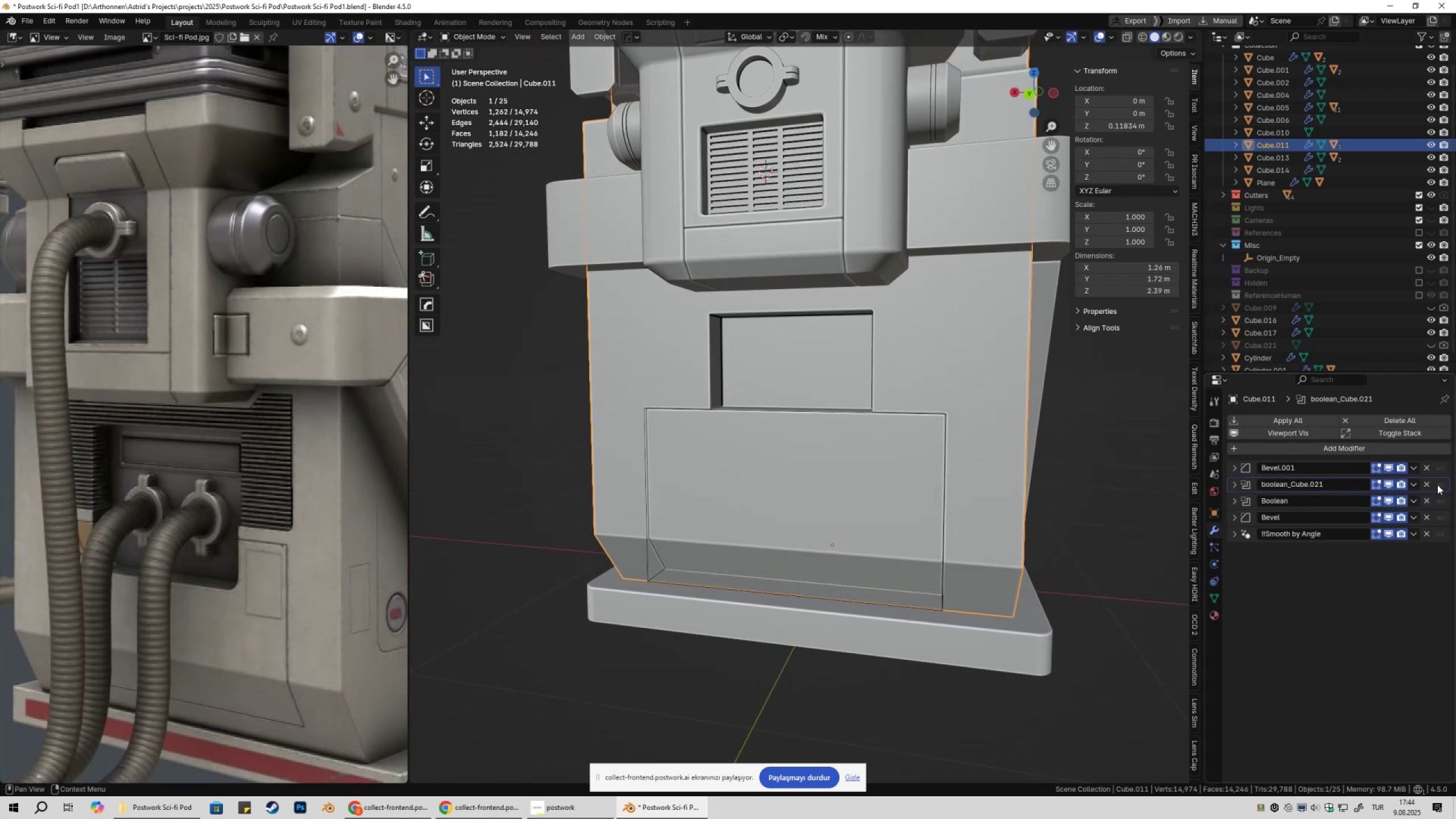 
left_click_drag(start_coordinate=[1438, 486], to_coordinate=[1436, 459])
 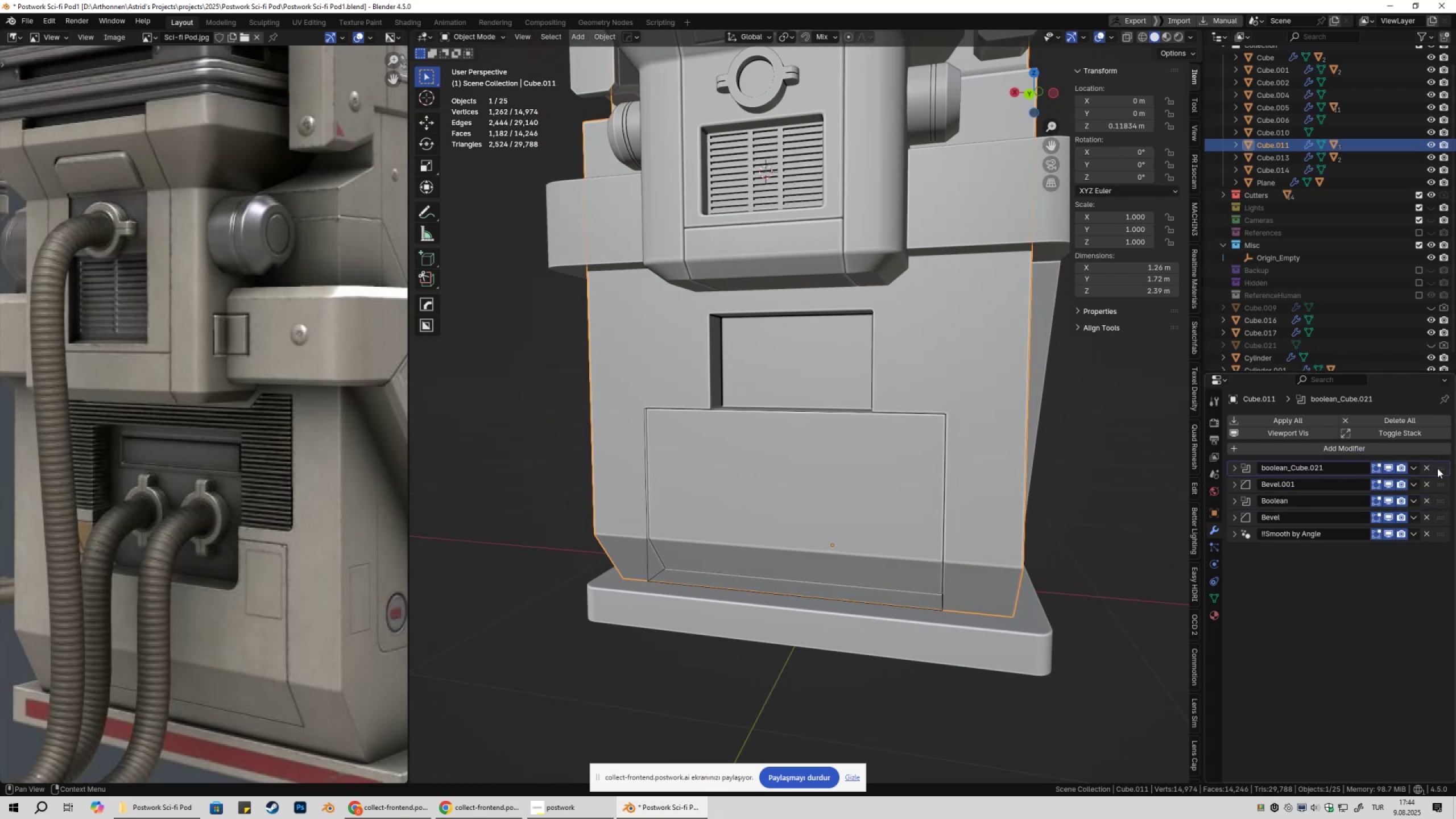 
left_click_drag(start_coordinate=[1436, 466], to_coordinate=[1433, 485])
 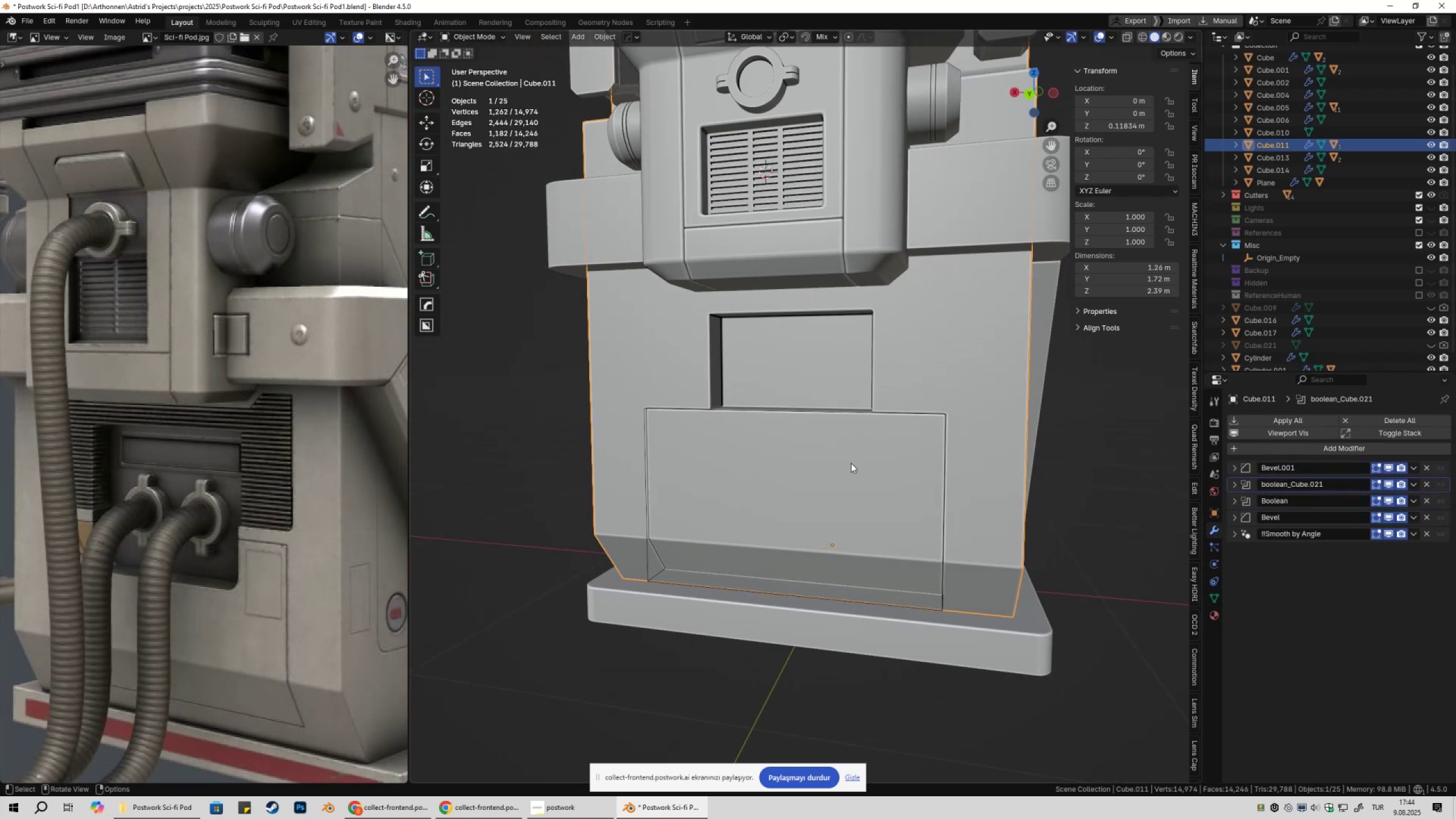 
left_click([851, 463])
 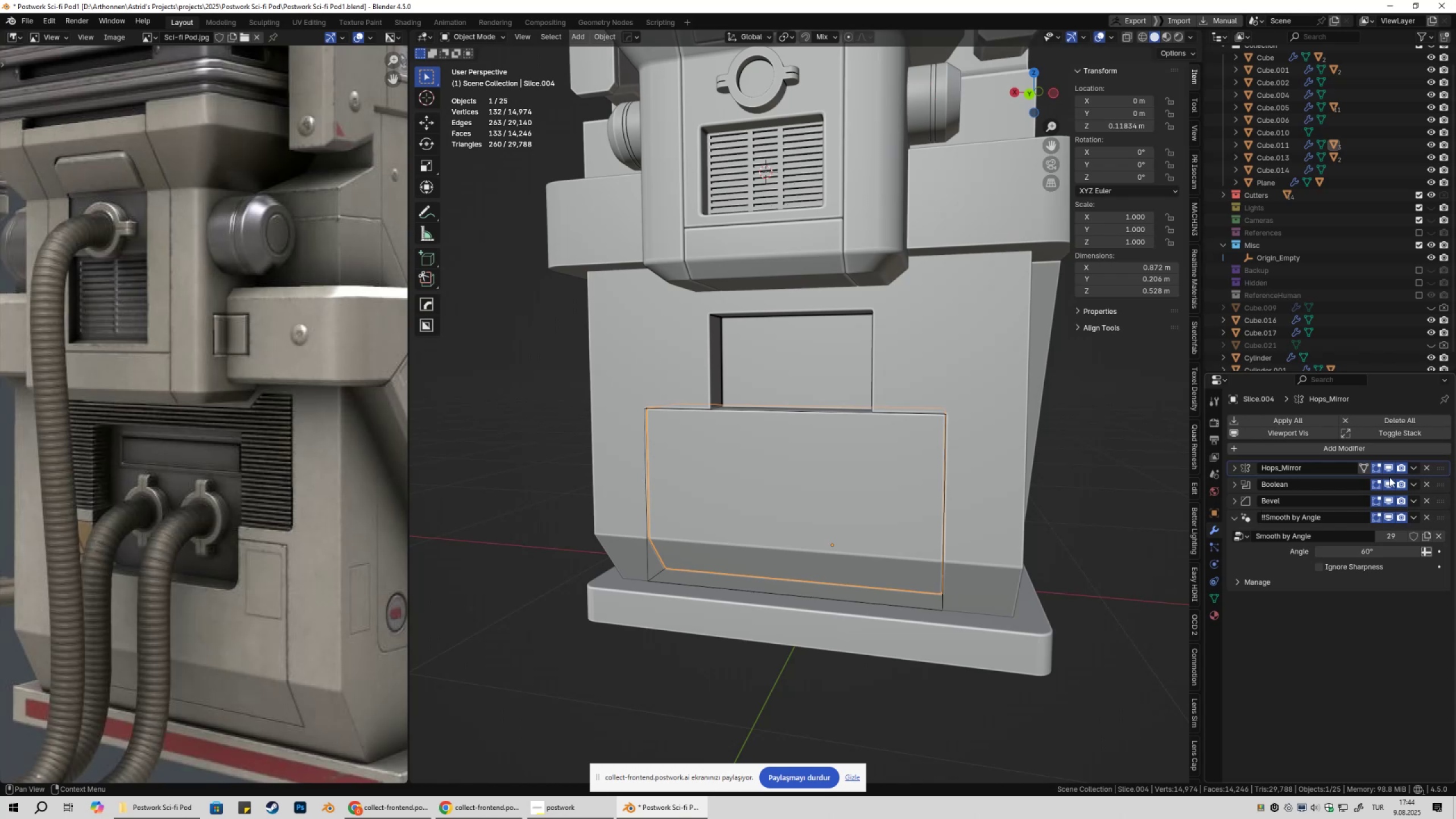 
double_click([1389, 468])
 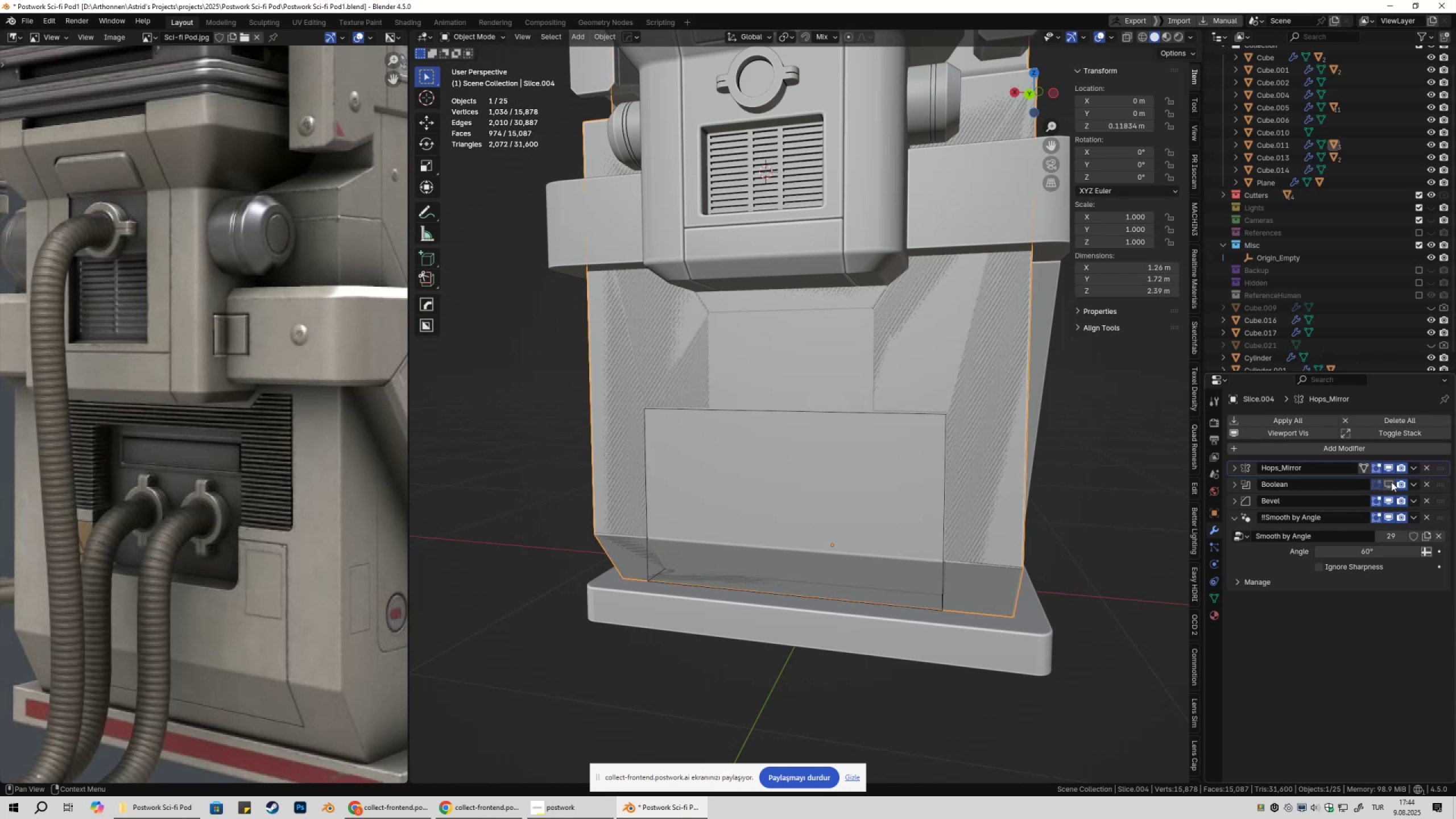 
double_click([1391, 482])
 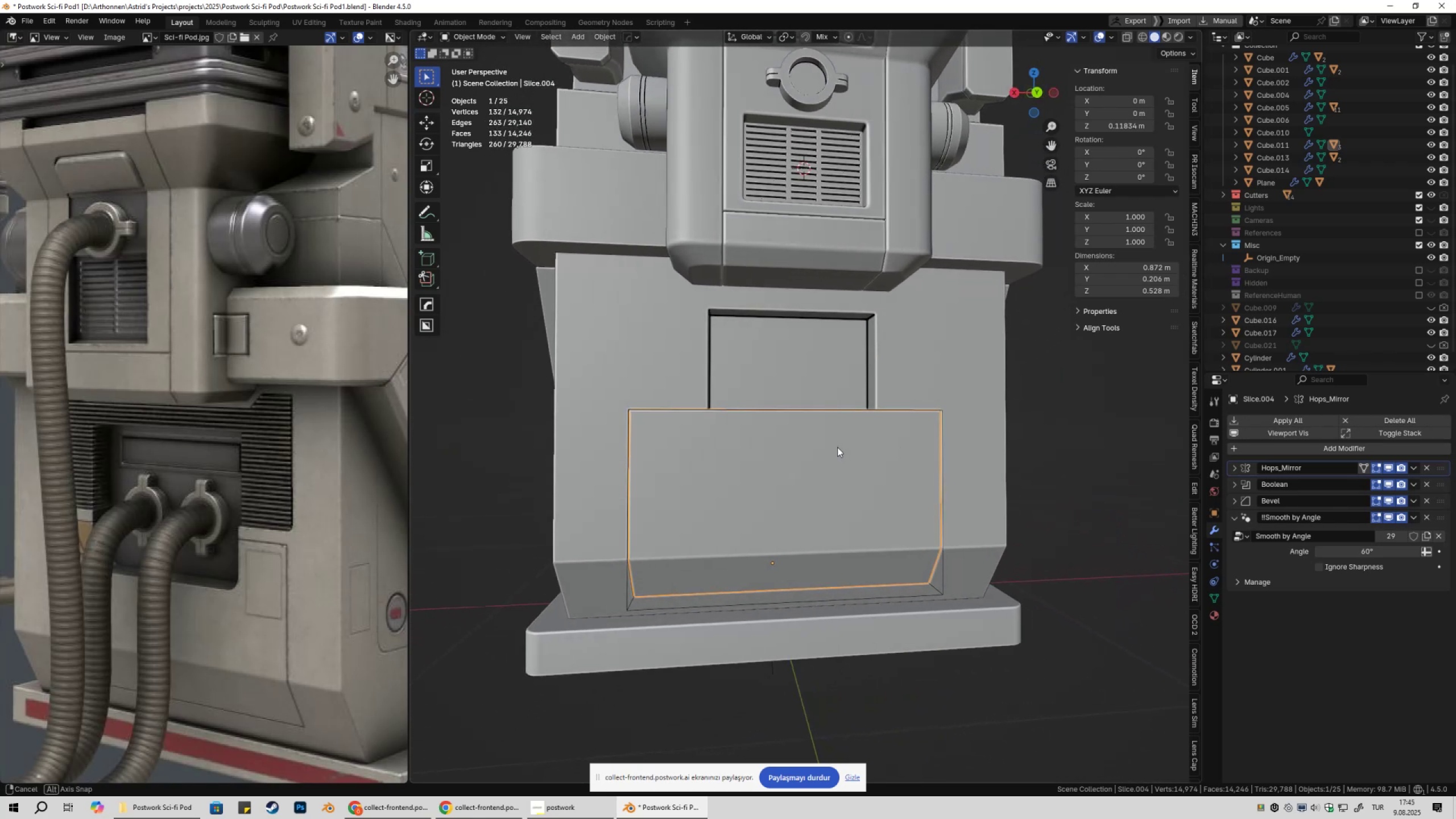 
wait(16.88)
 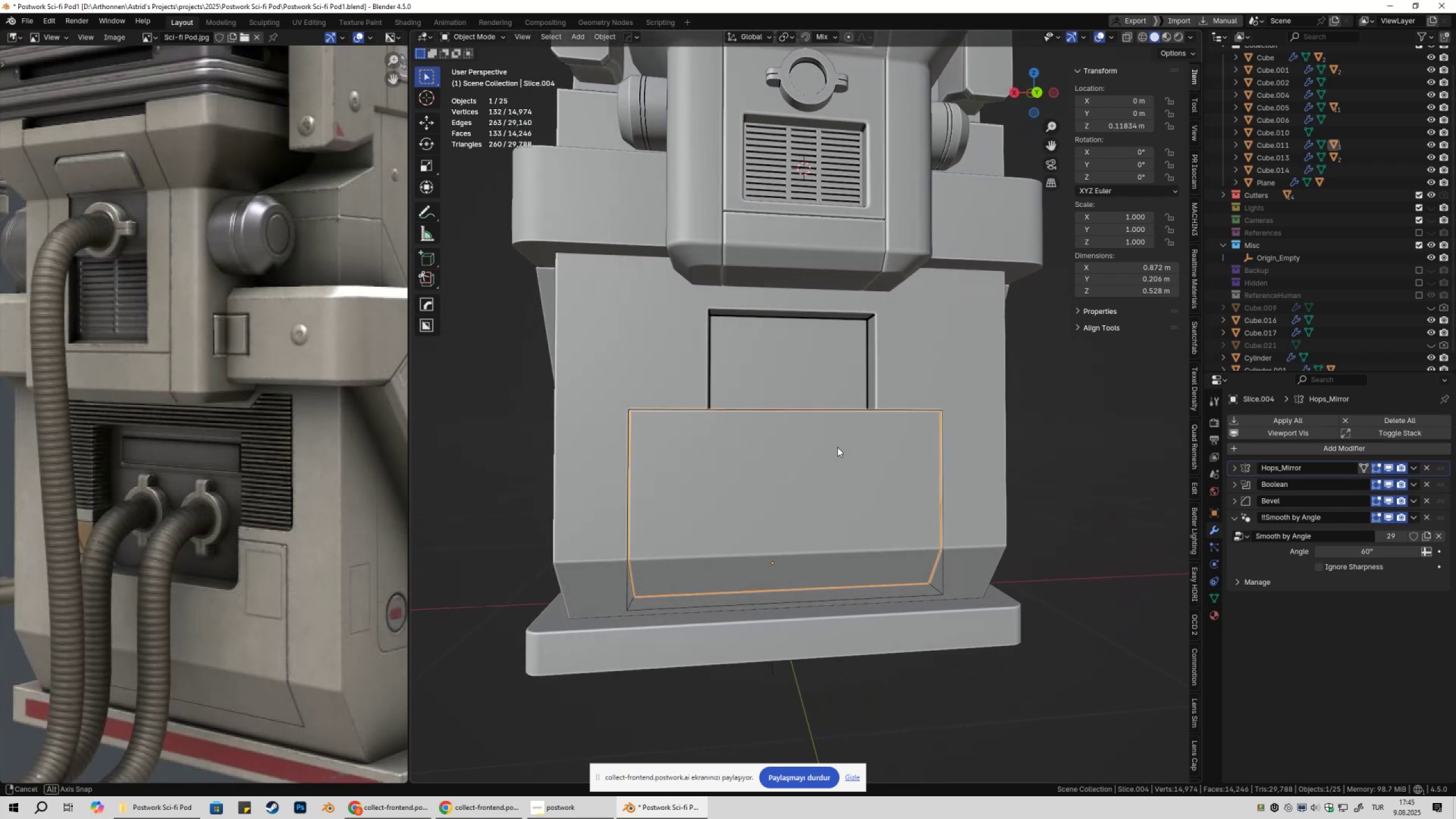 
scroll: coordinate [772, 449], scroll_direction: down, amount: 3.0
 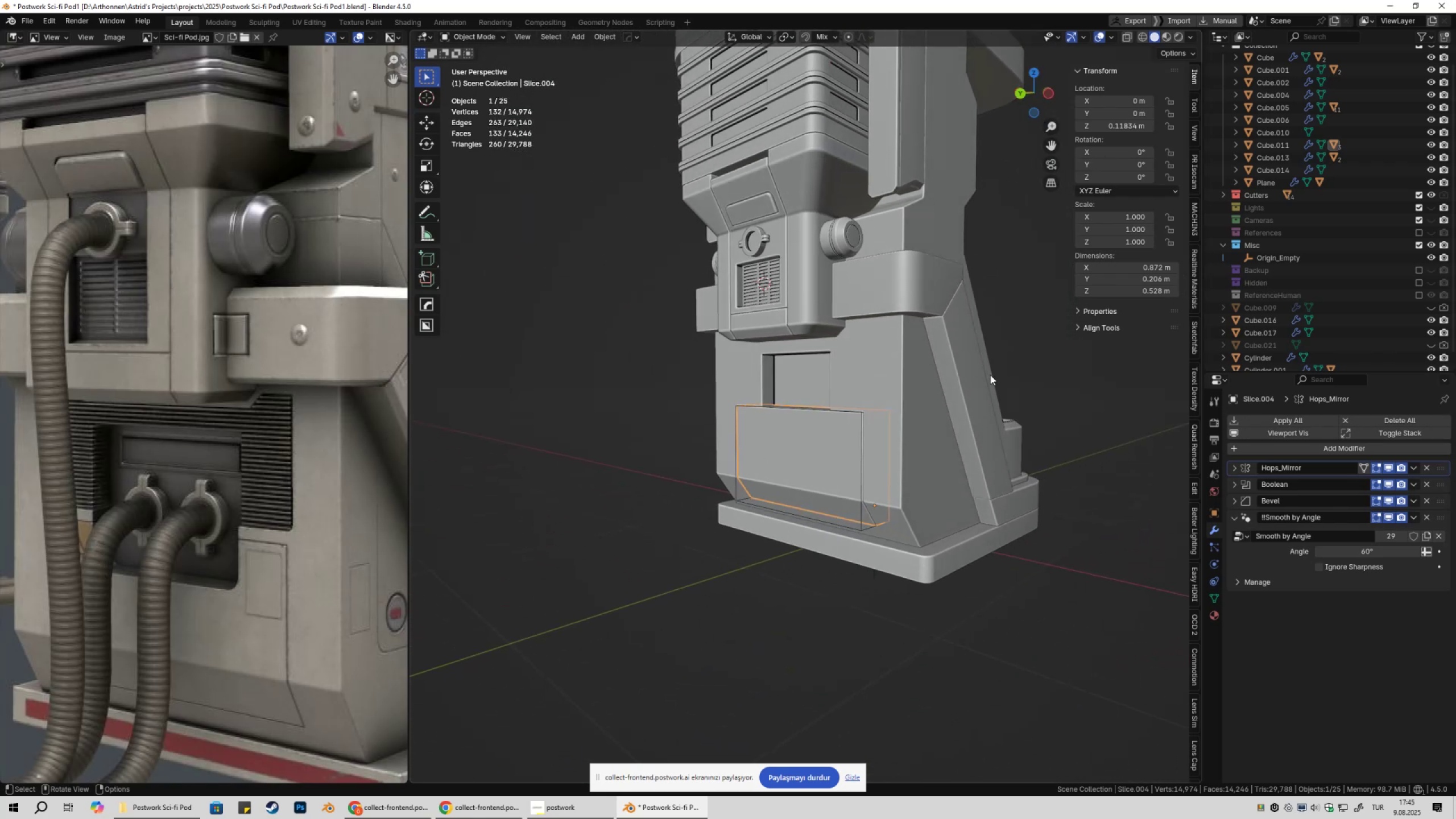 
left_click([1009, 369])
 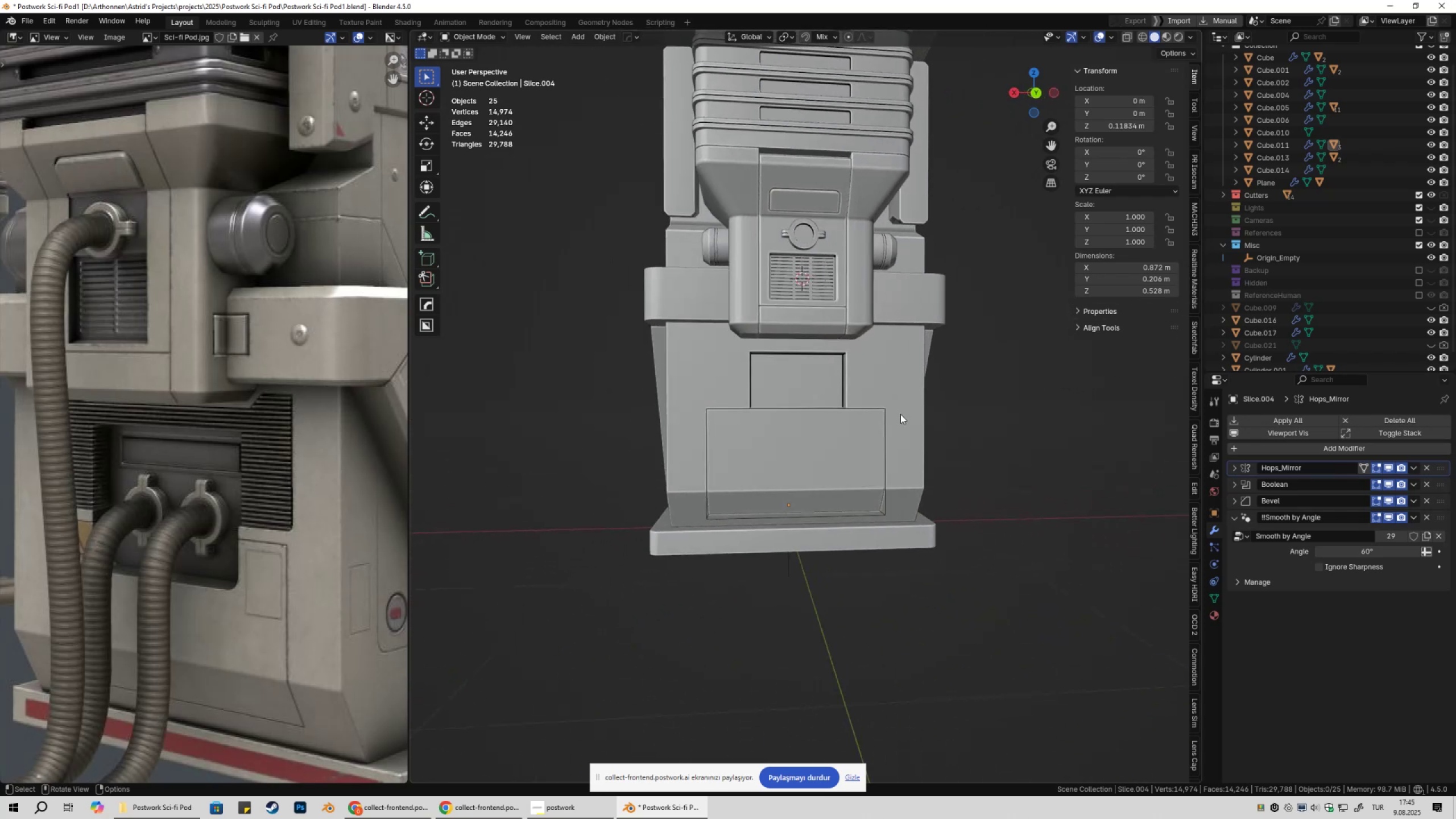 
key(Control+ControlLeft)
 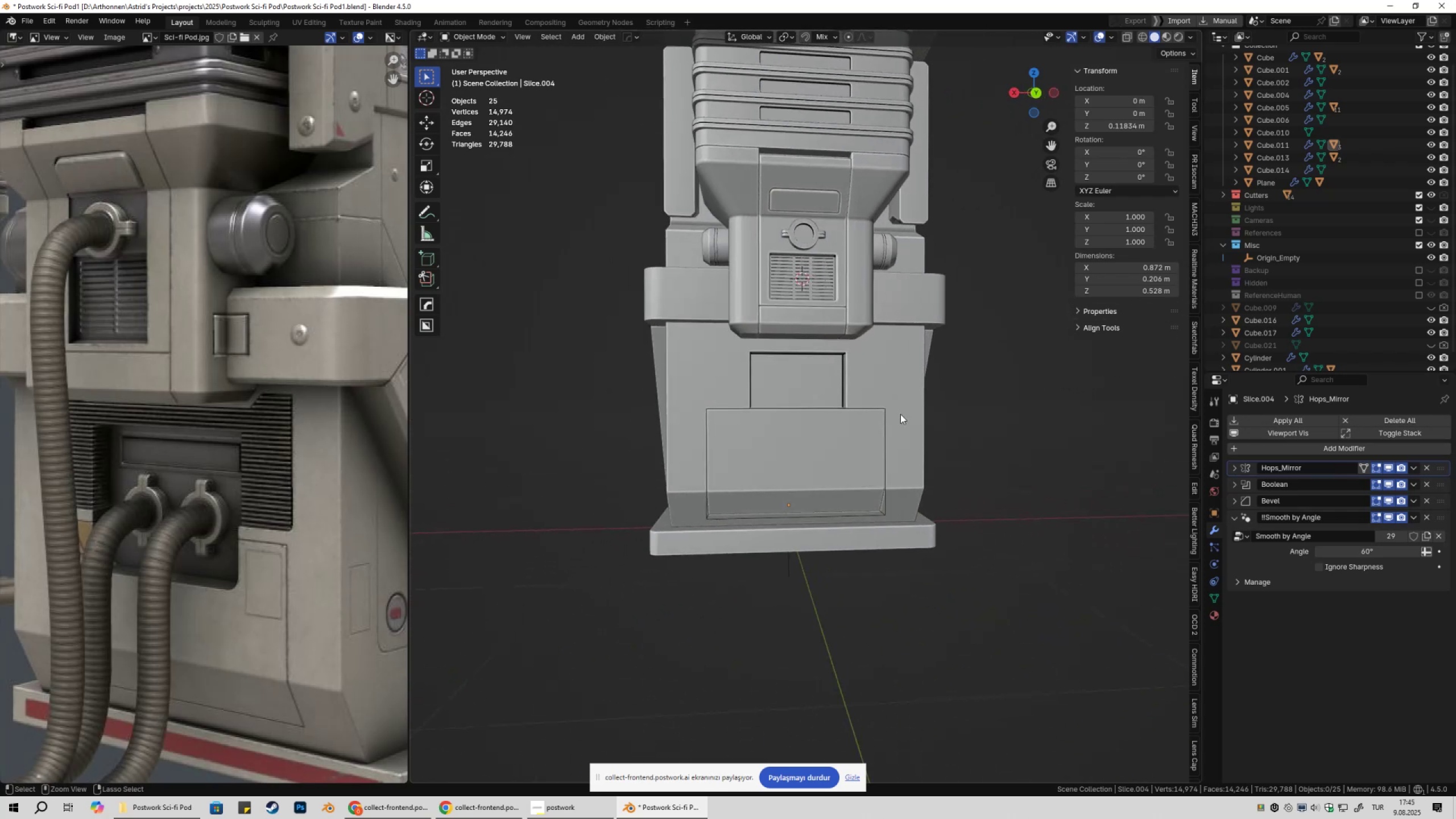 
key(Control+S)
 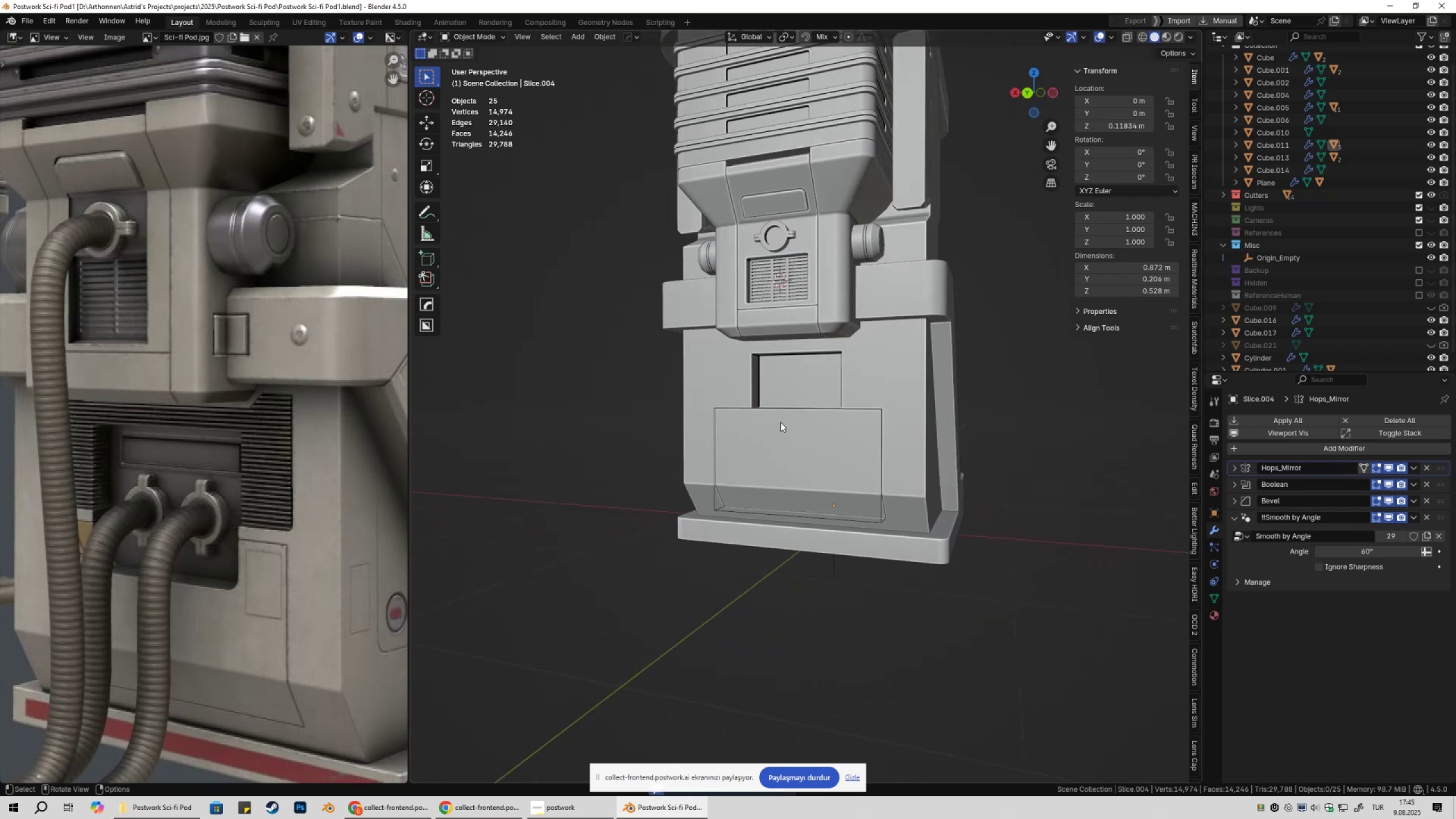 
scroll: coordinate [721, 440], scroll_direction: down, amount: 3.0
 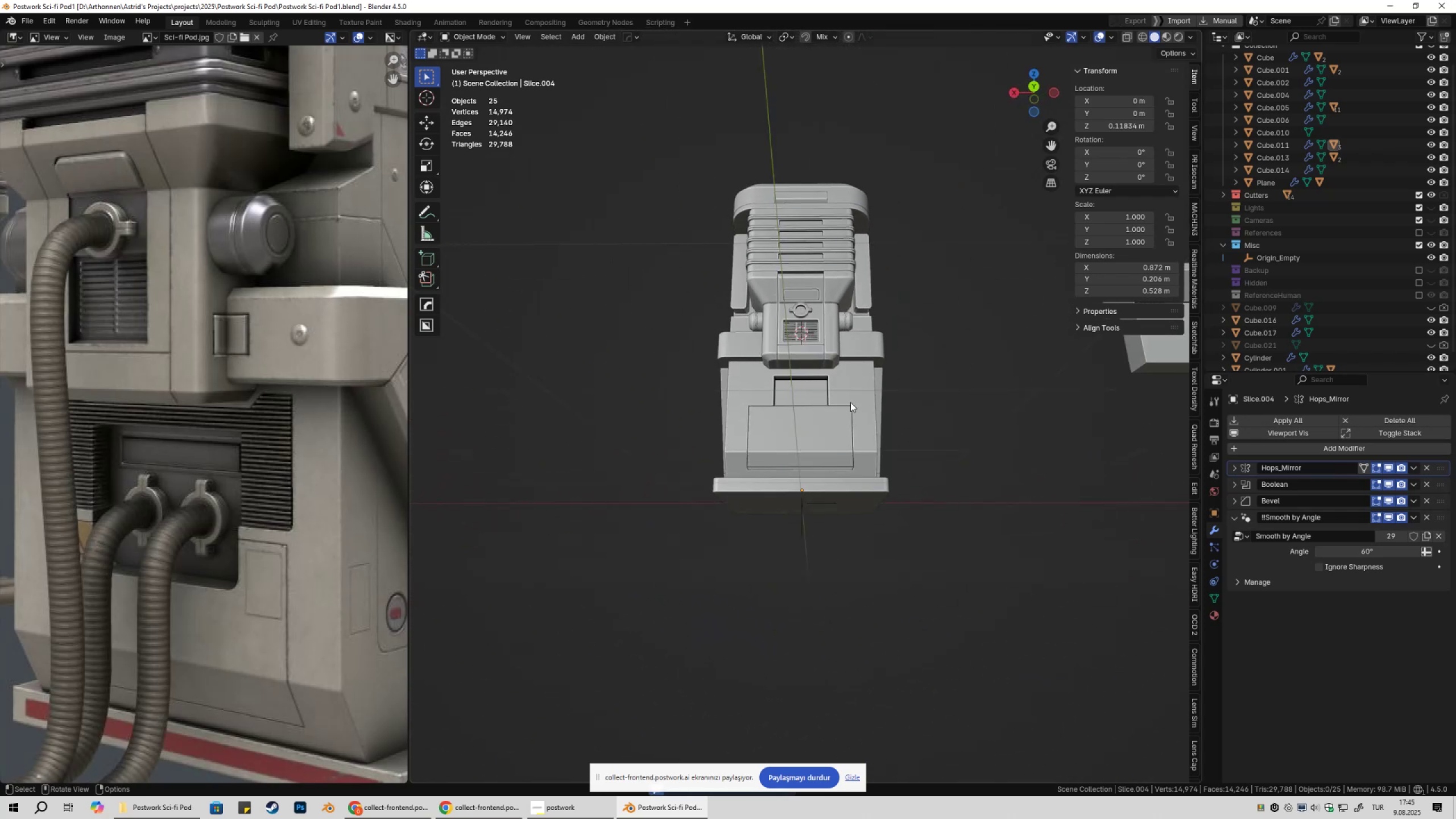 
scroll: coordinate [801, 442], scroll_direction: up, amount: 3.0
 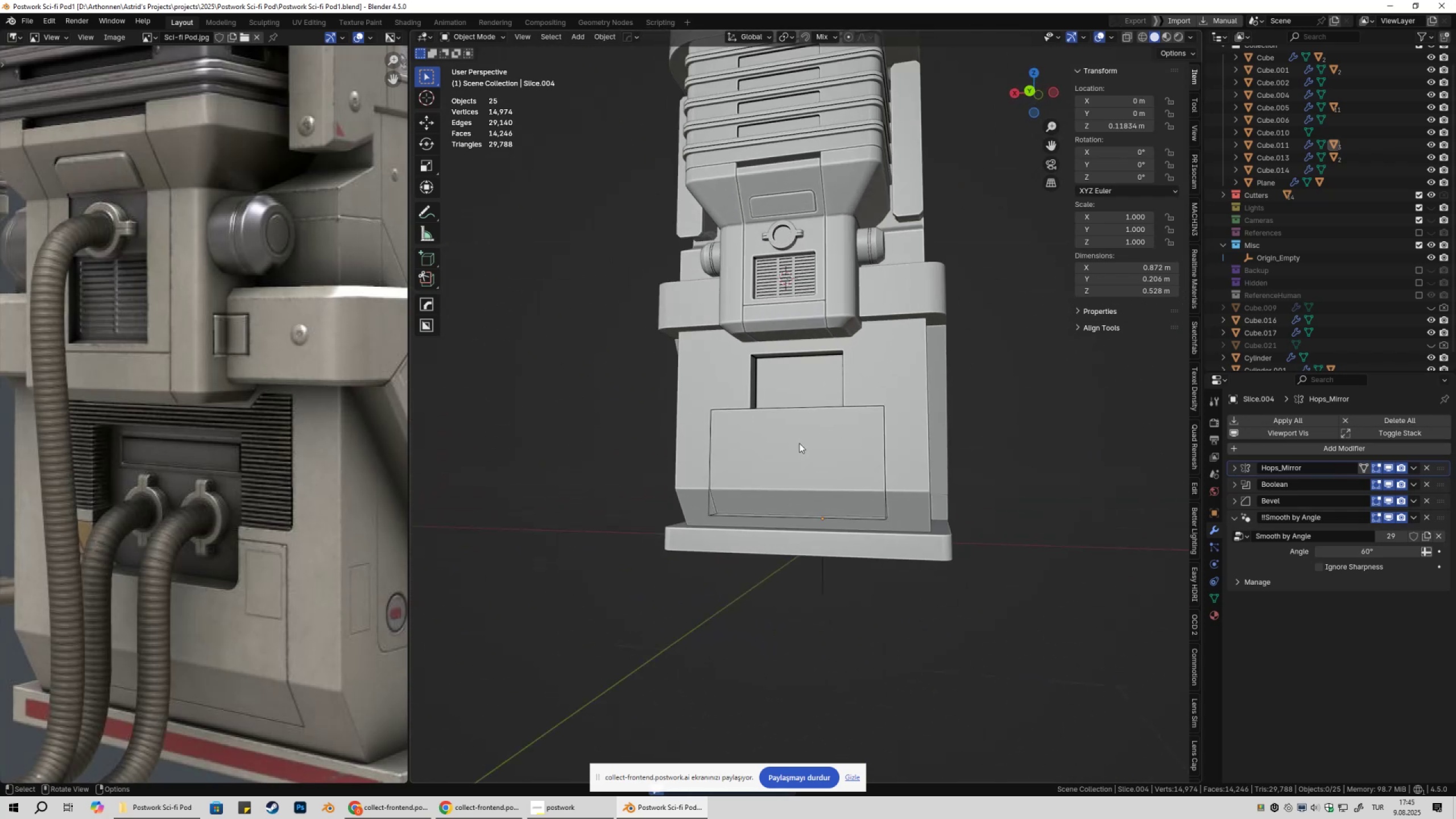 
left_click([799, 443])
 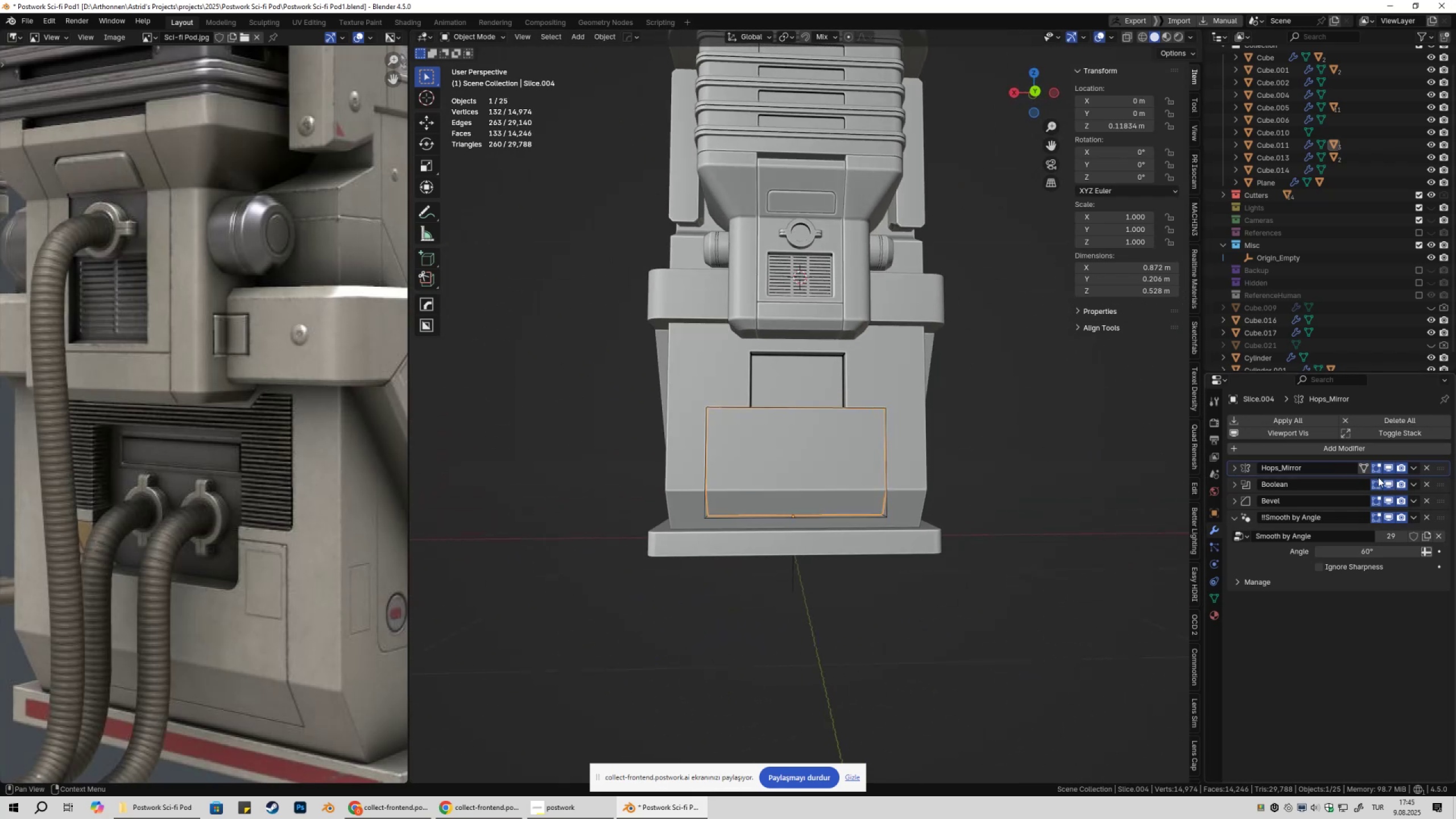 
key(Control+A)
 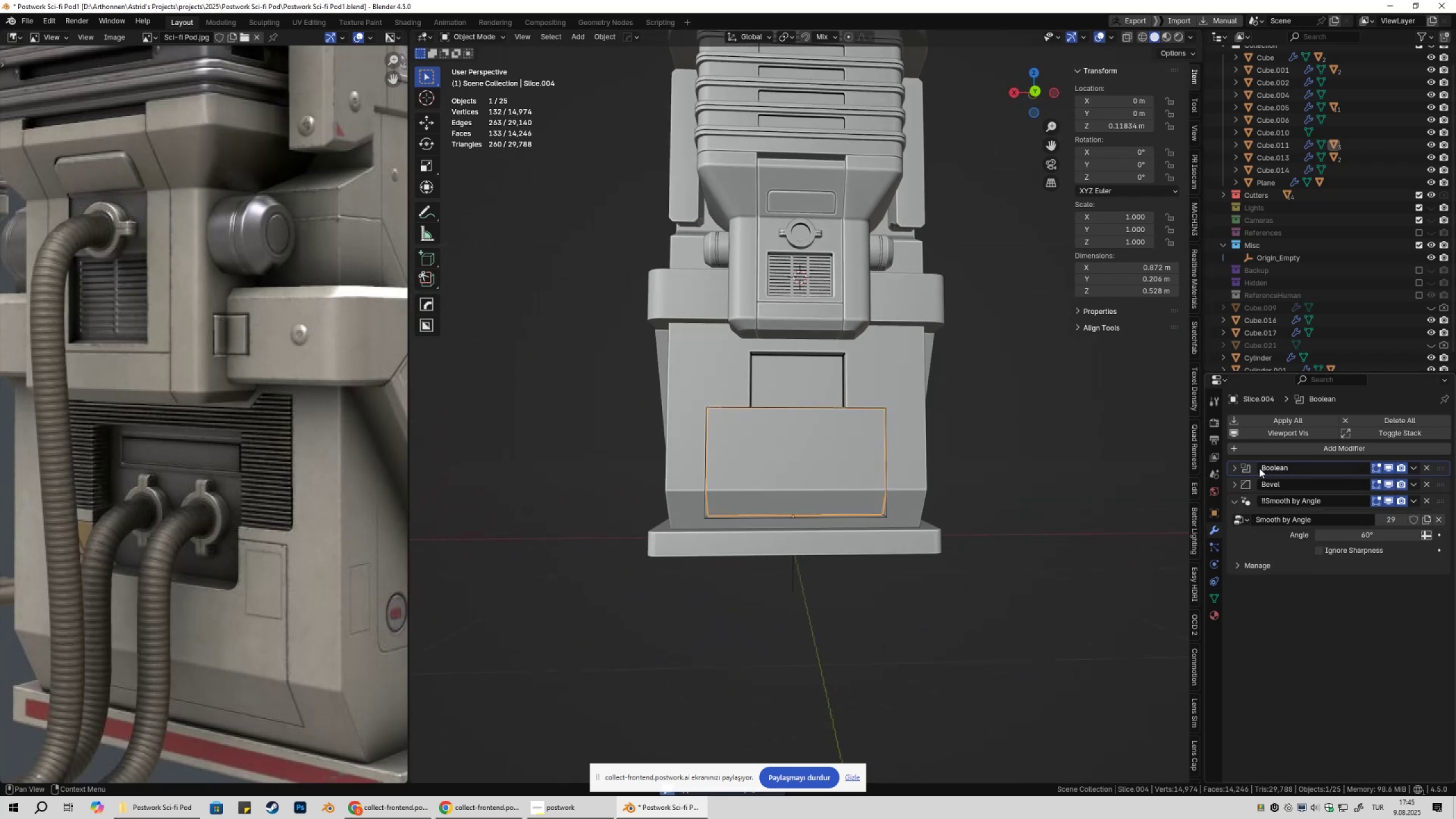 
key(Control+ControlLeft)
 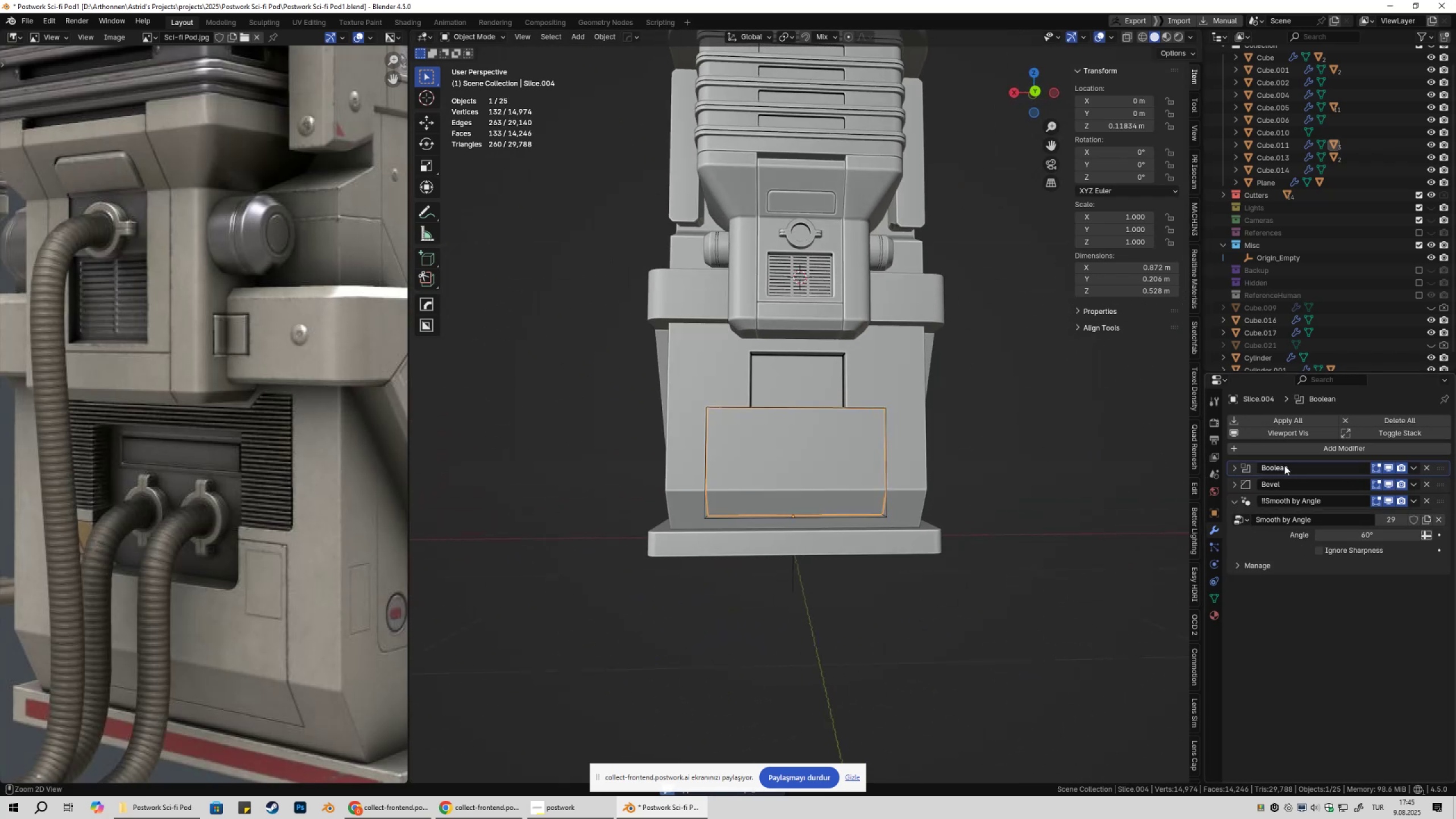 
key(Control+A)
 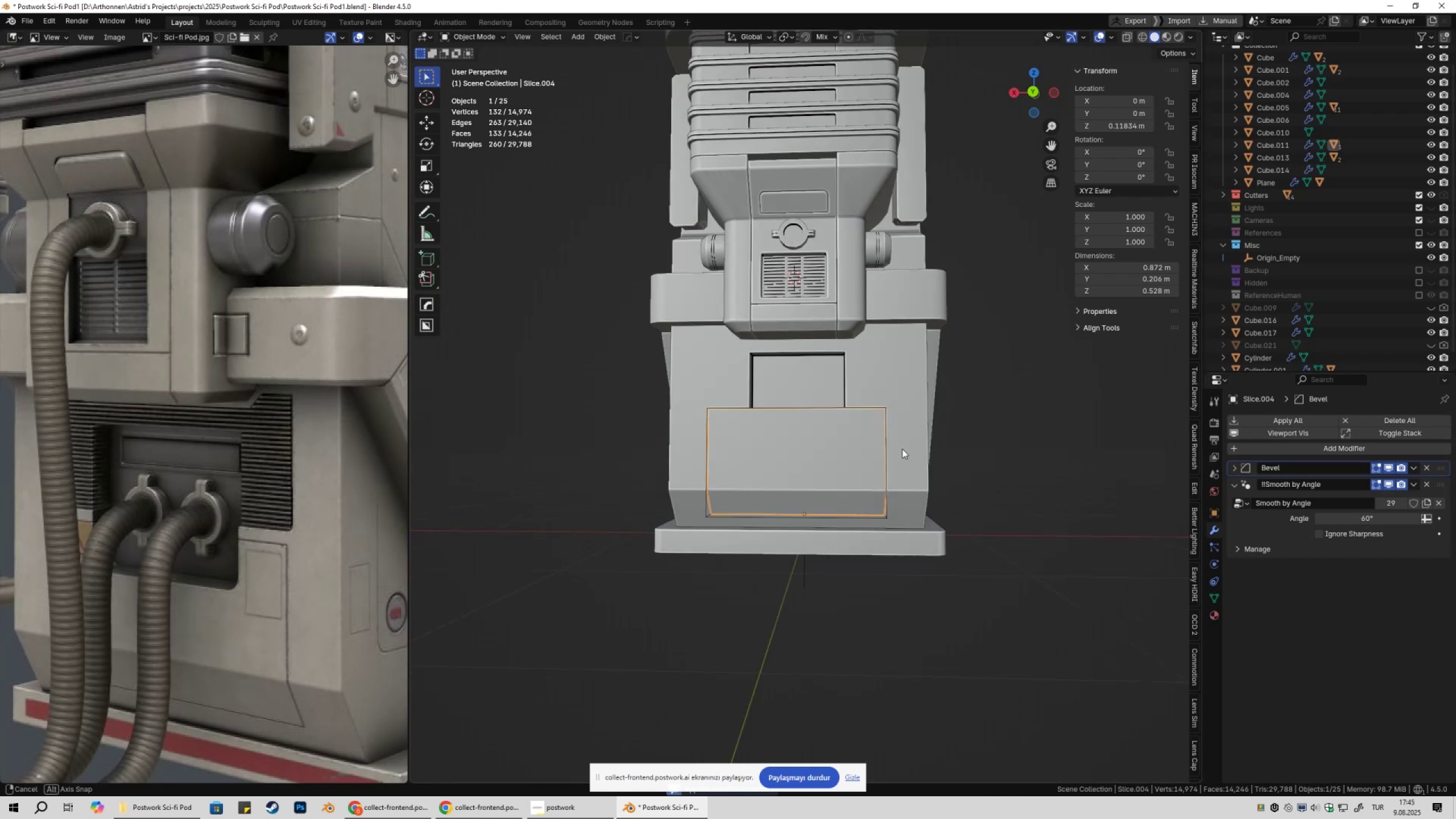 
scroll: coordinate [891, 453], scroll_direction: up, amount: 2.0
 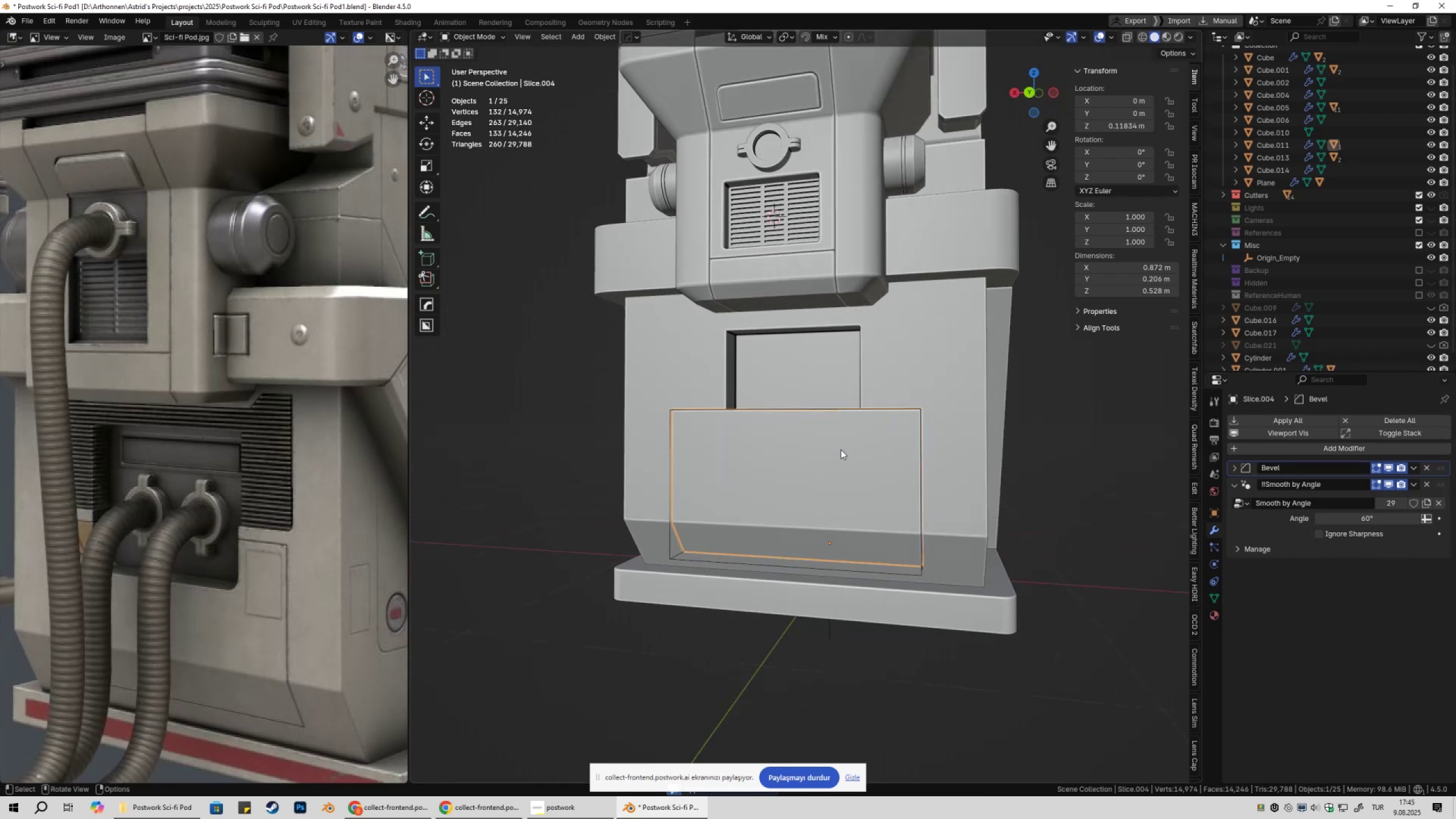 
key(Tab)
 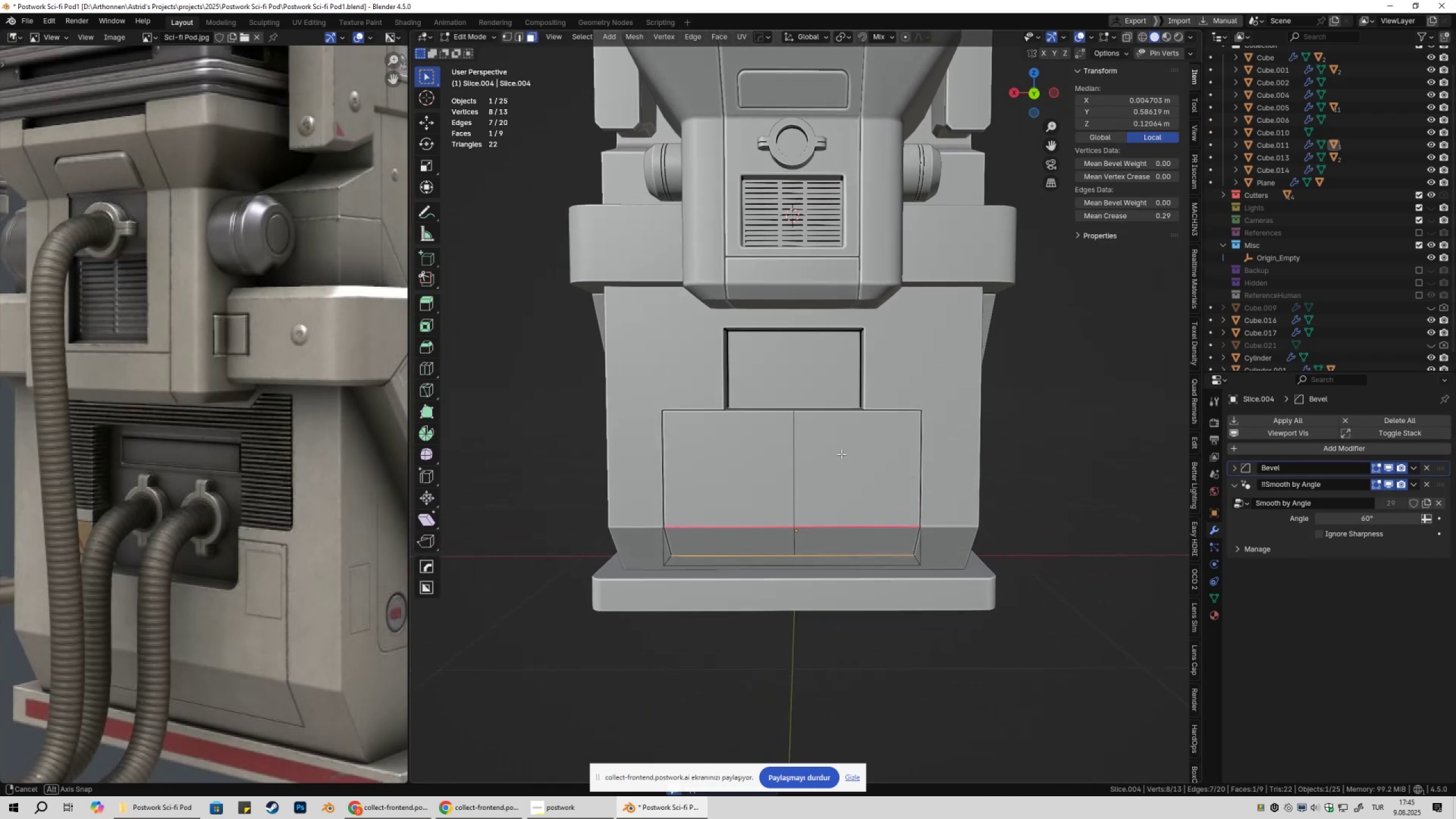 
key(2)
 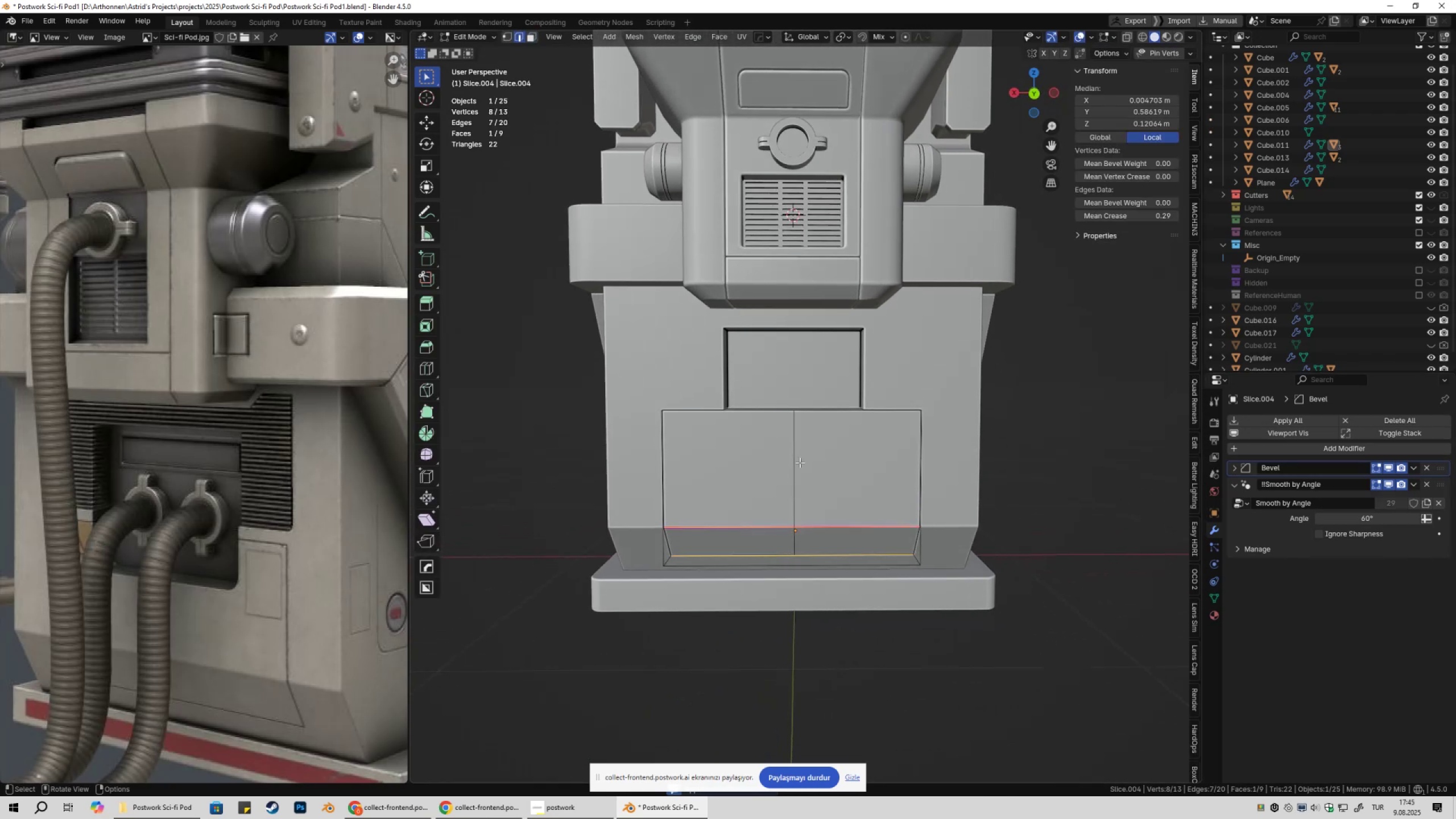 
left_click([800, 462])
 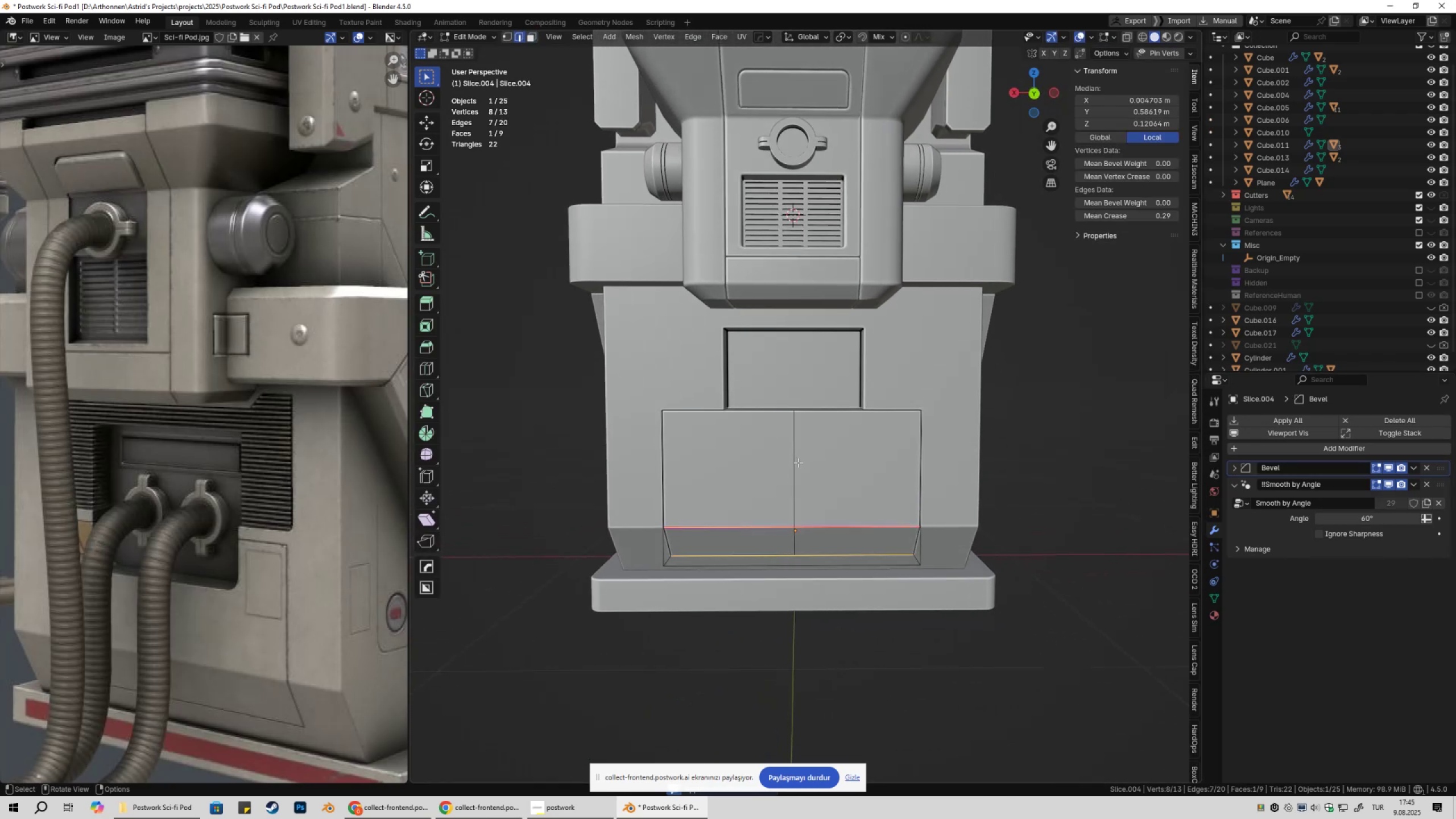 
hold_key(key=AltLeft, duration=0.38)
double_click([790, 461])
 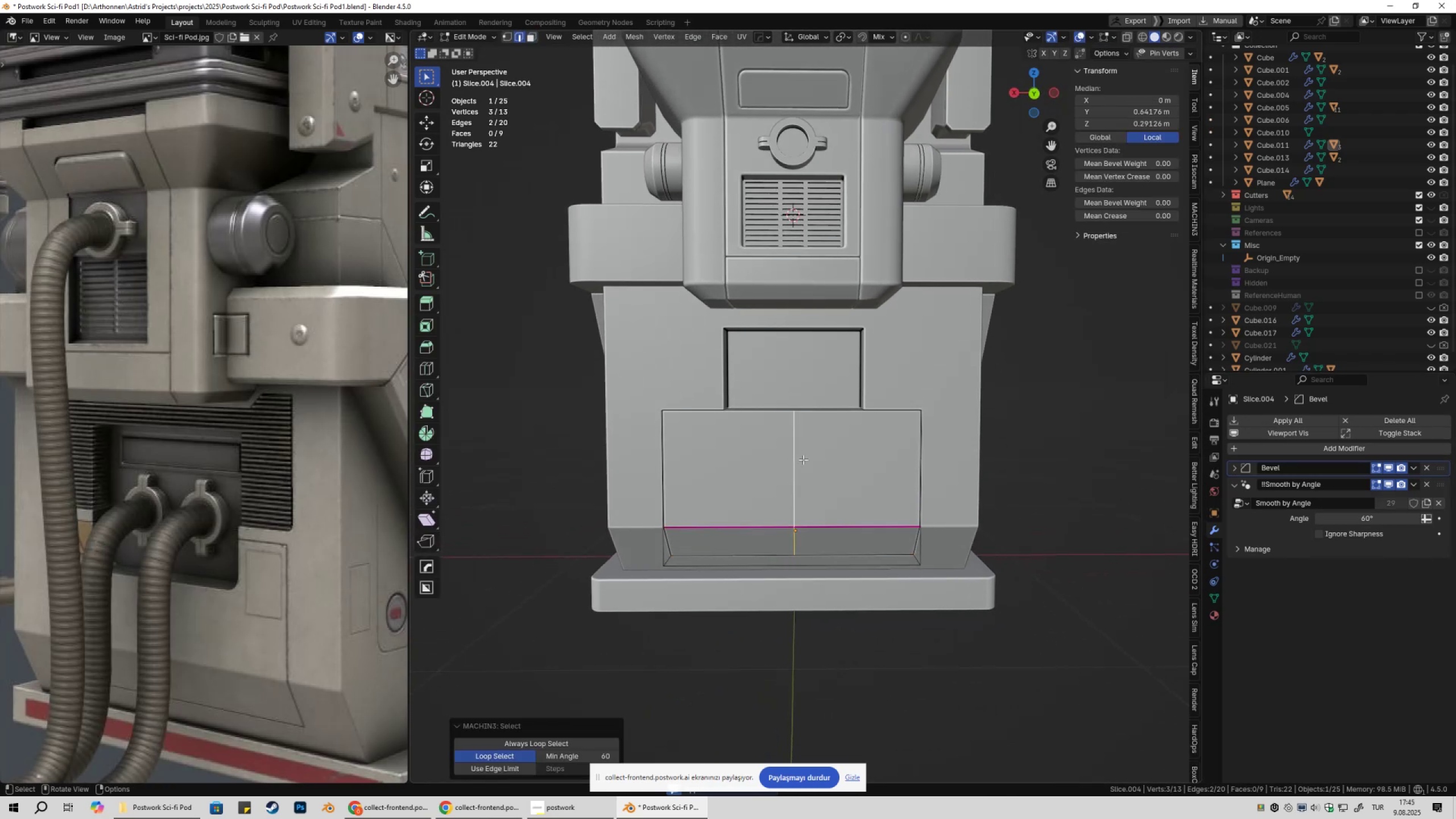 
key(Control+ControlLeft)
 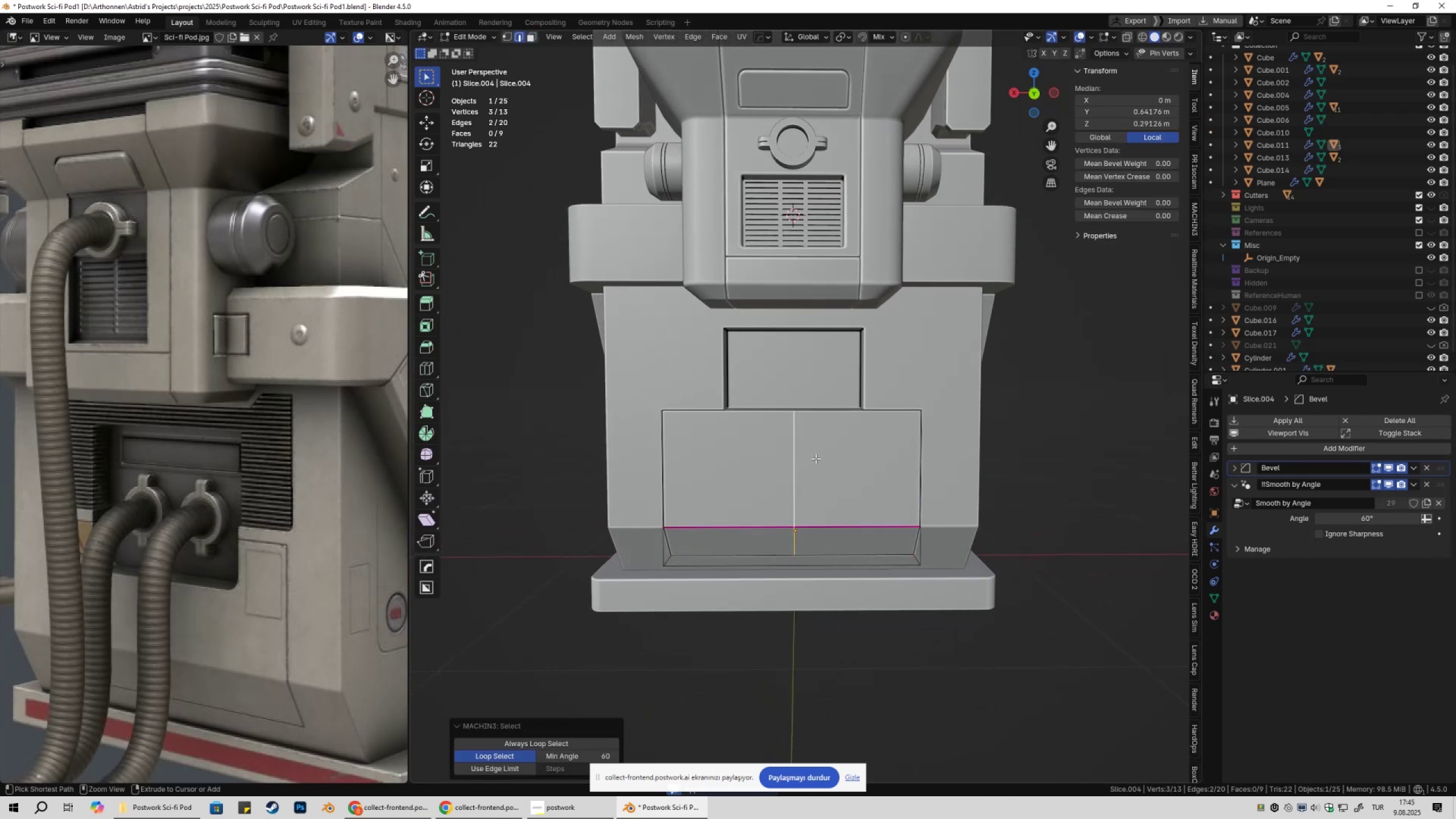 
key(Control+X)
 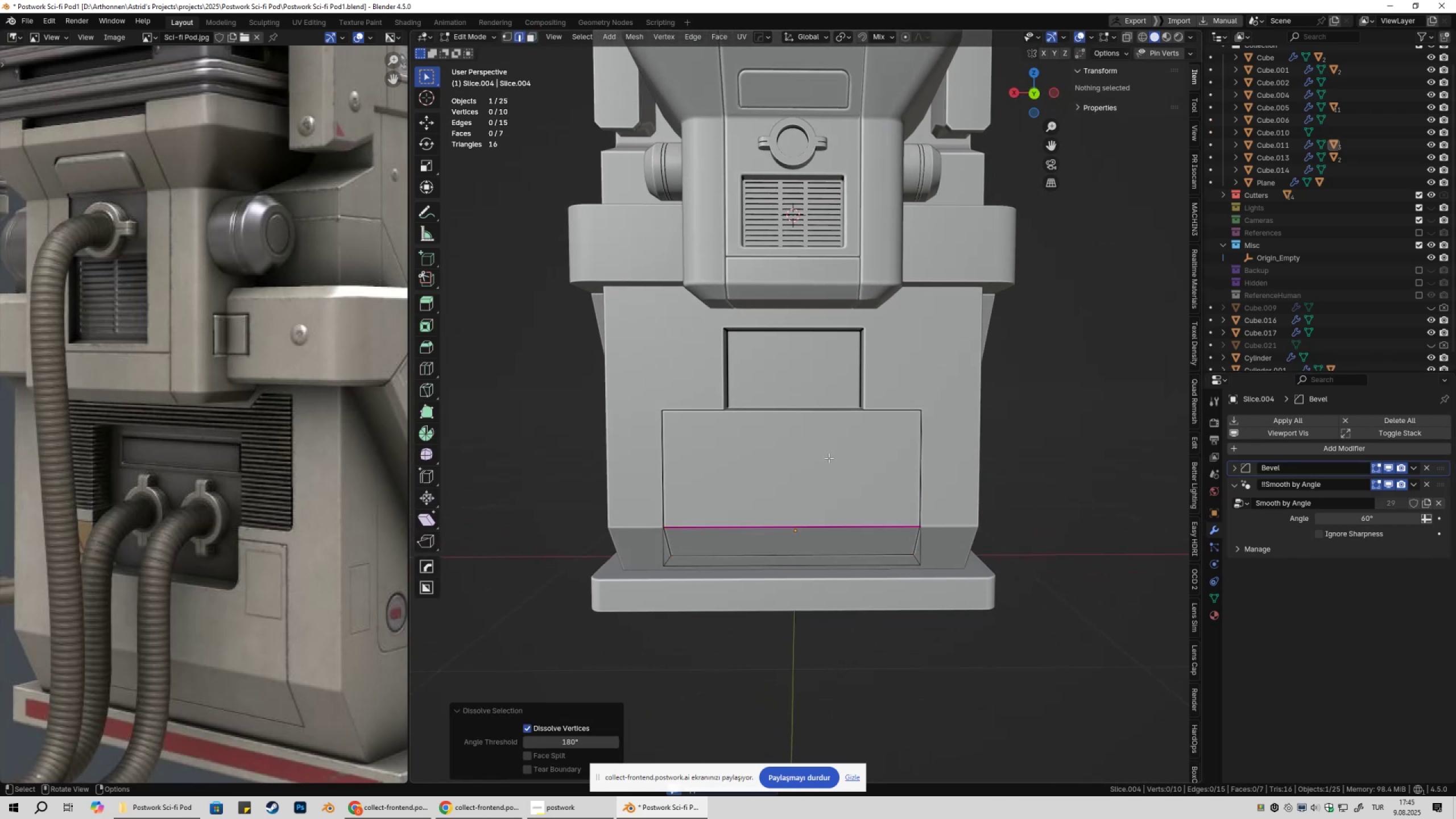 
key(Tab)
 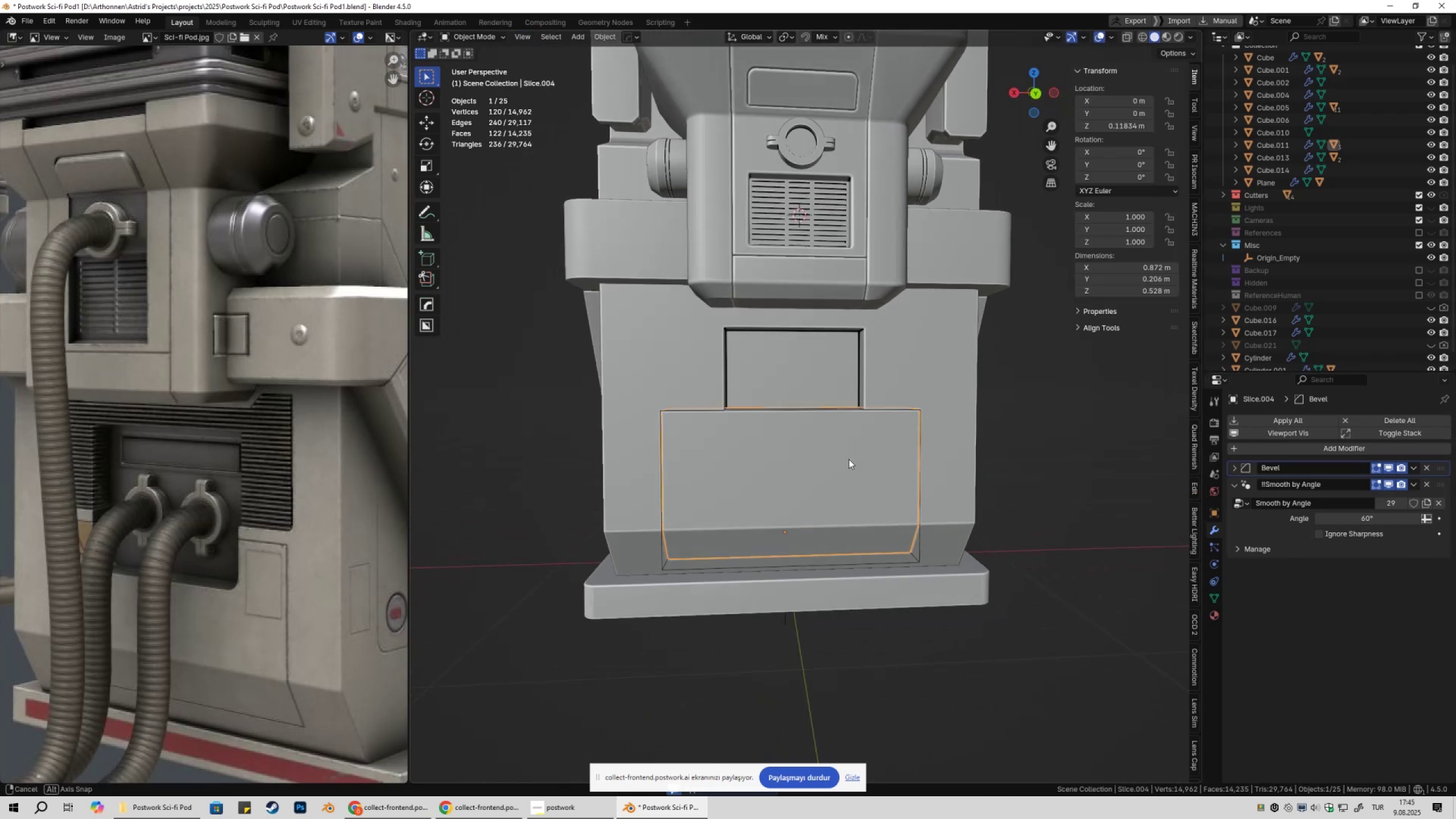 
key(Tab)
 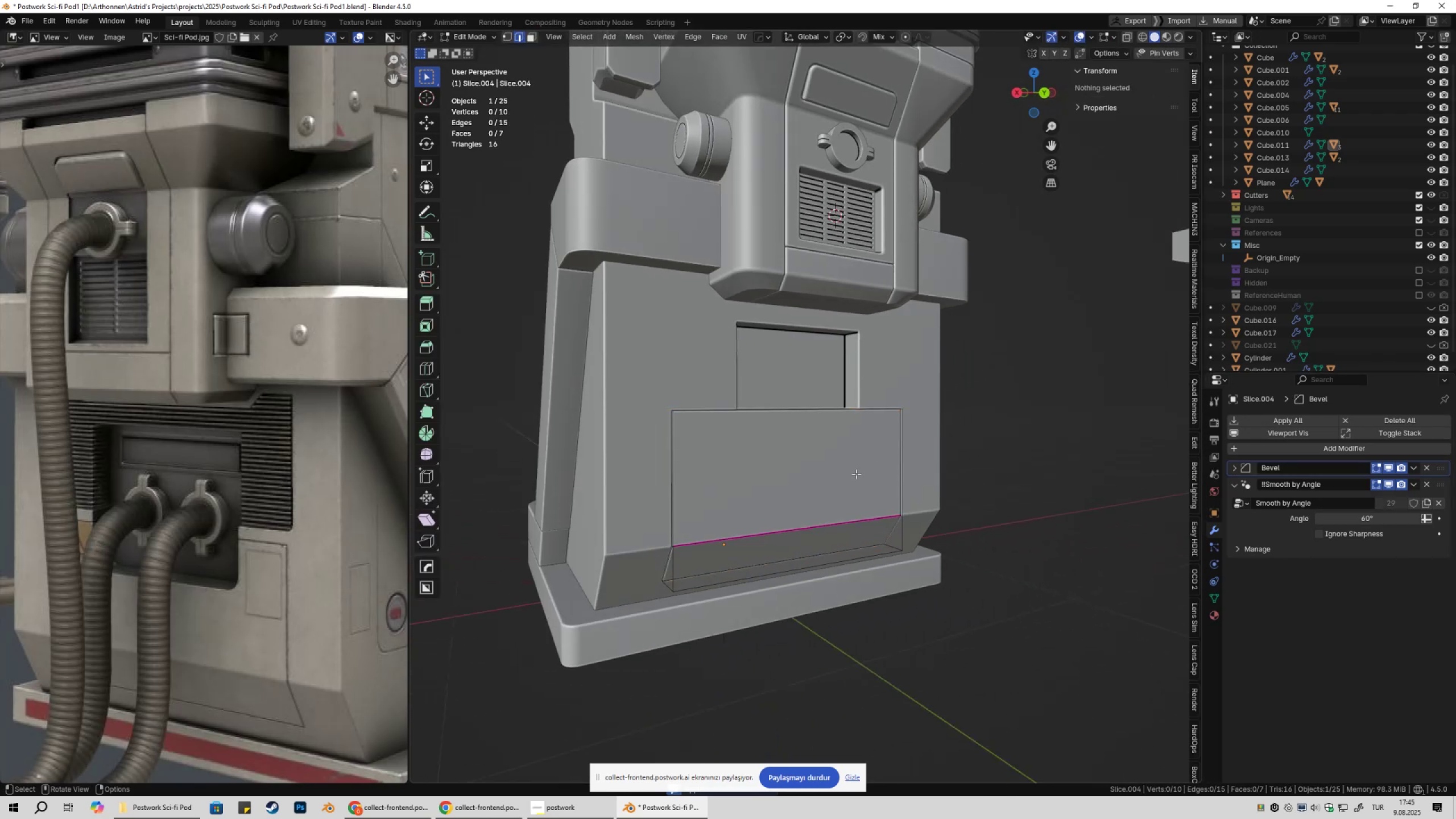 
key(A)
 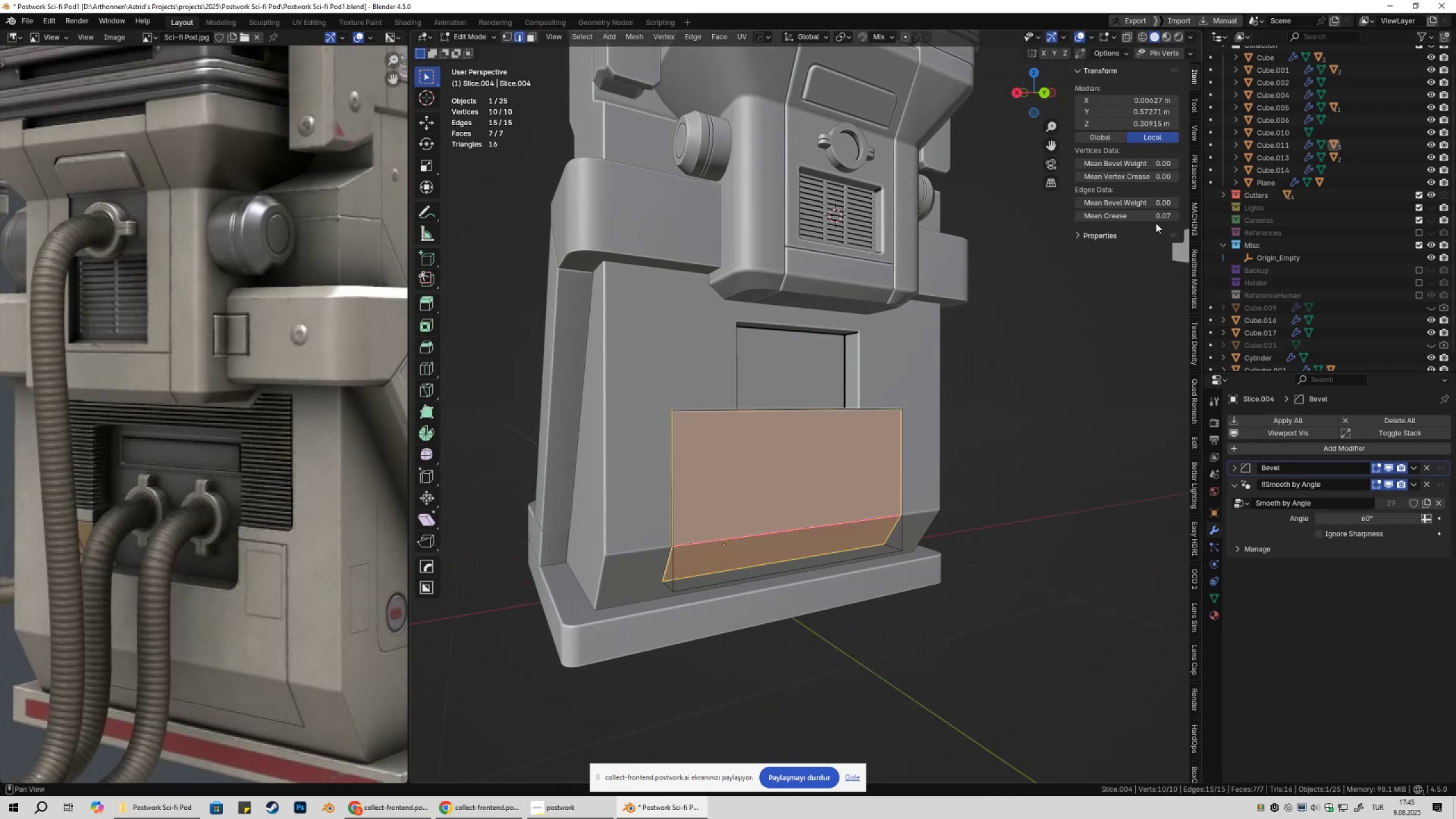 
left_click_drag(start_coordinate=[1157, 216], to_coordinate=[957, 221])
 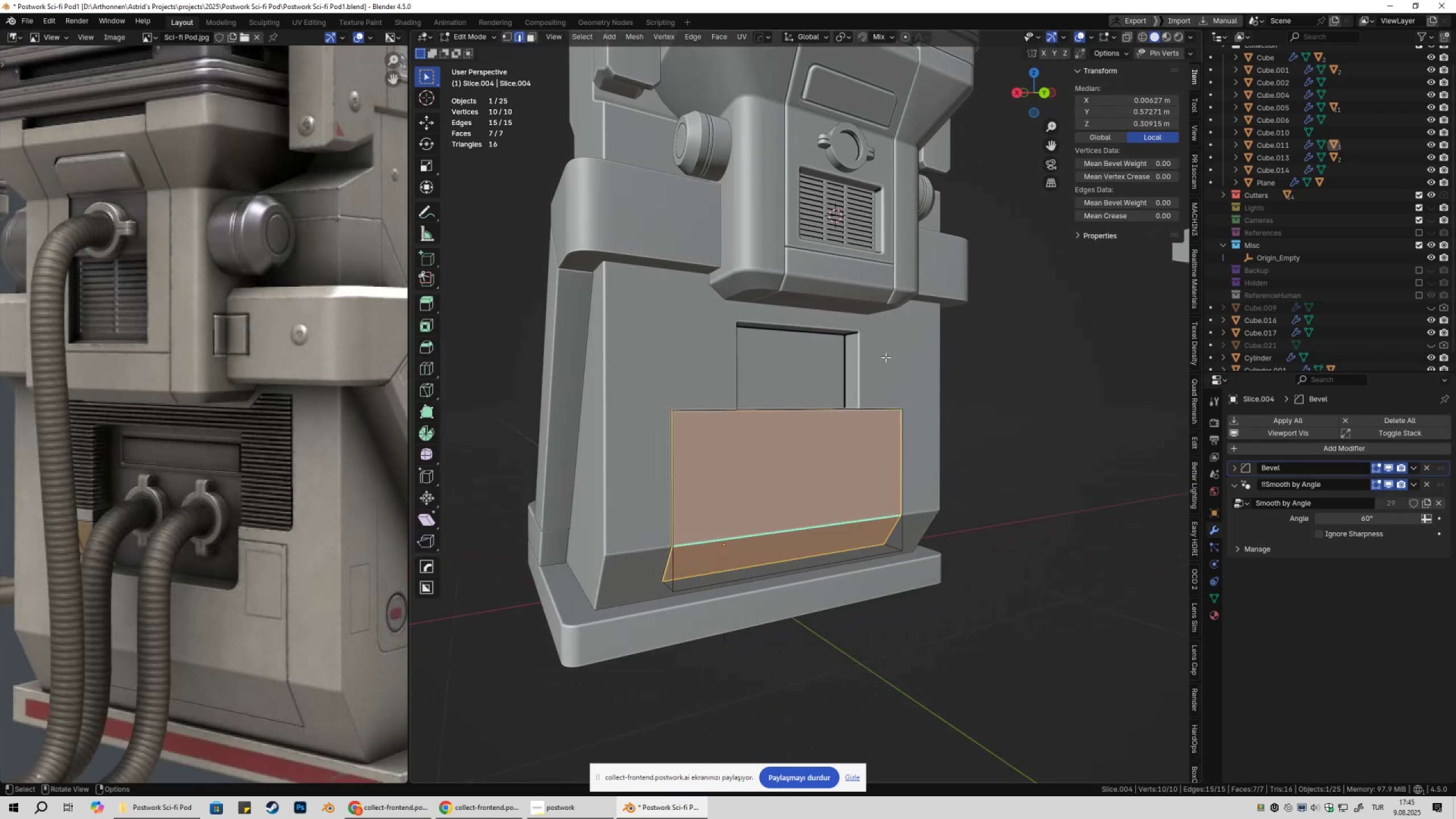 
key(Tab)
 